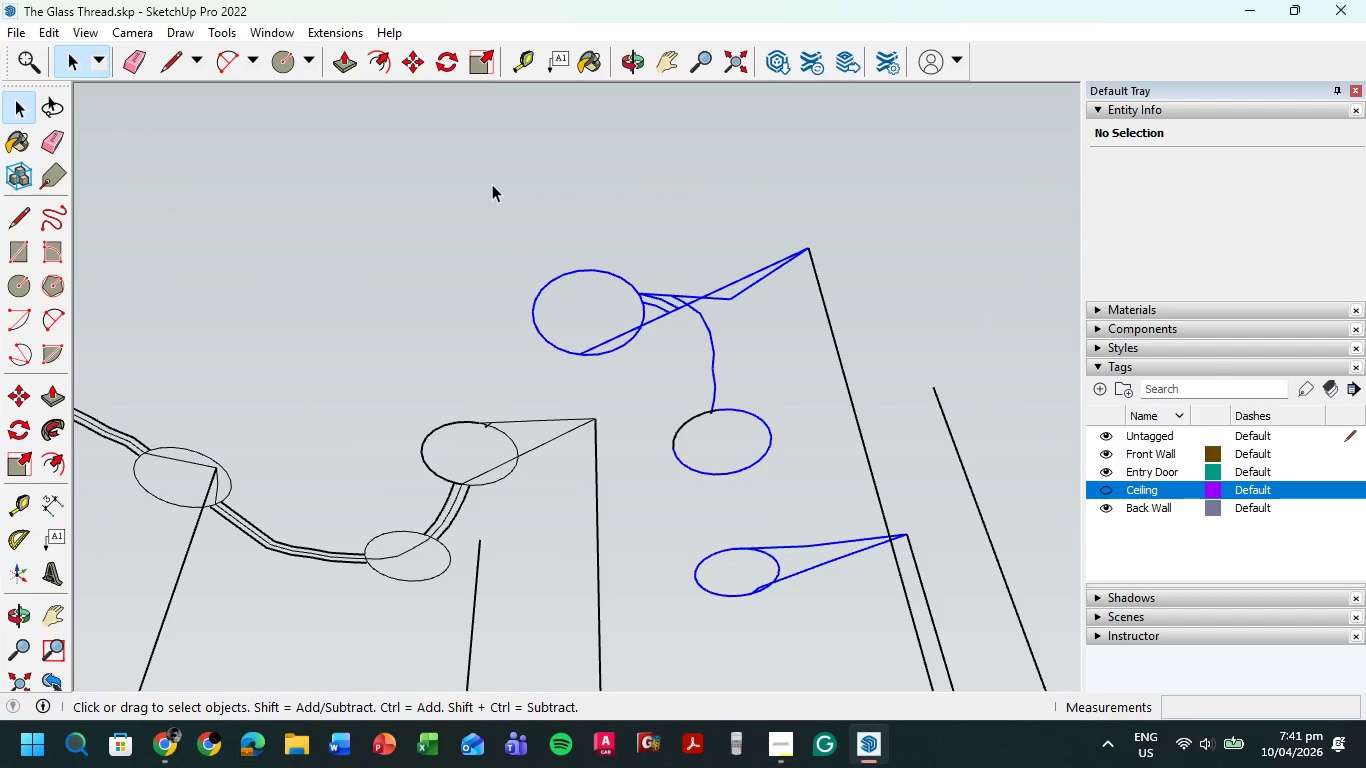 
key(Delete)
 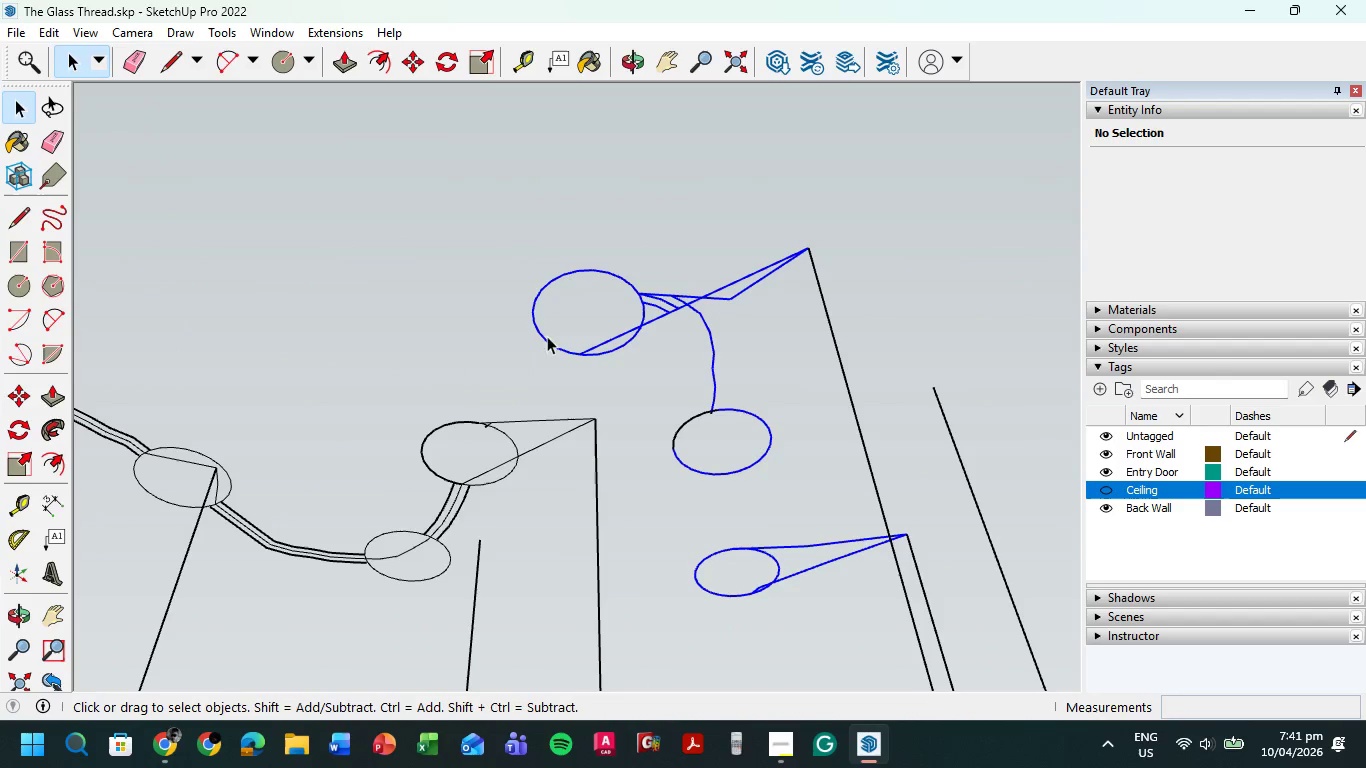 
key(Delete)
 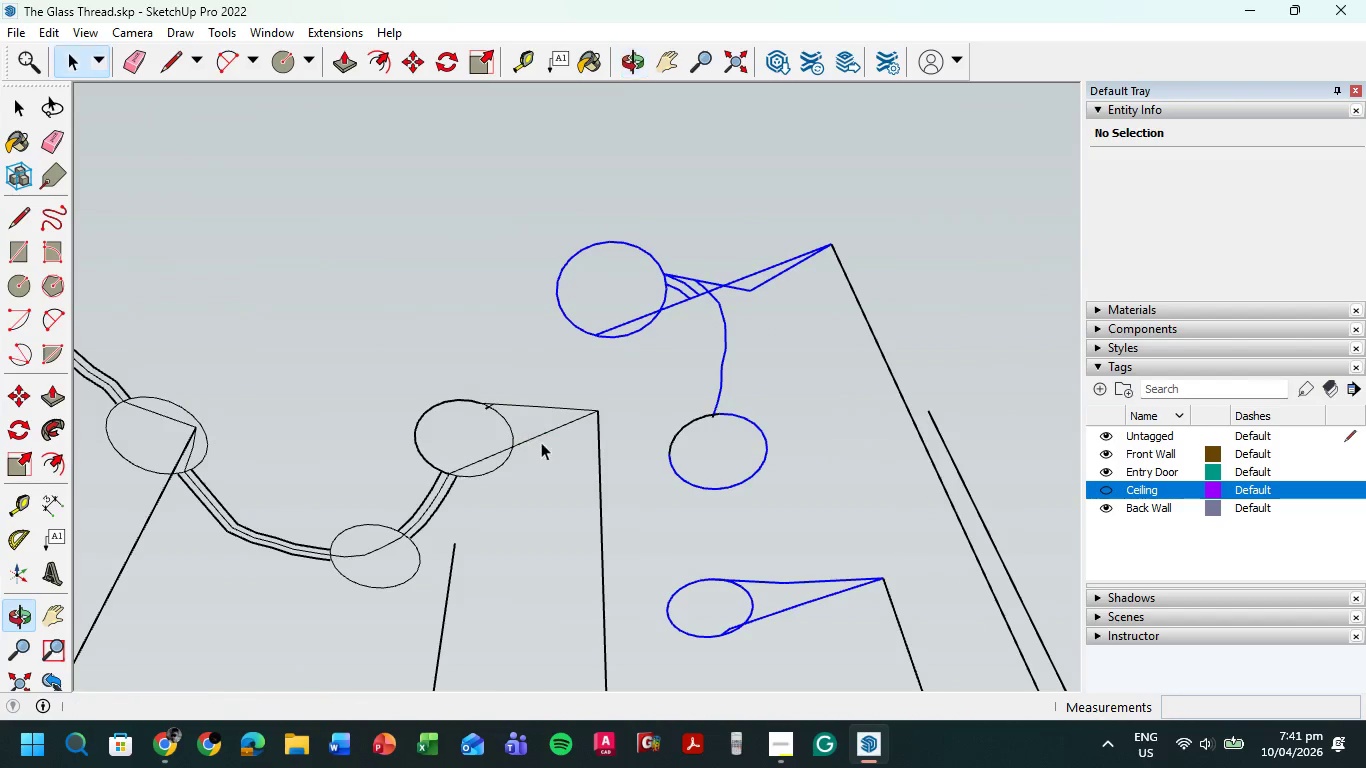 
left_click_drag(start_coordinate=[549, 487], to_coordinate=[380, 338])
 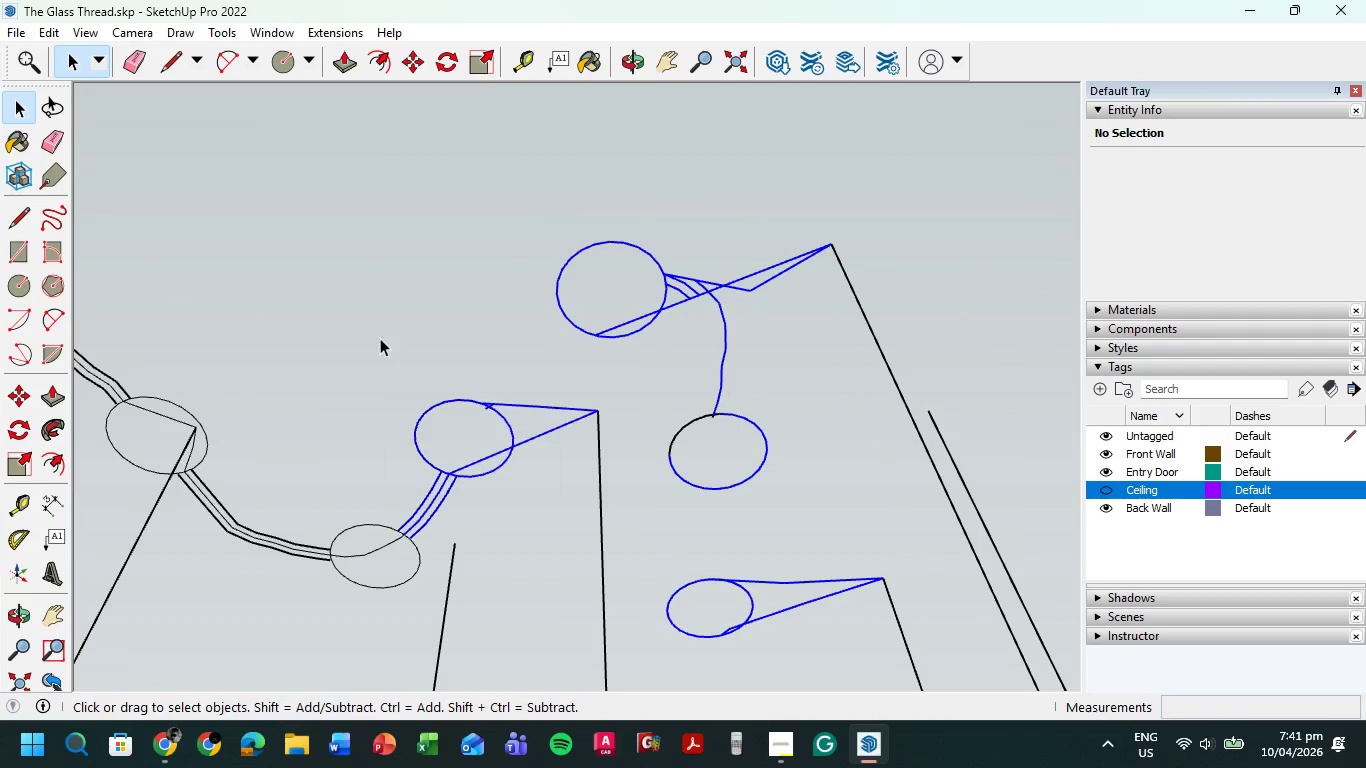 
key(Delete)
 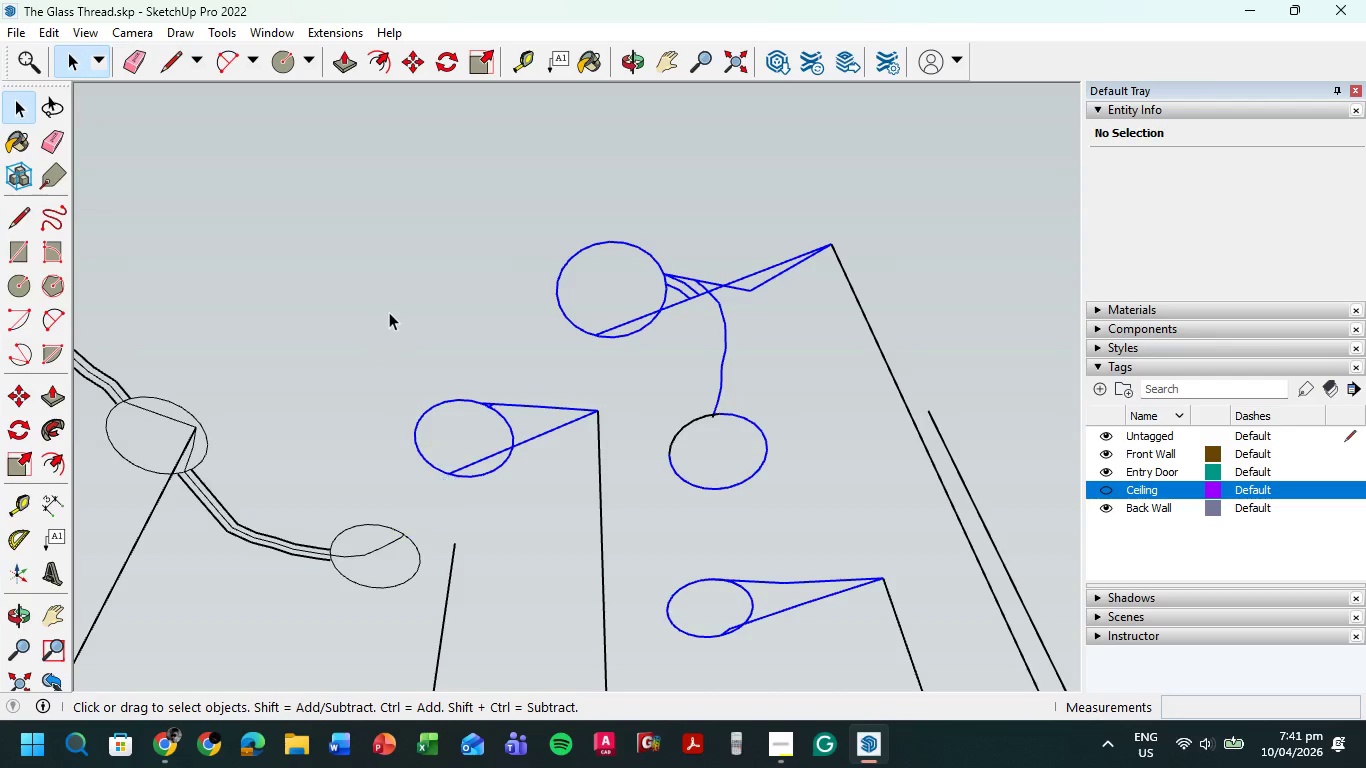 
key(Delete)
 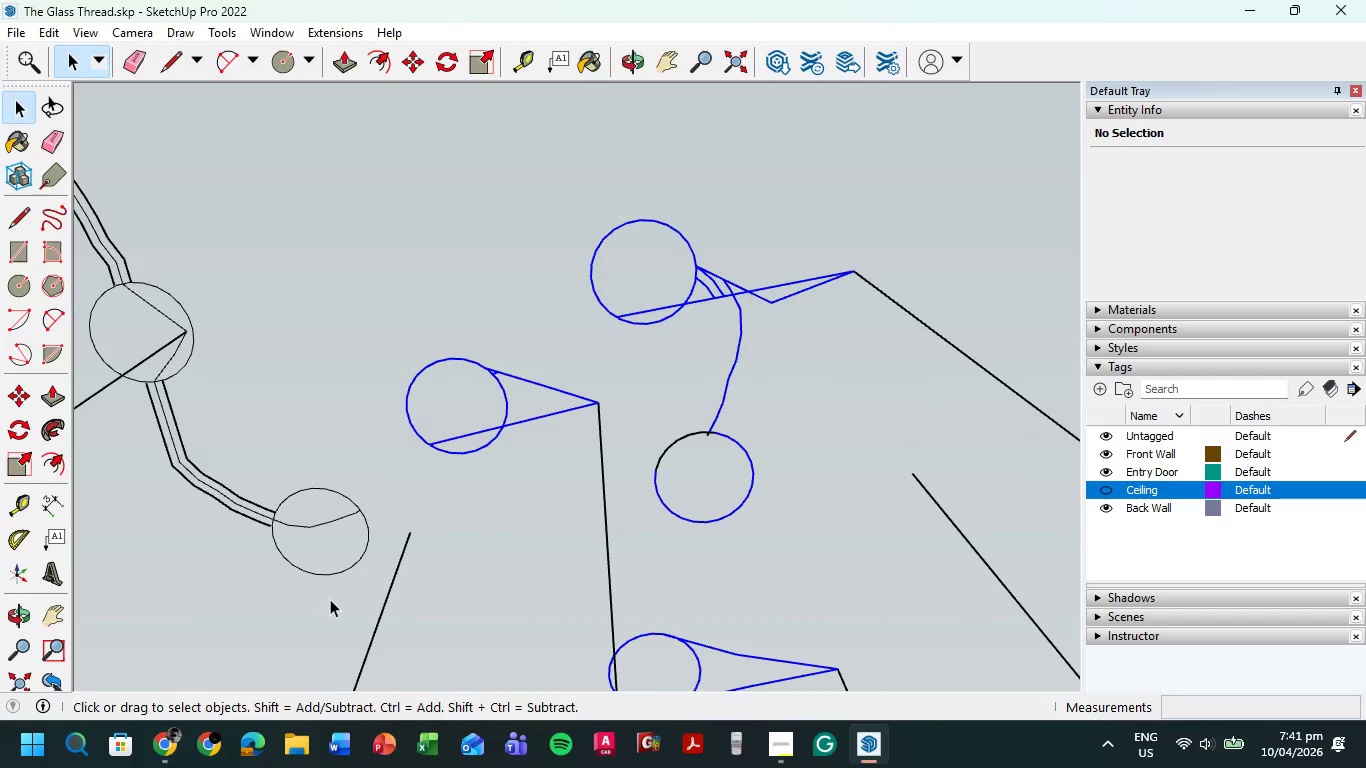 
left_click_drag(start_coordinate=[363, 579], to_coordinate=[179, 451])
 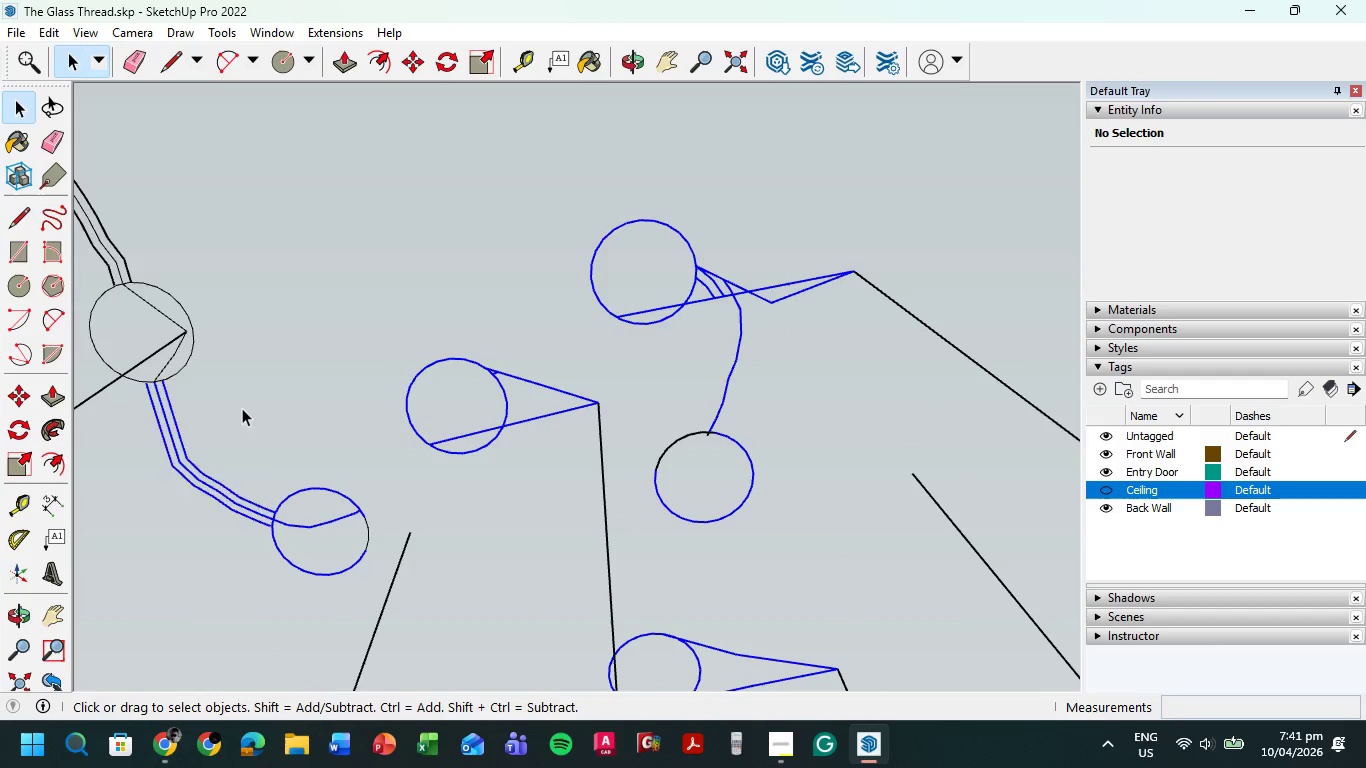 
key(Delete)
 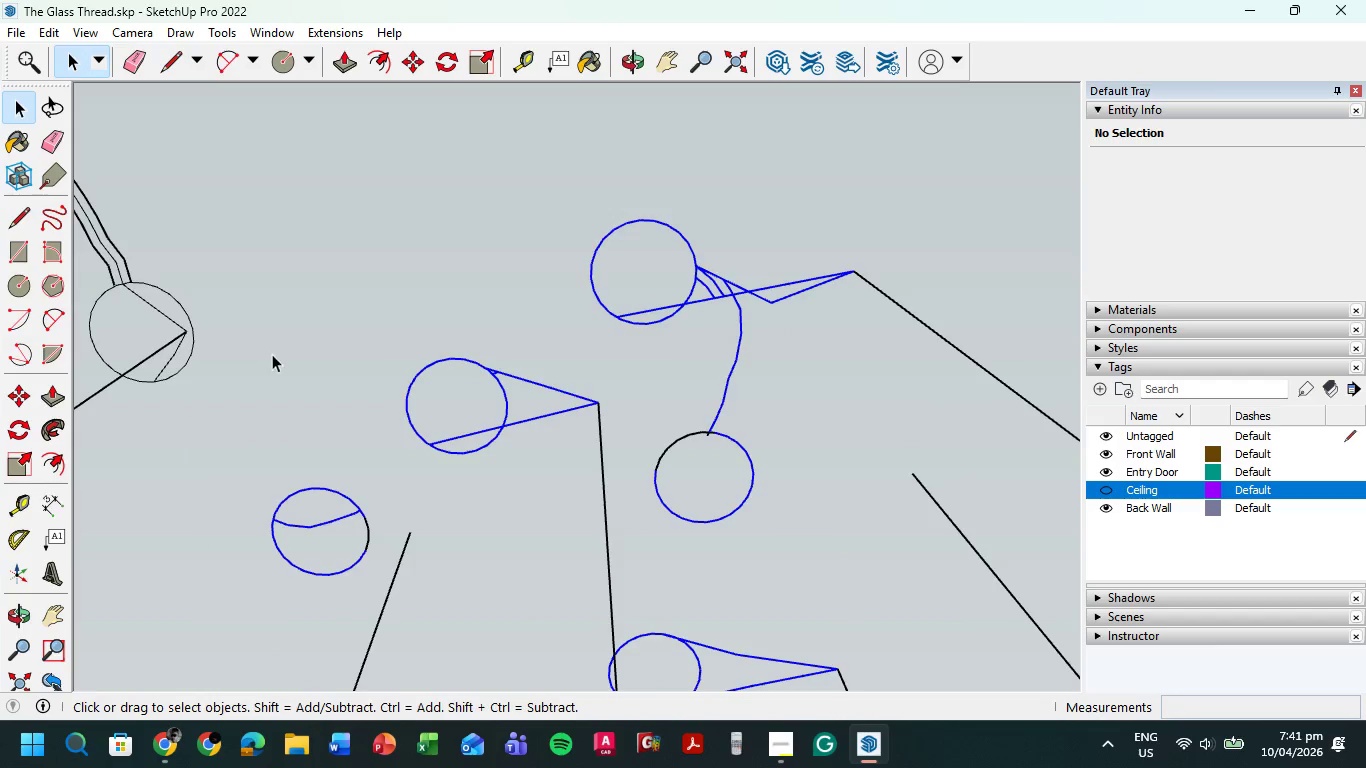 
scroll: coordinate [373, 290], scroll_direction: down, amount: 26.0
 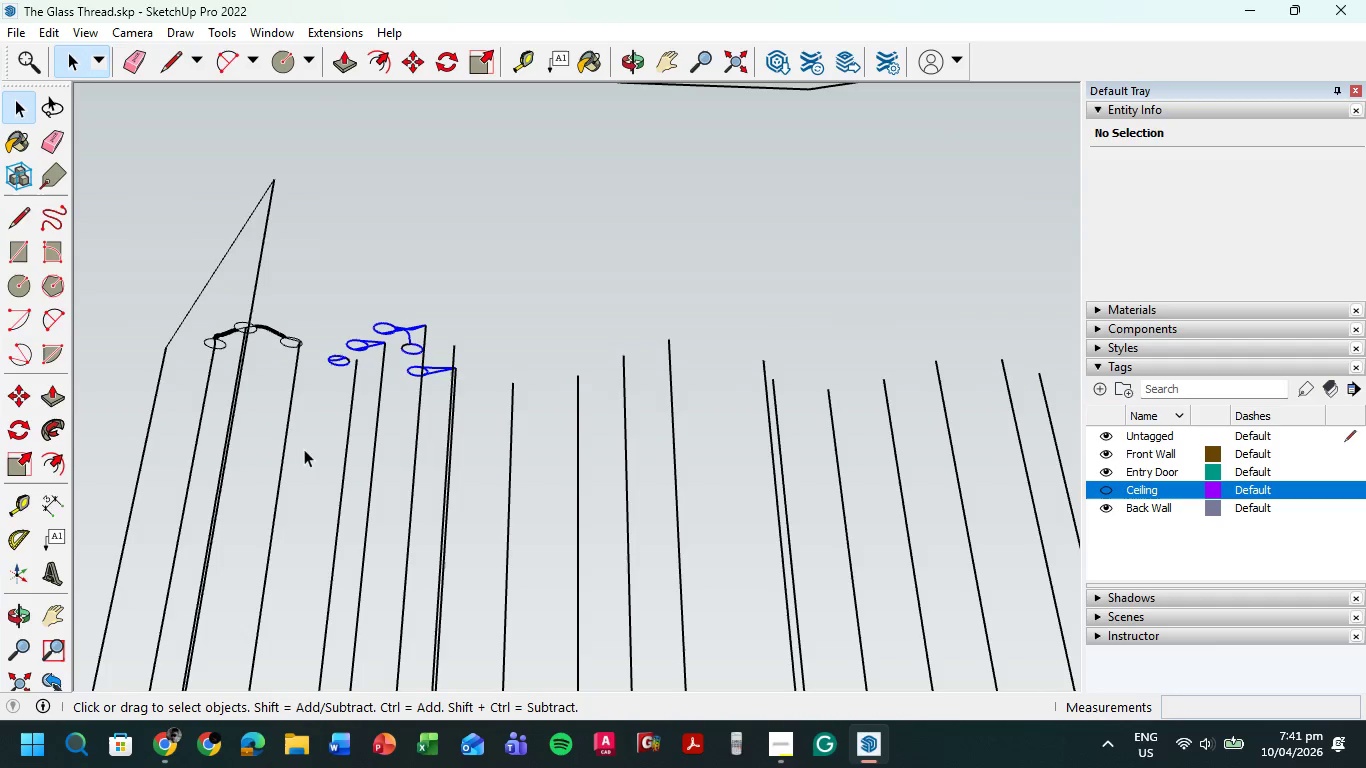 
scroll: coordinate [297, 332], scroll_direction: up, amount: 91.0
 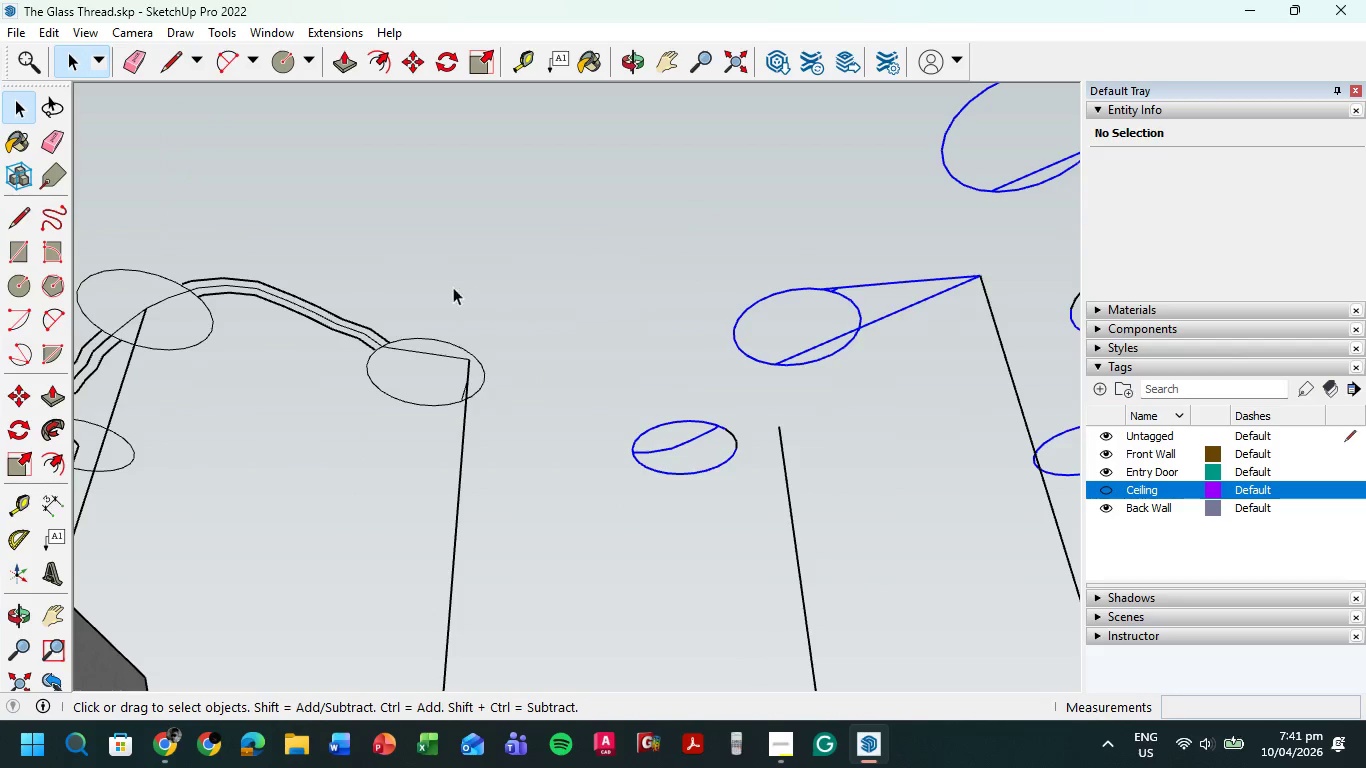 
left_click_drag(start_coordinate=[453, 287], to_coordinate=[252, 377])
 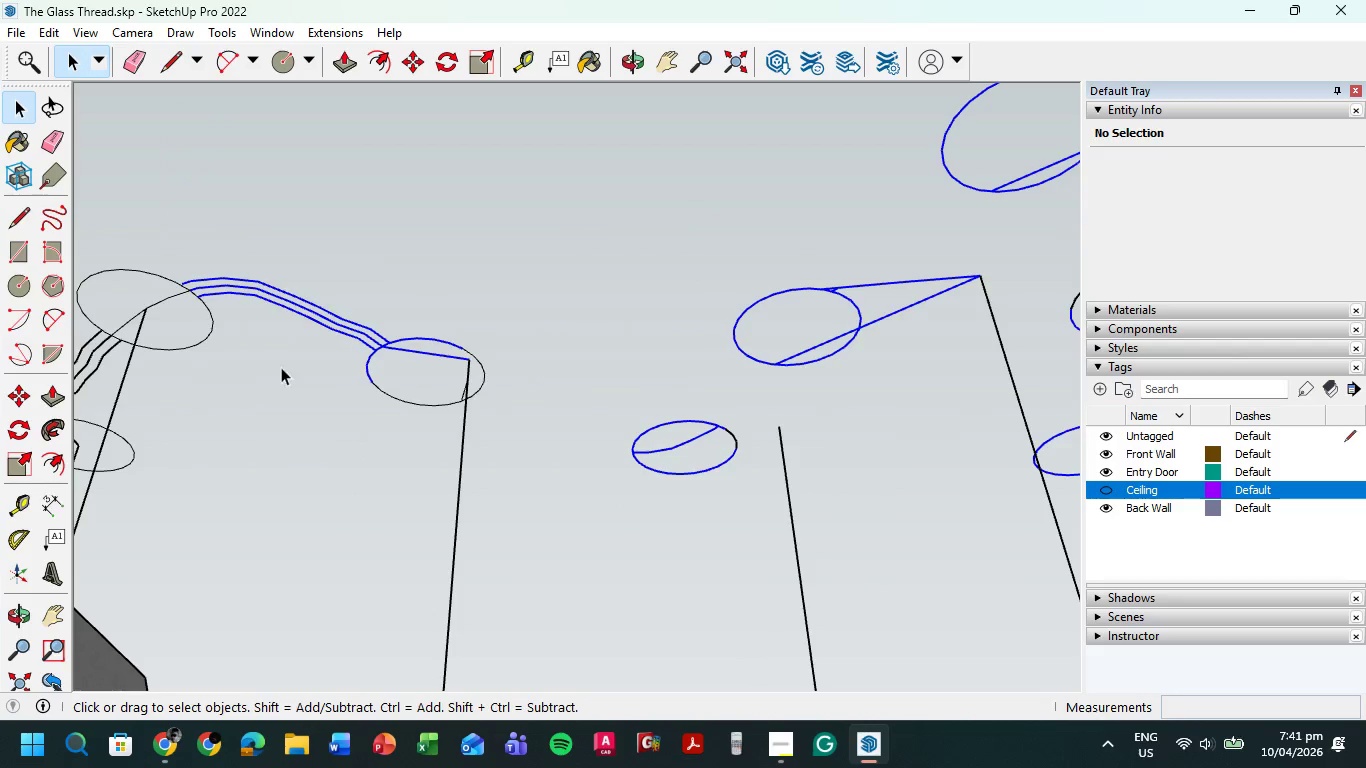 
key(Delete)
 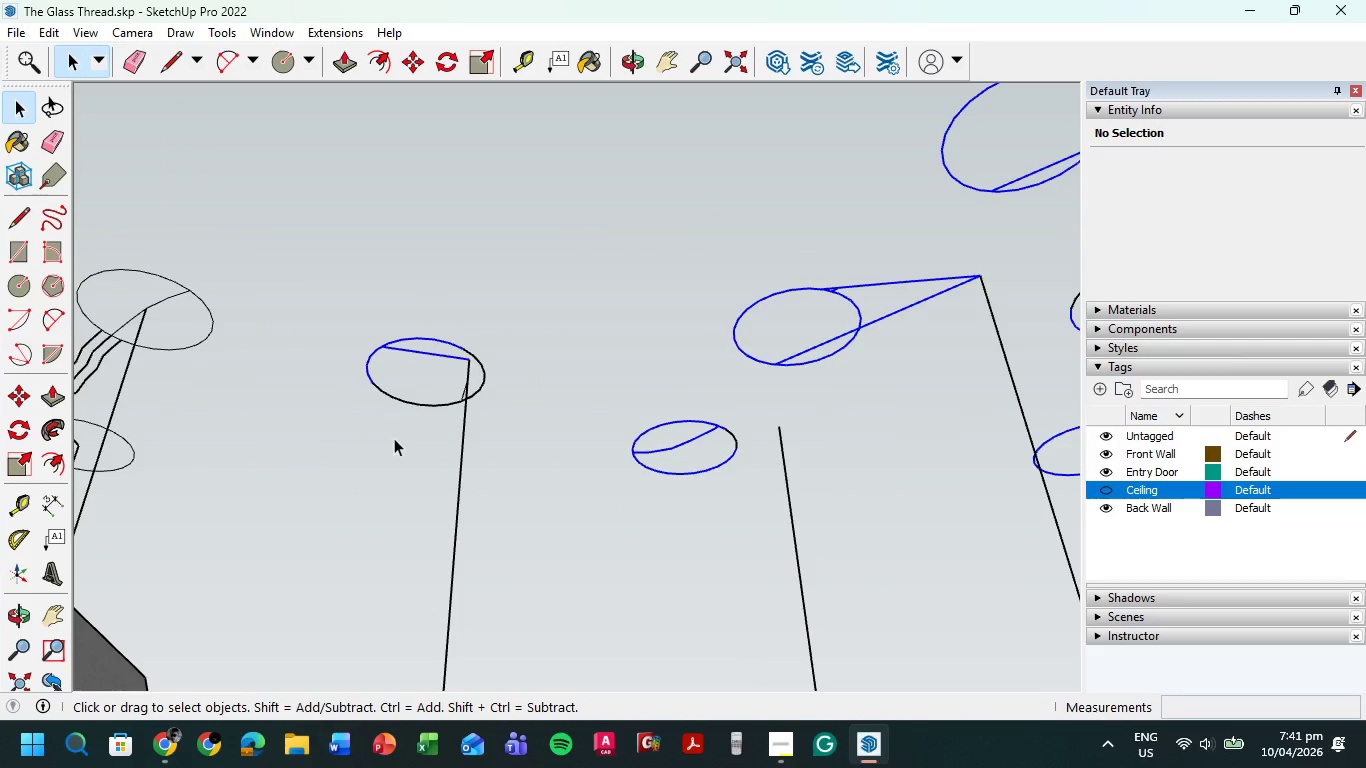 
left_click_drag(start_coordinate=[395, 439], to_coordinate=[324, 302])
 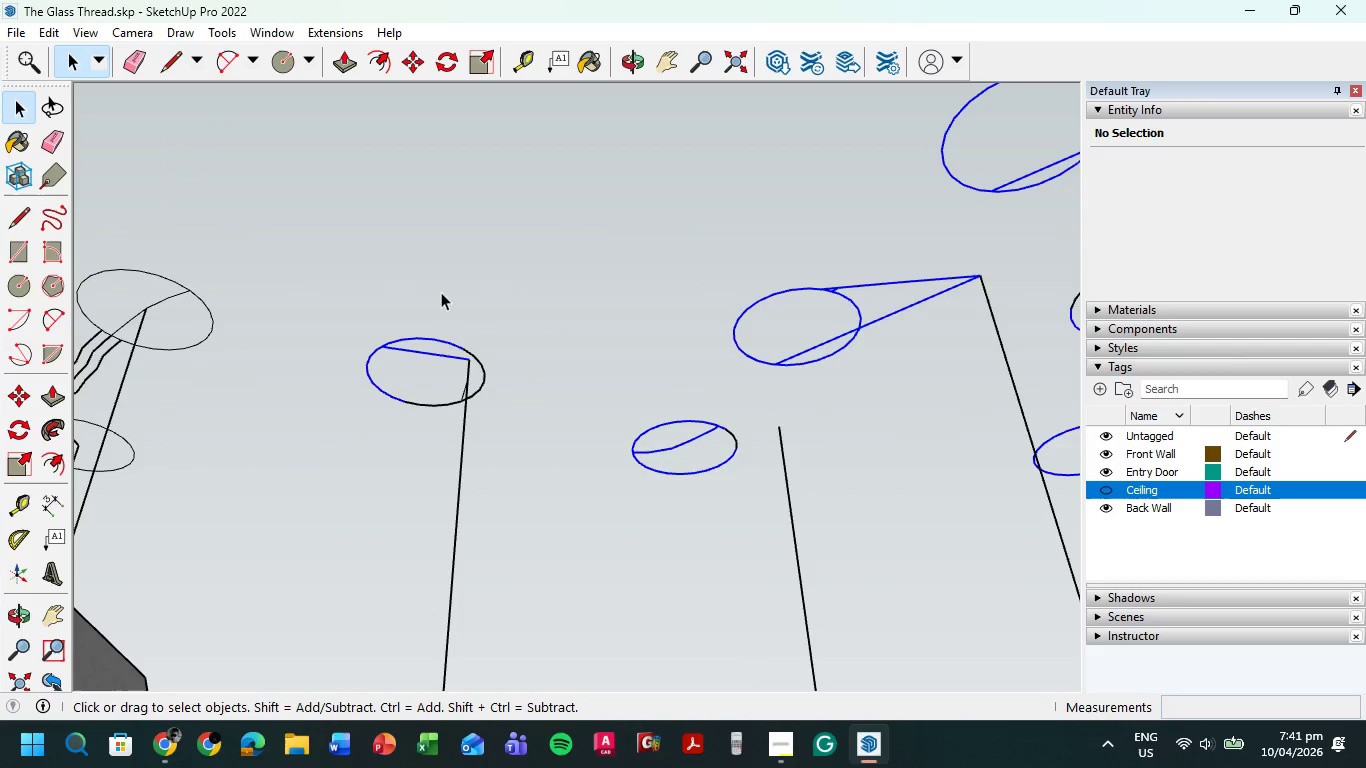 
key(Delete)
 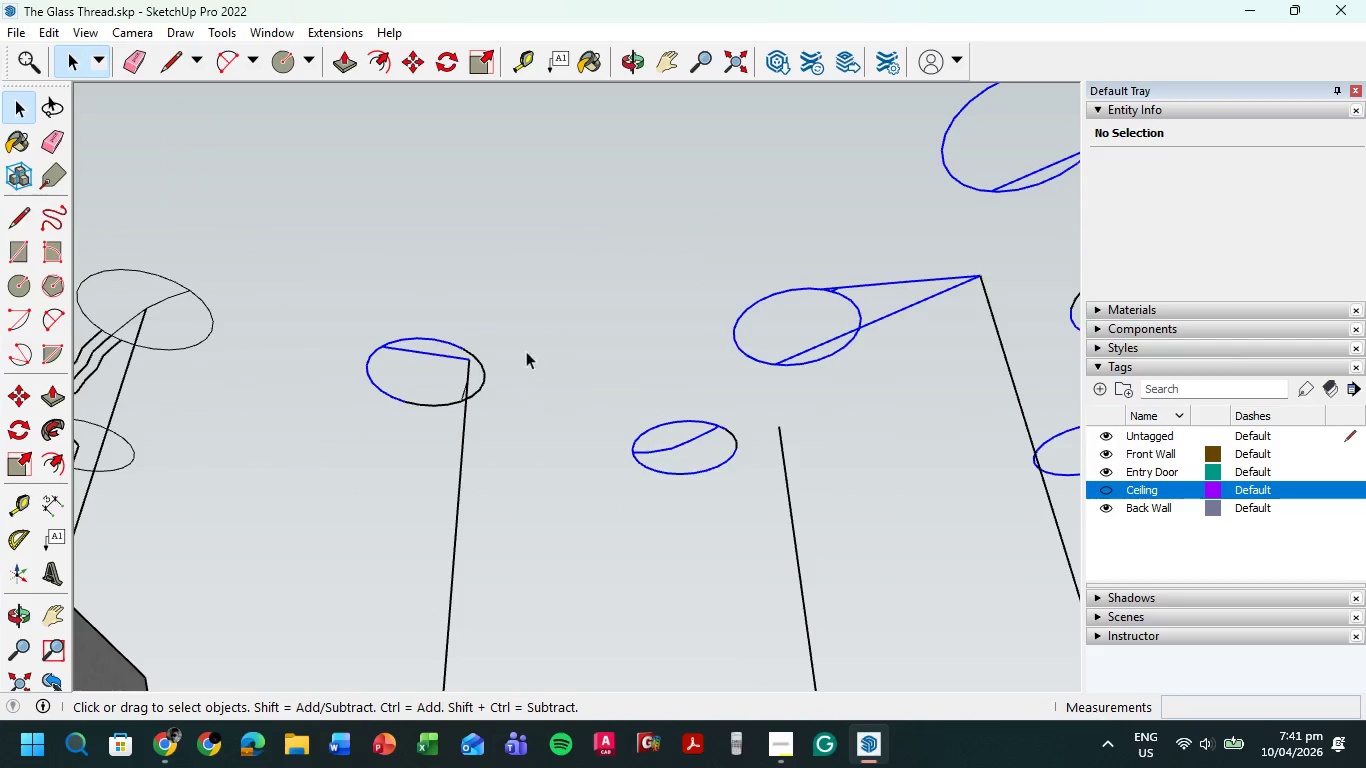 
left_click_drag(start_coordinate=[525, 336], to_coordinate=[288, 410])
 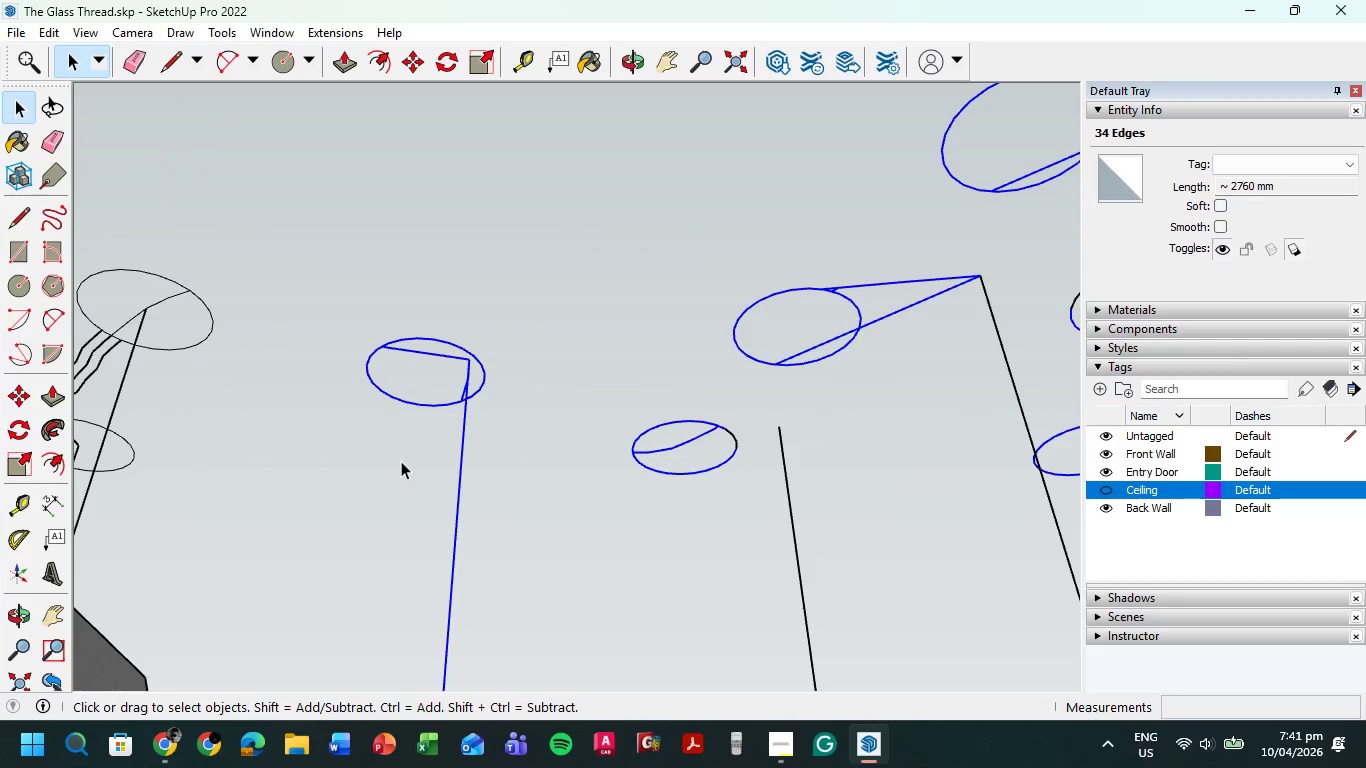 
hold_key(key=ShiftLeft, duration=0.48)
left_click_drag(start_coordinate=[515, 444], to_coordinate=[412, 482])
 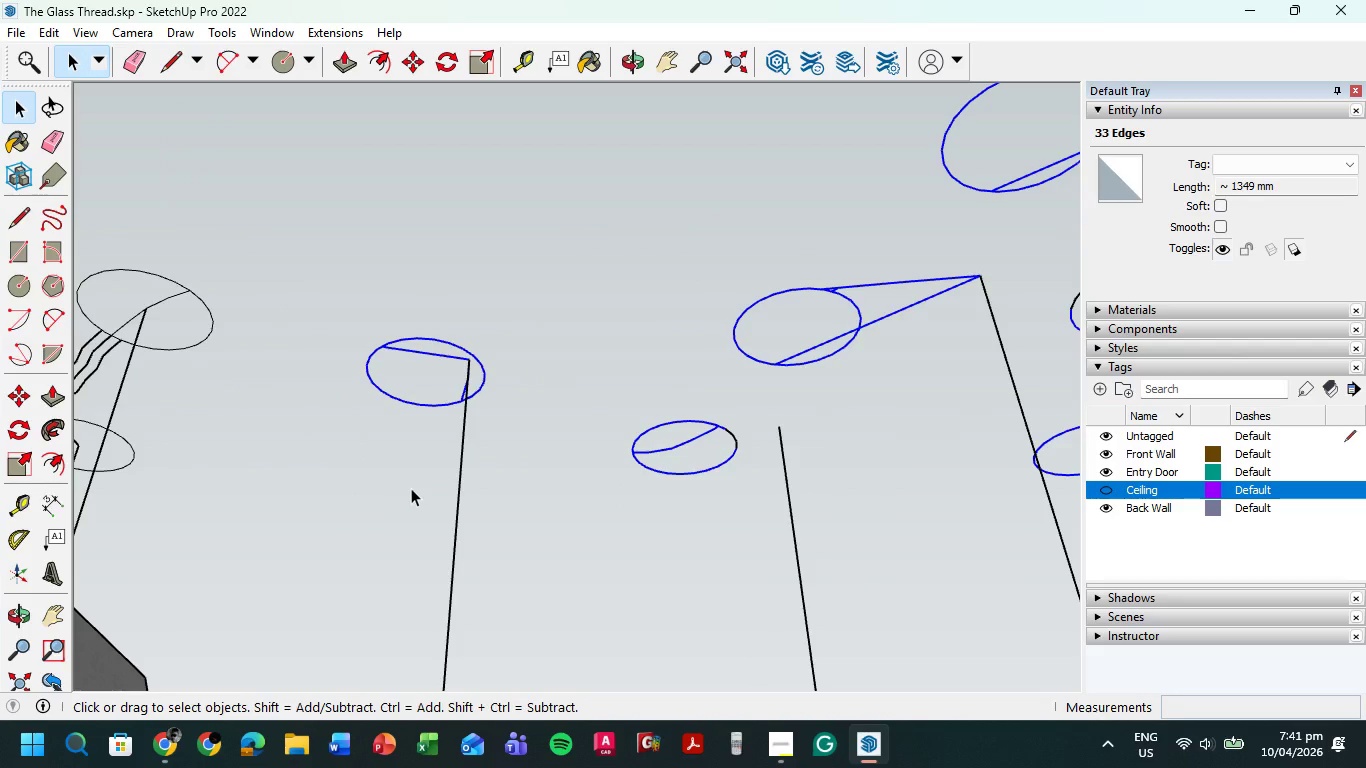 
key(Backspace)
 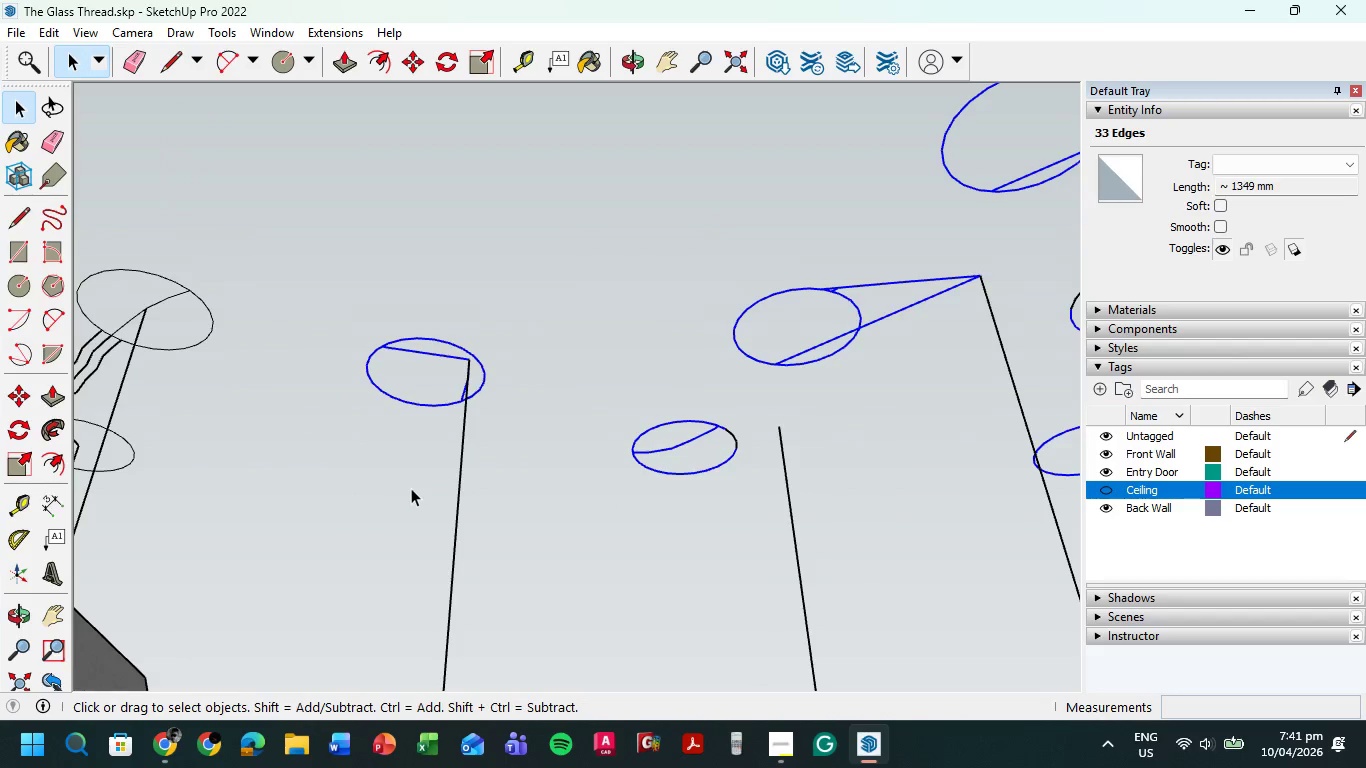 
key(Delete)
 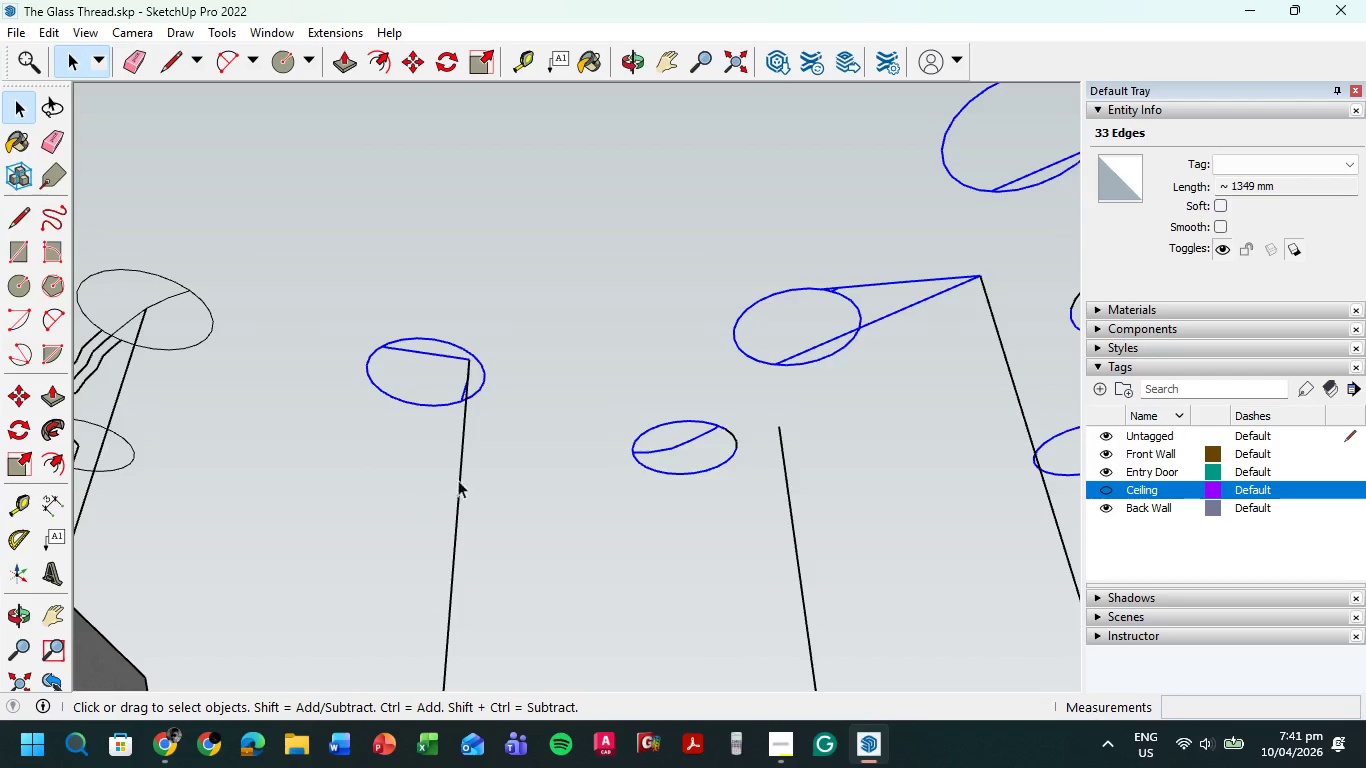 
key(Delete)
 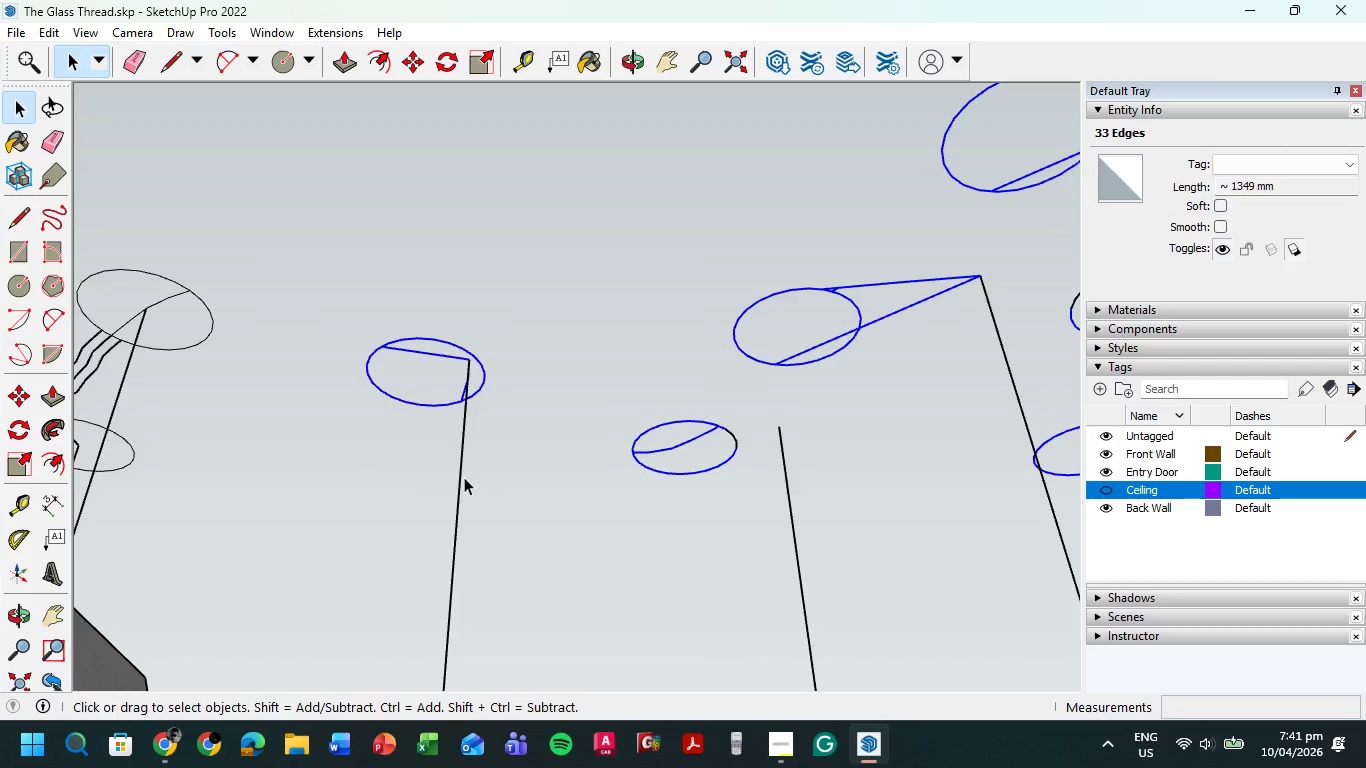 
key(Delete)
 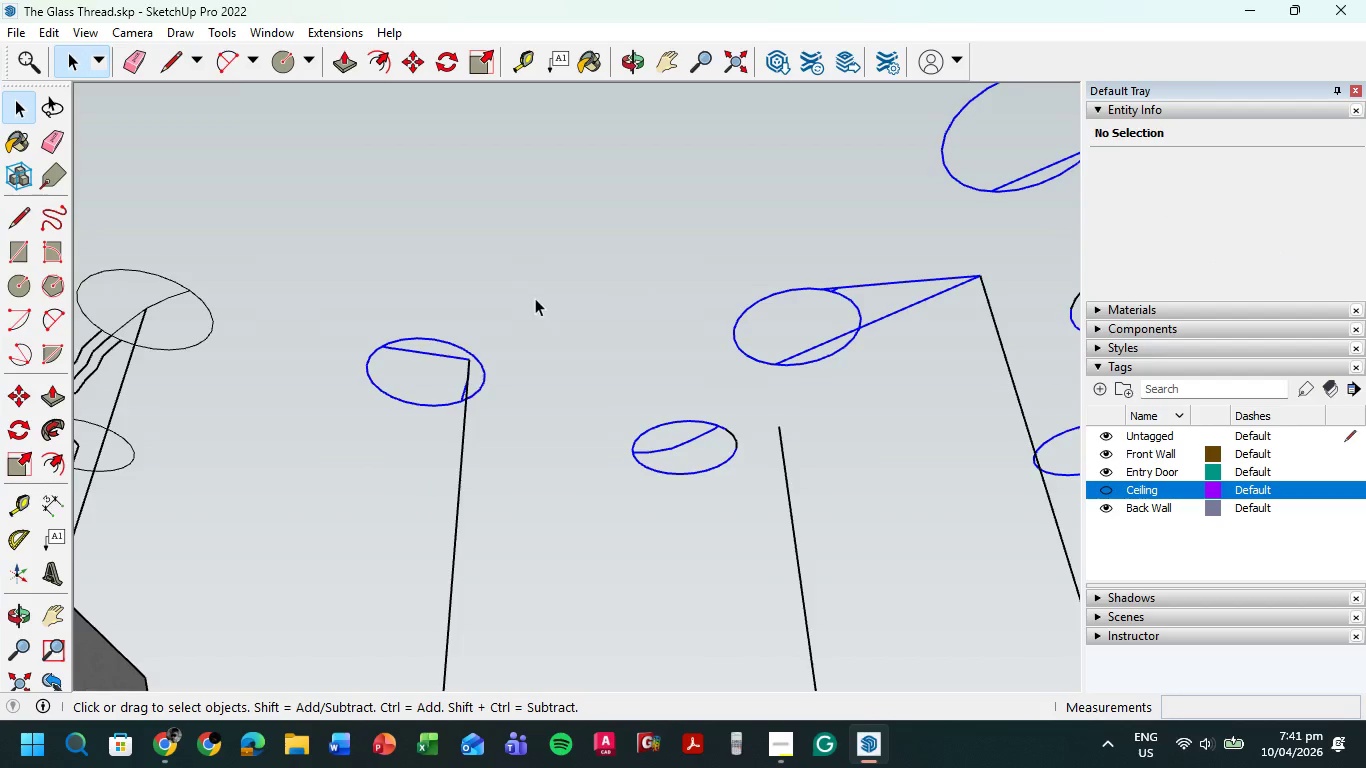 
scroll: coordinate [529, 303], scroll_direction: down, amount: 6.0
 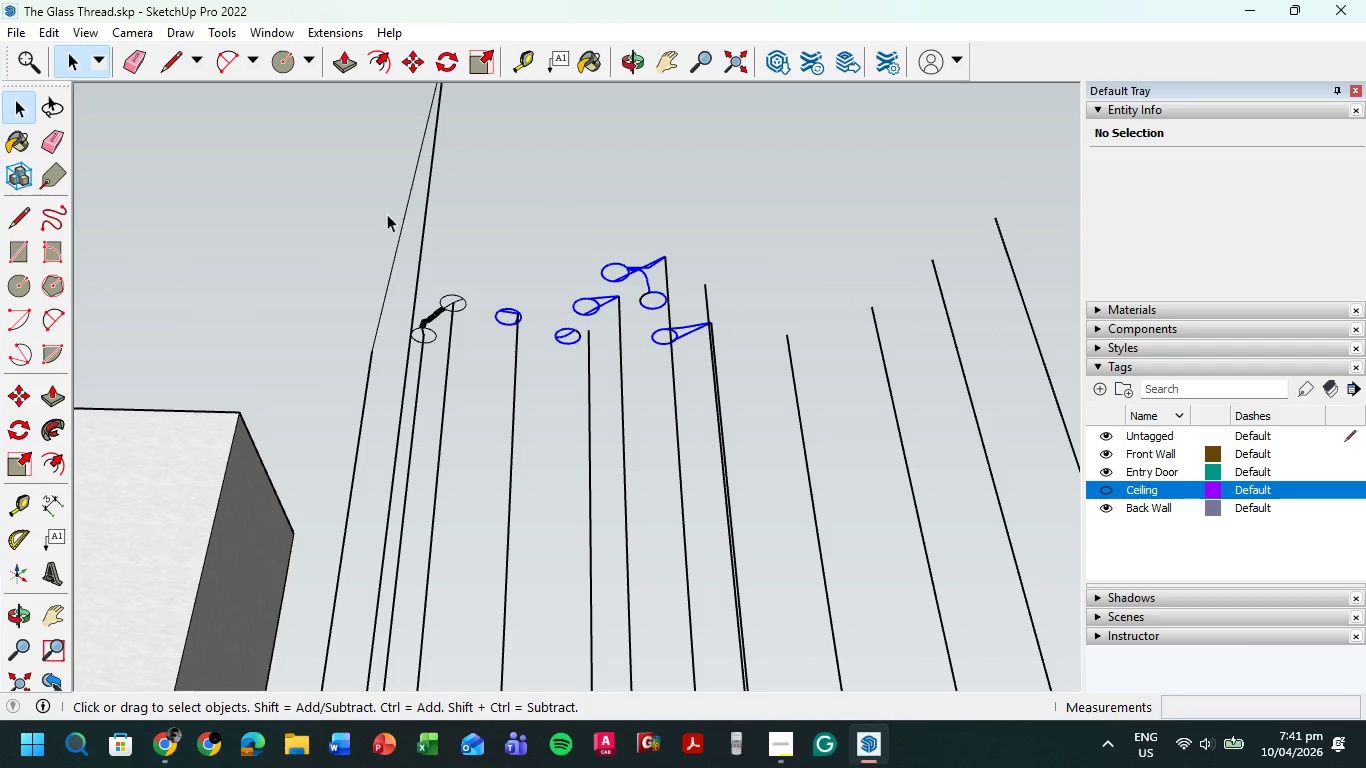 
left_click_drag(start_coordinate=[363, 187], to_coordinate=[846, 441])
 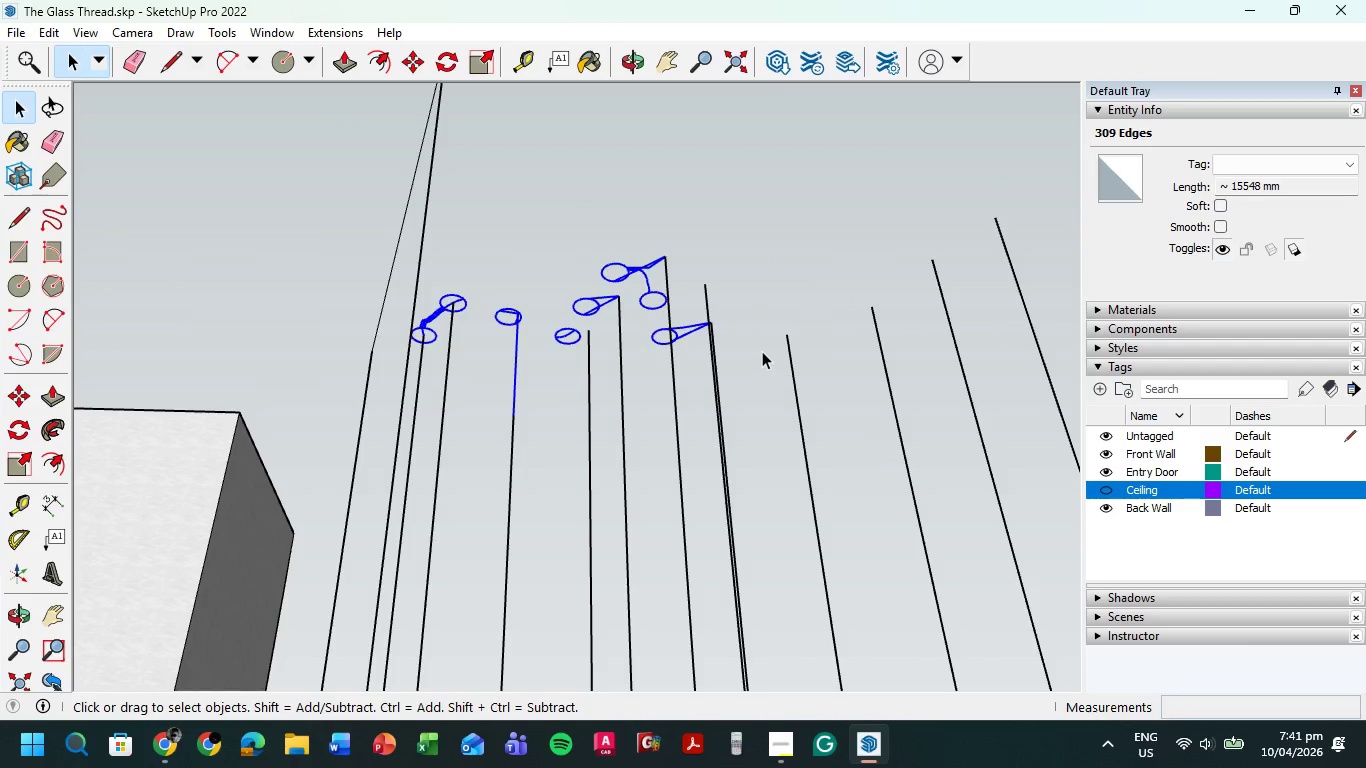 
key(Escape)
 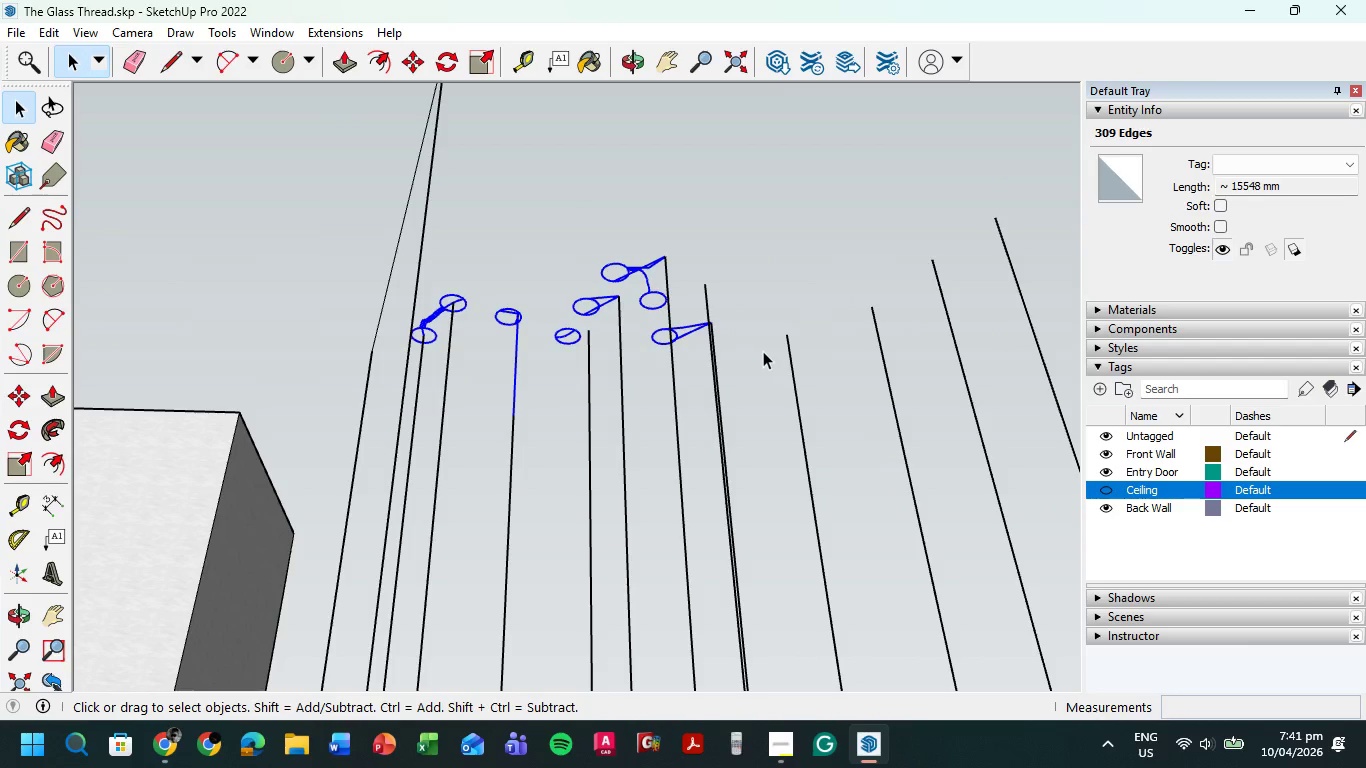 
key(Escape)
 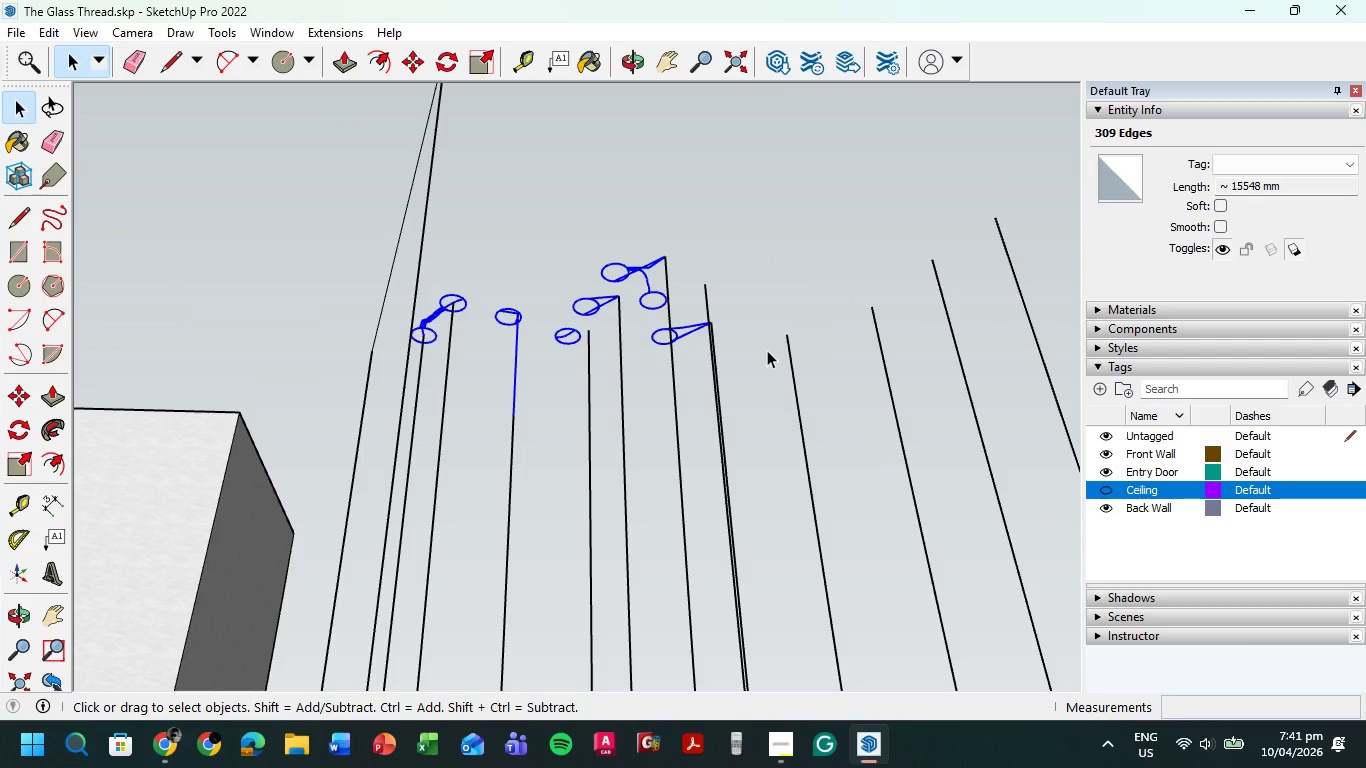 
key(Escape)
 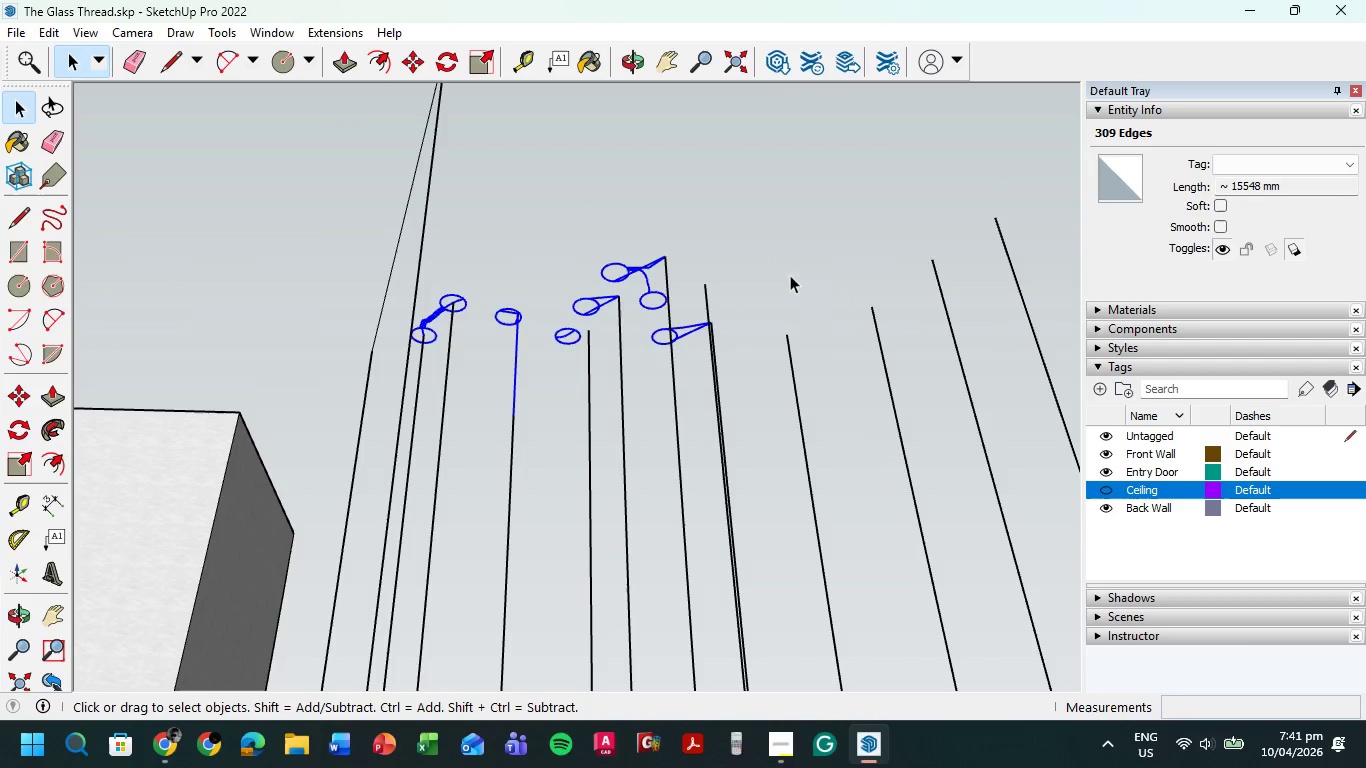 
key(Escape)
 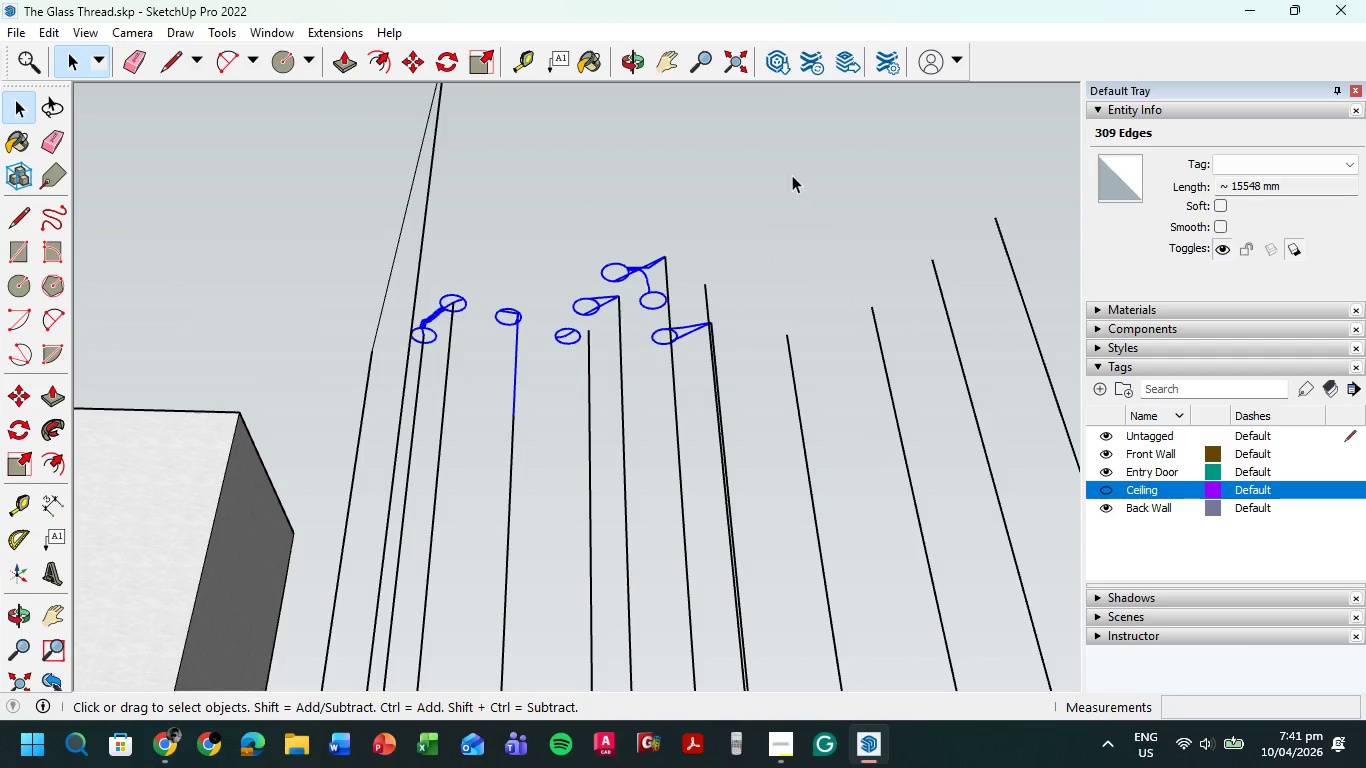 
left_click_drag(start_coordinate=[792, 173], to_coordinate=[384, 475])
 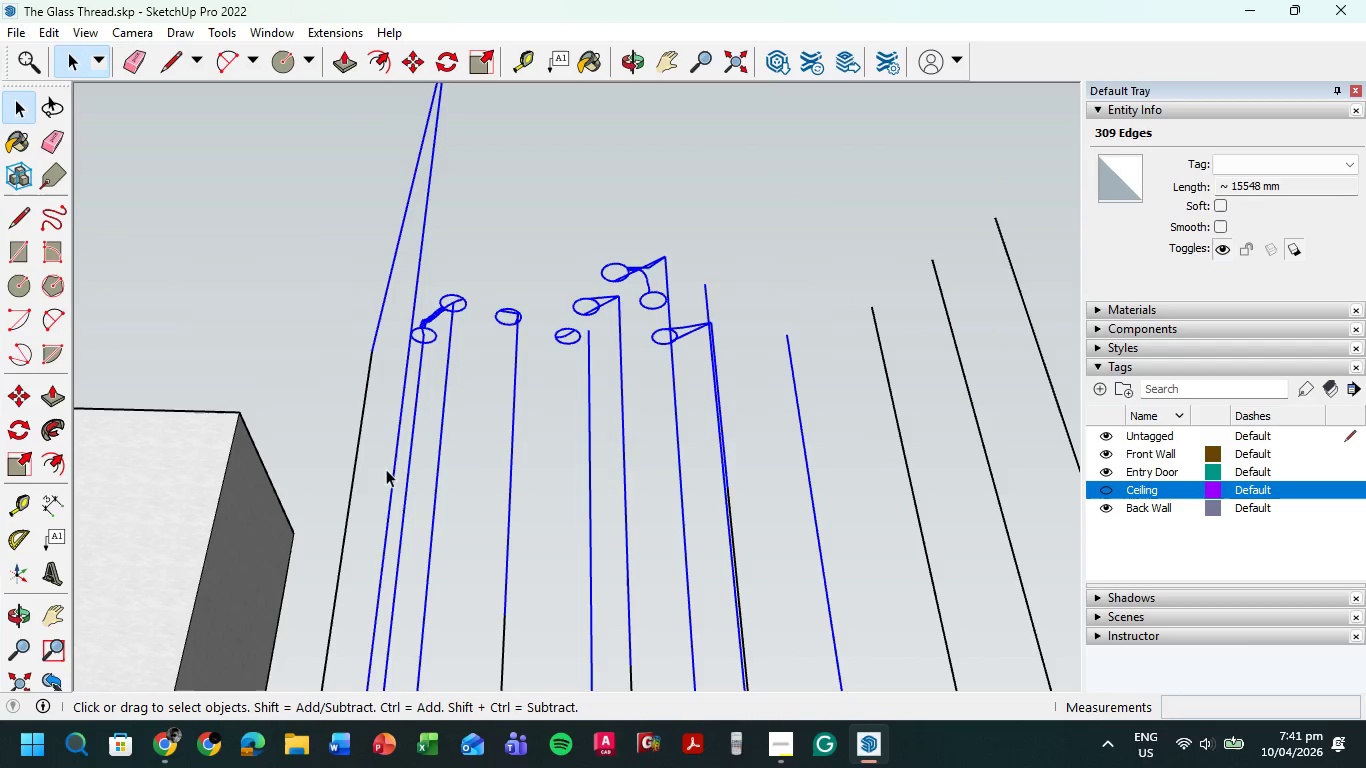 
key(Escape)
 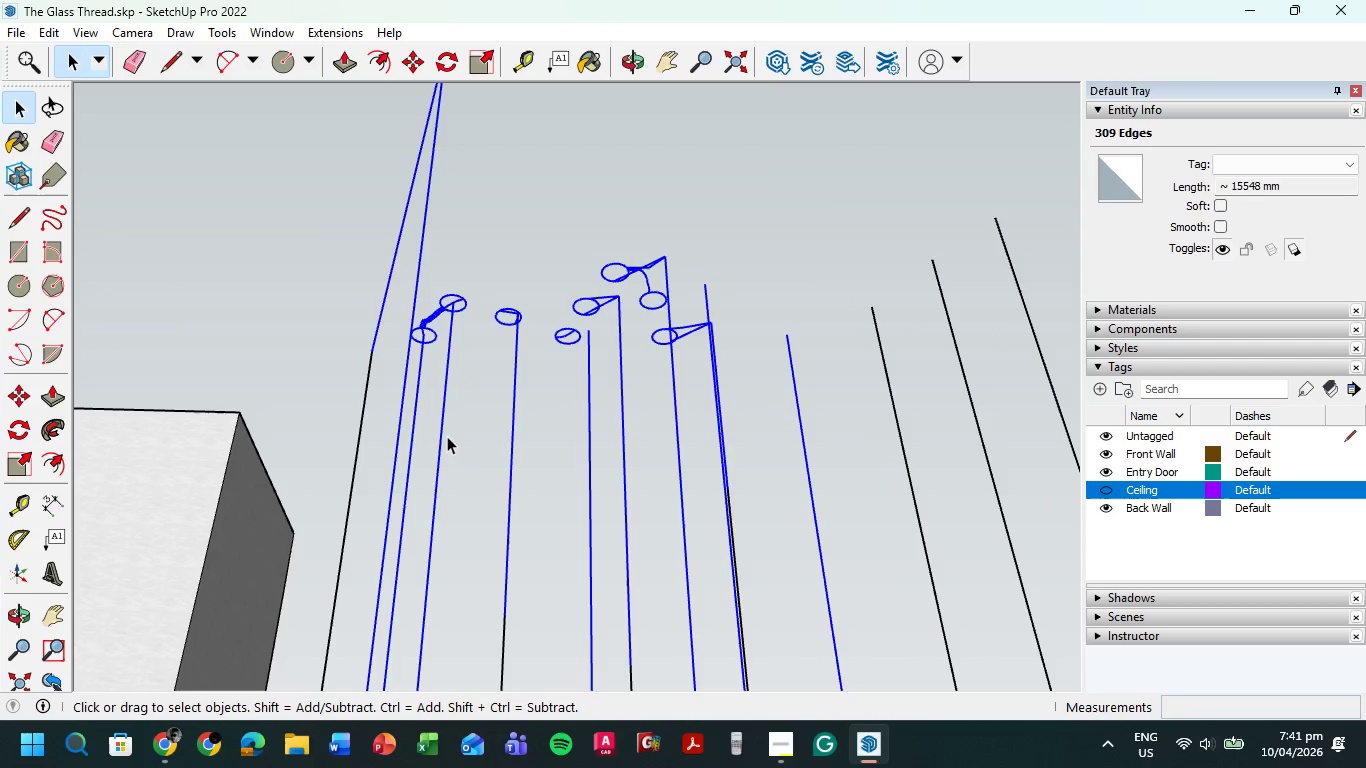 
key(Escape)
 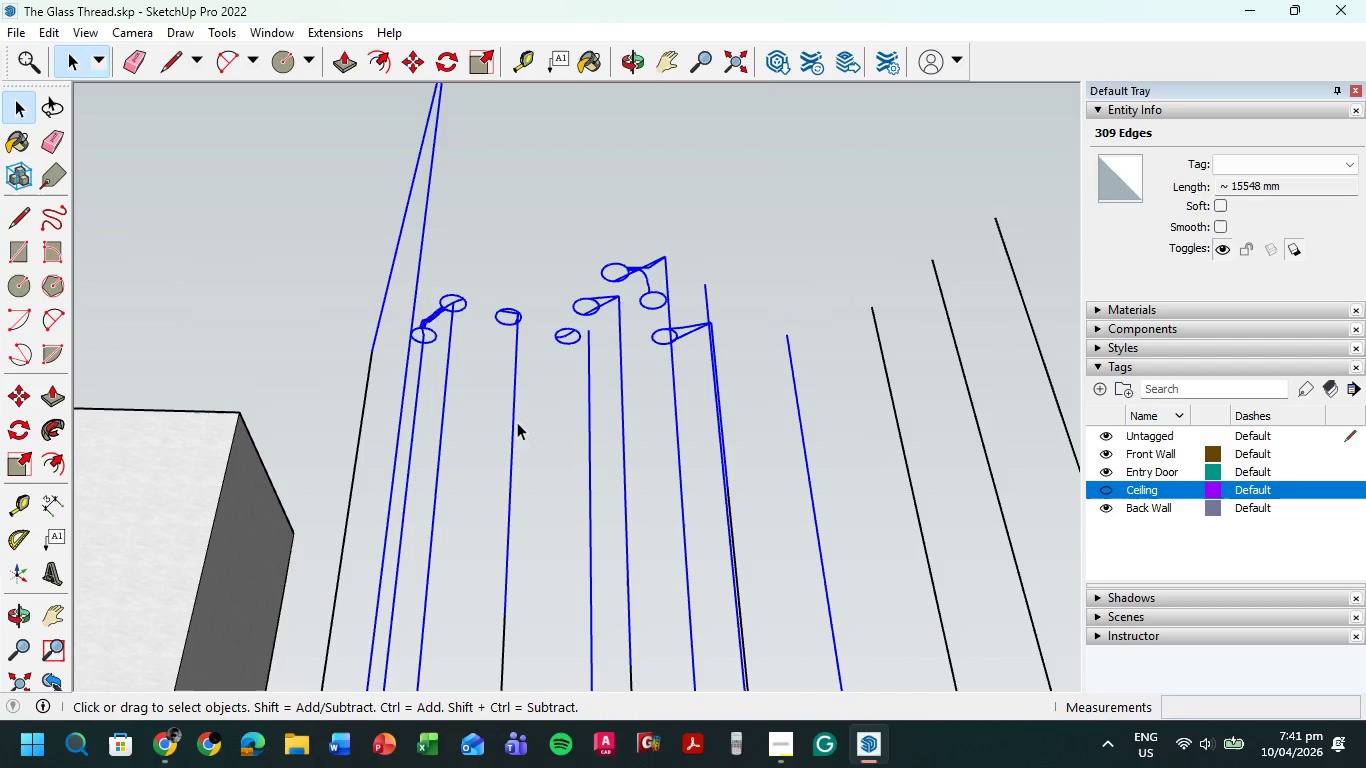 
key(Escape)
 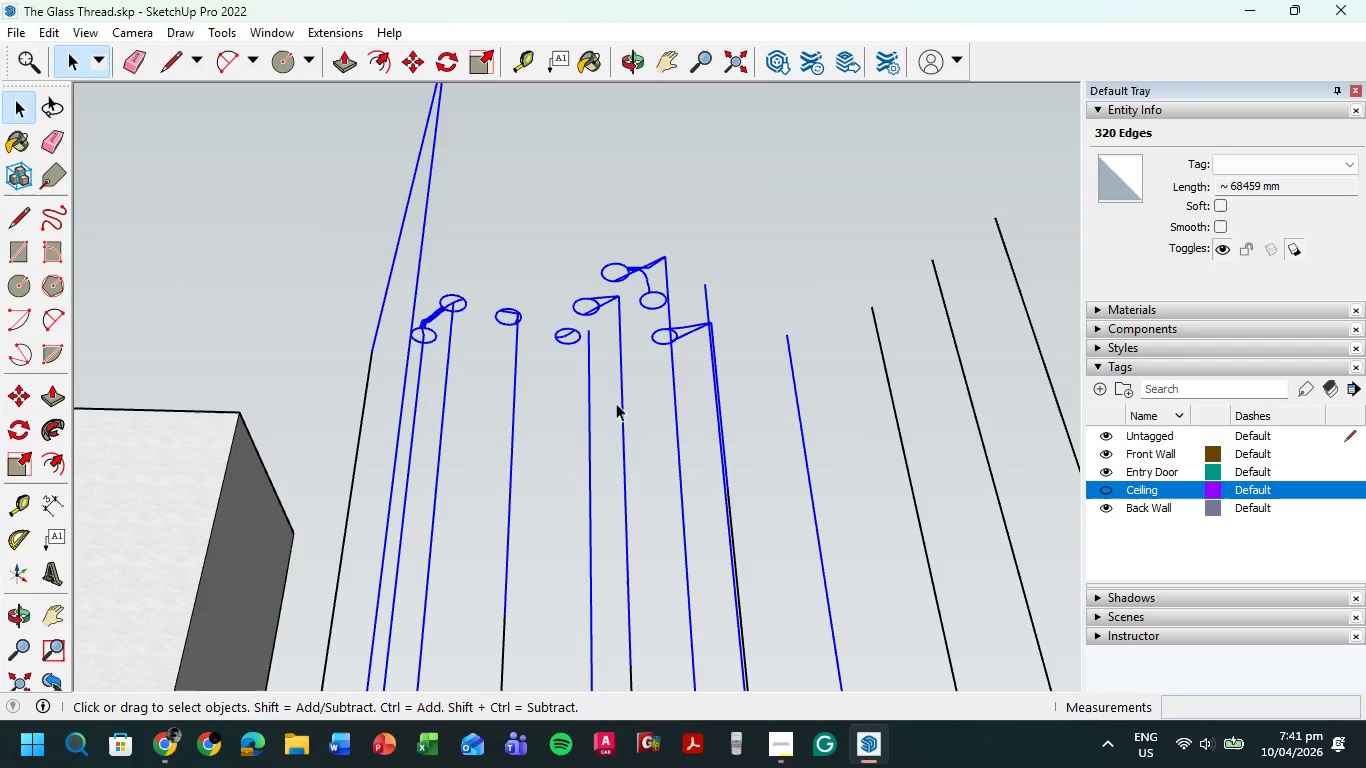 
key(Escape)
 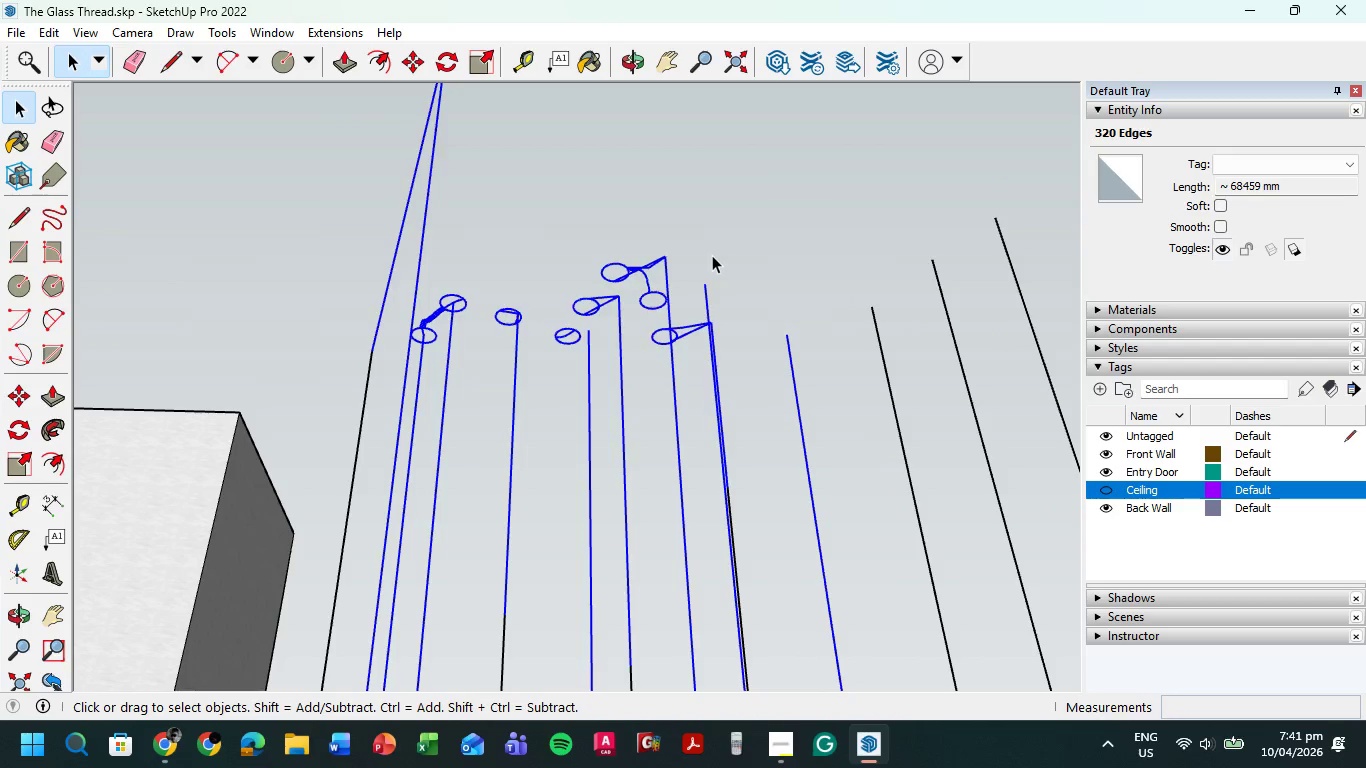 
double_click([712, 253])
 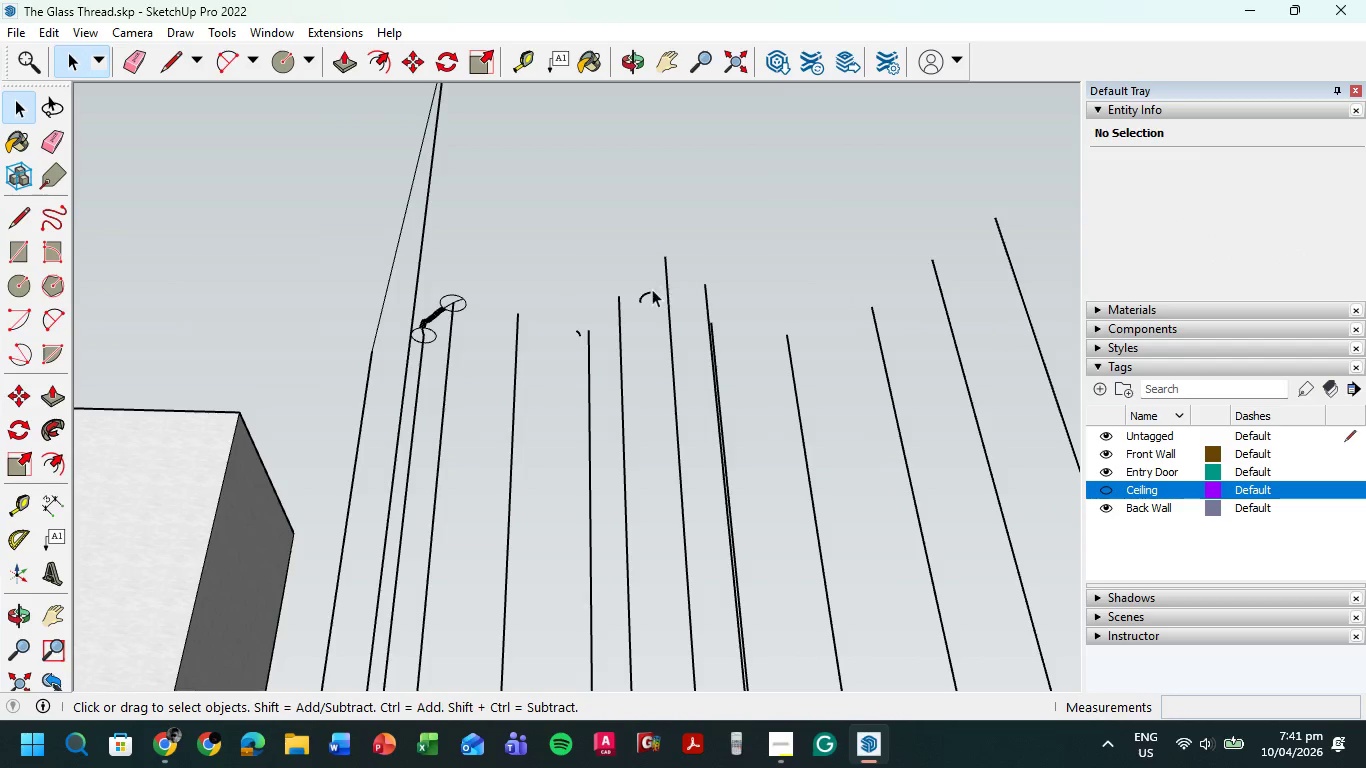 
left_click([651, 280])
 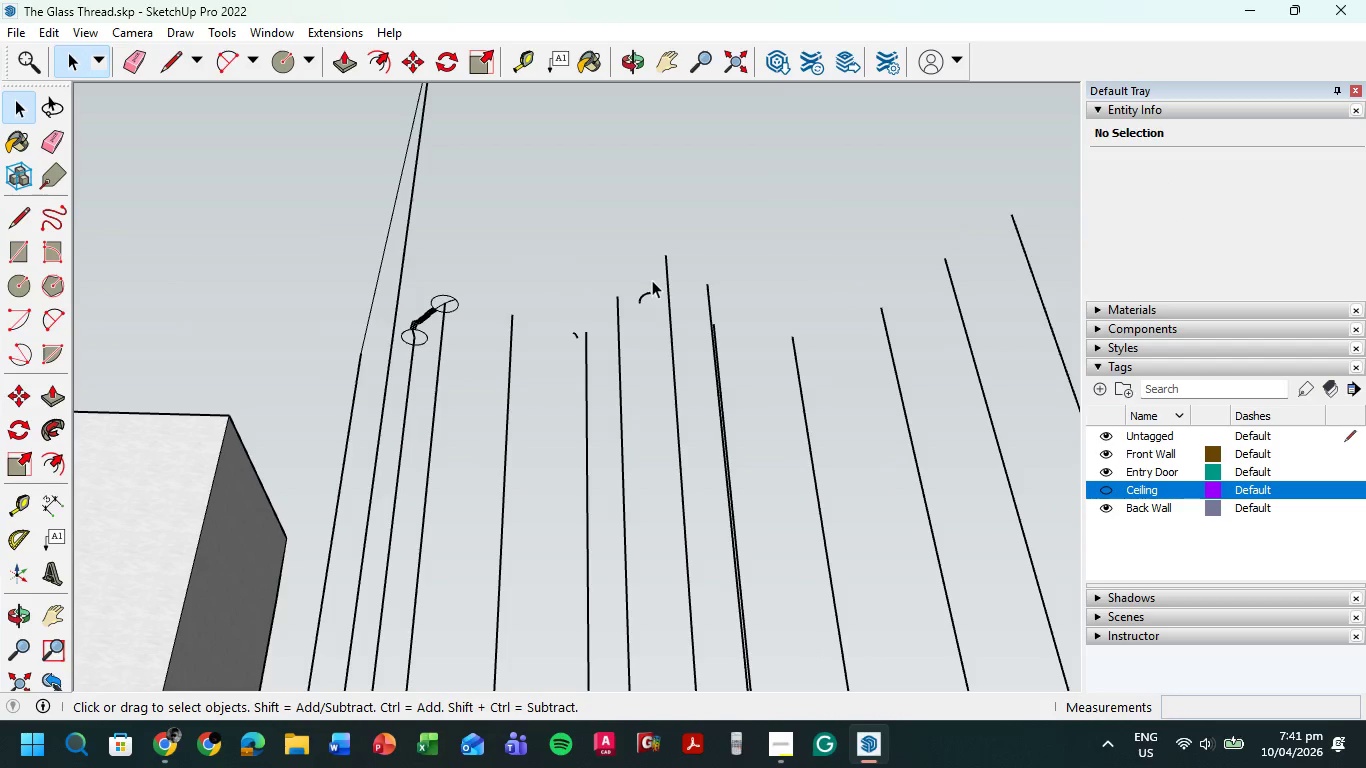 
scroll: coordinate [652, 287], scroll_direction: up, amount: 7.0
 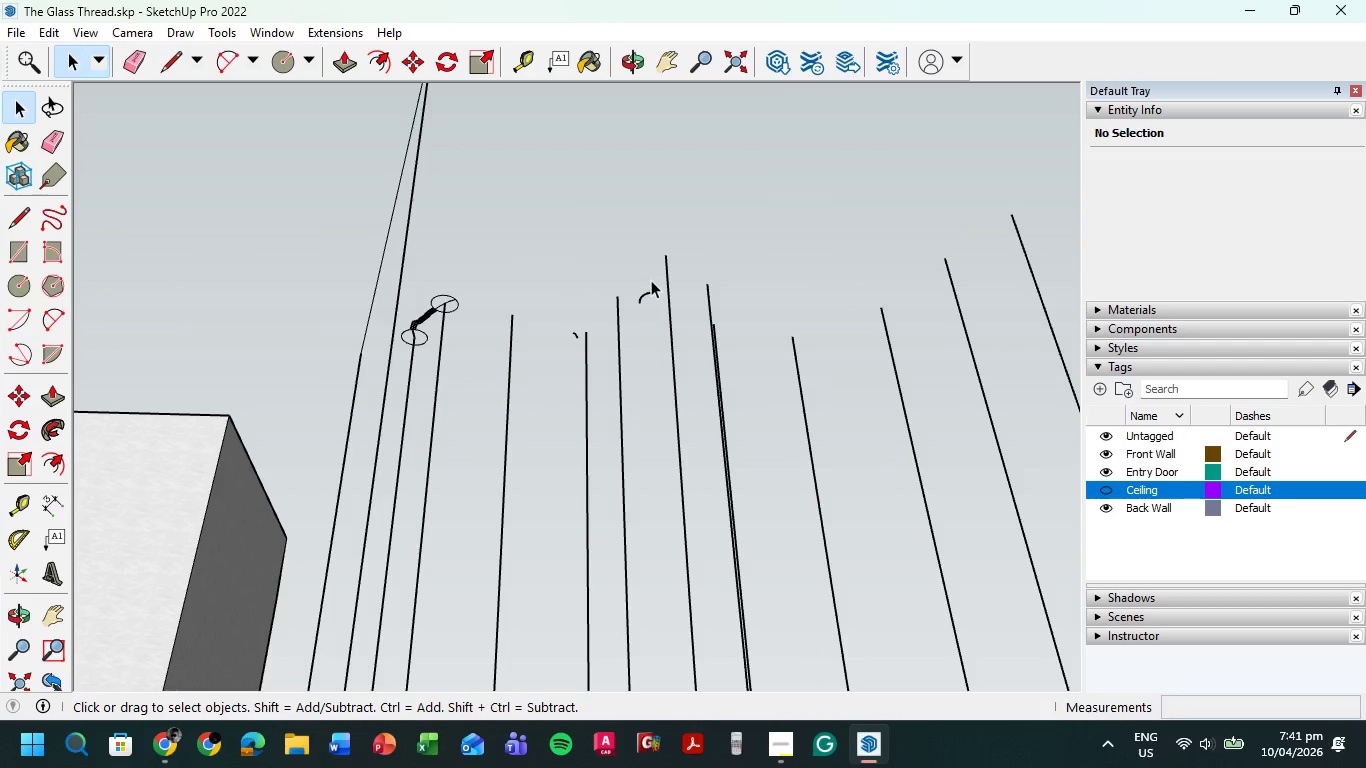 
left_click_drag(start_coordinate=[651, 279], to_coordinate=[622, 305])
 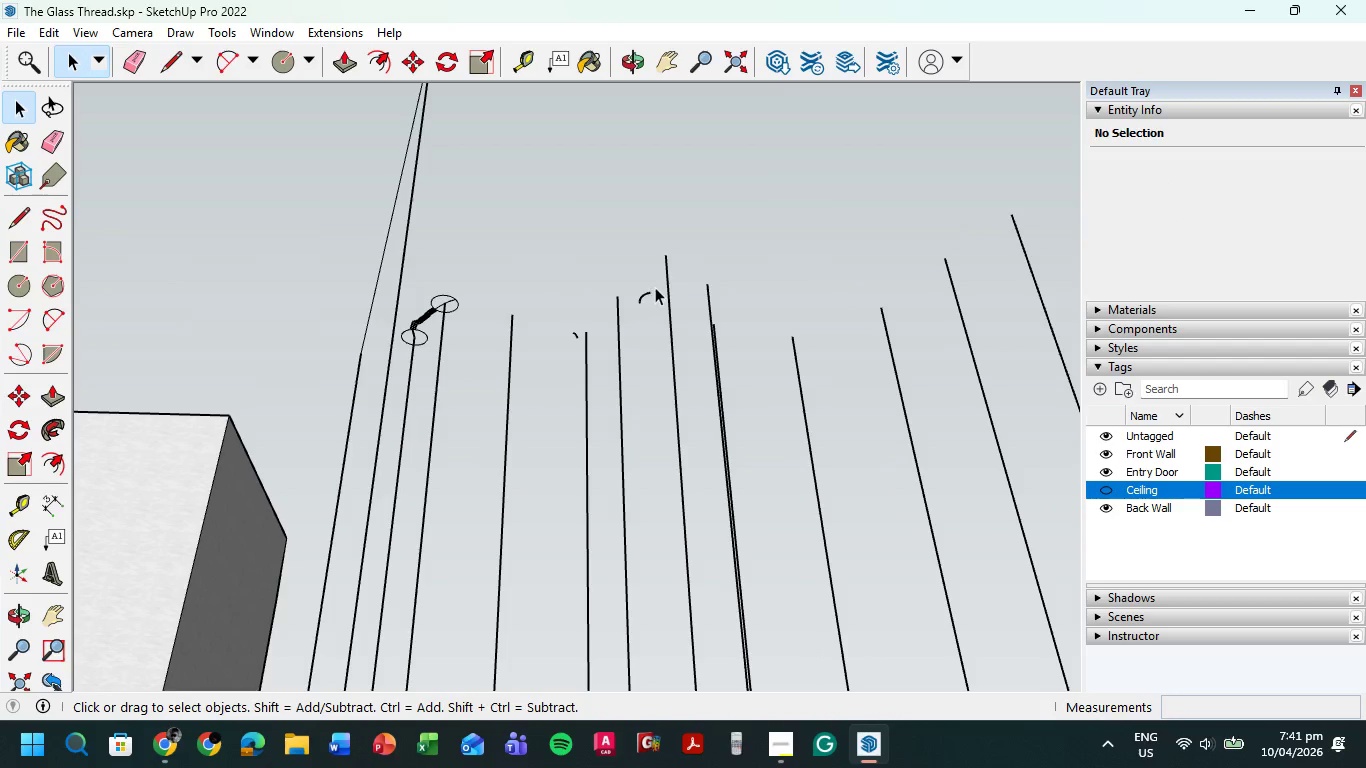 
left_click_drag(start_coordinate=[655, 287], to_coordinate=[634, 315])
 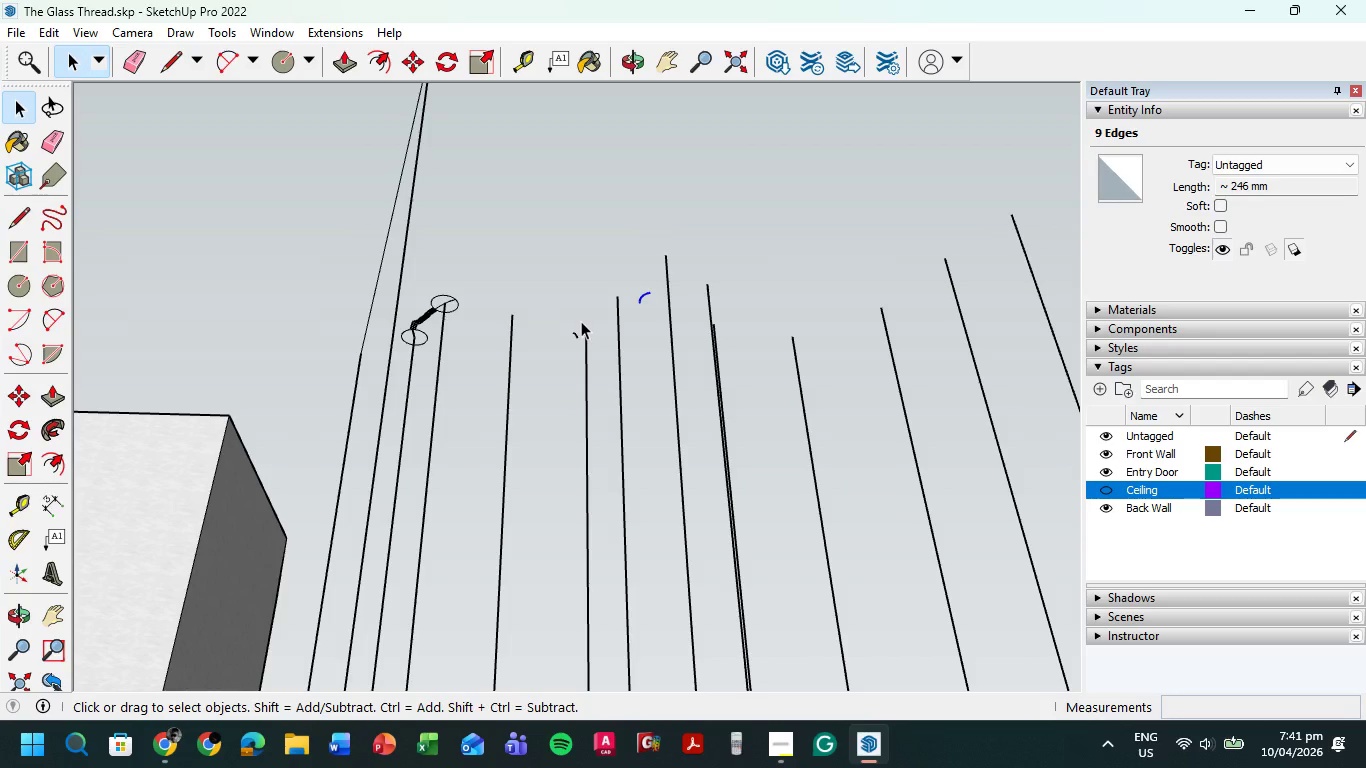 
left_click_drag(start_coordinate=[581, 322], to_coordinate=[564, 348])
 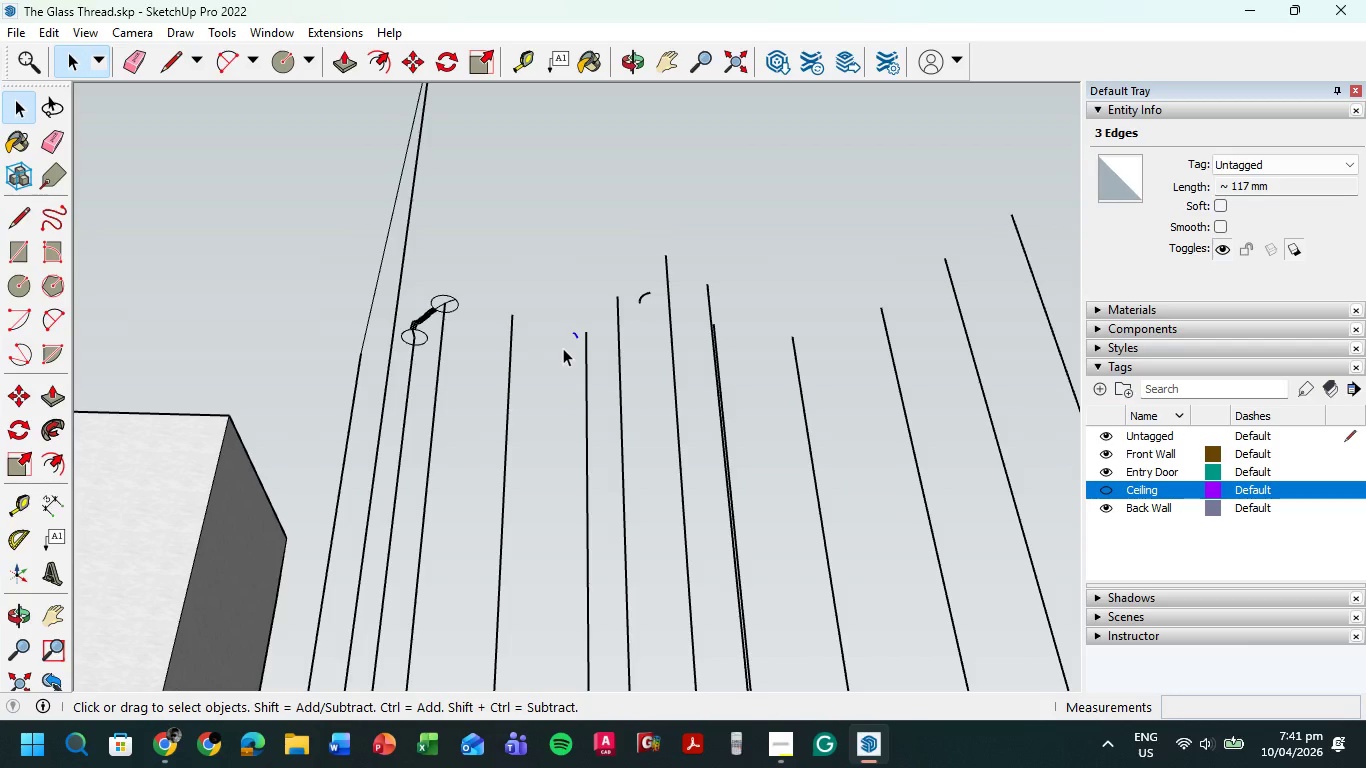 
key(Delete)
 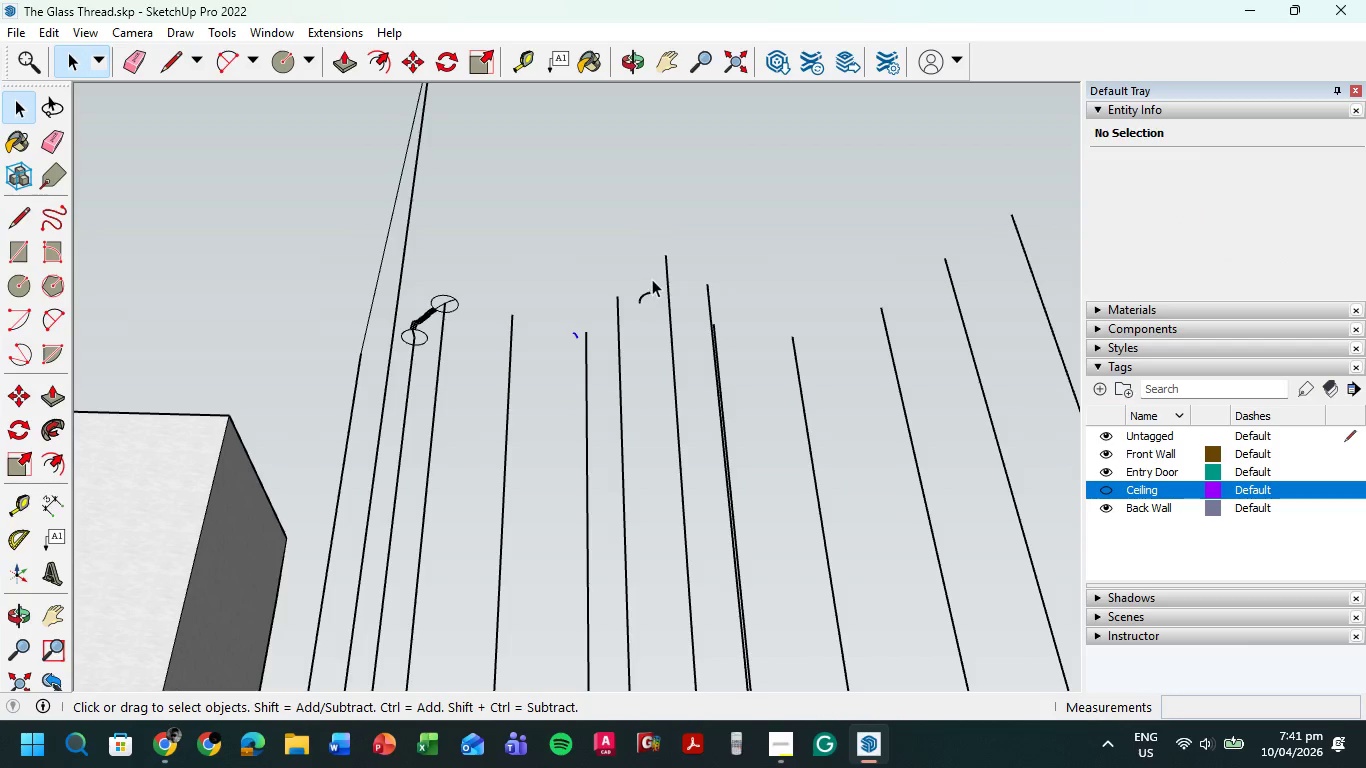 
left_click_drag(start_coordinate=[653, 277], to_coordinate=[635, 318])
 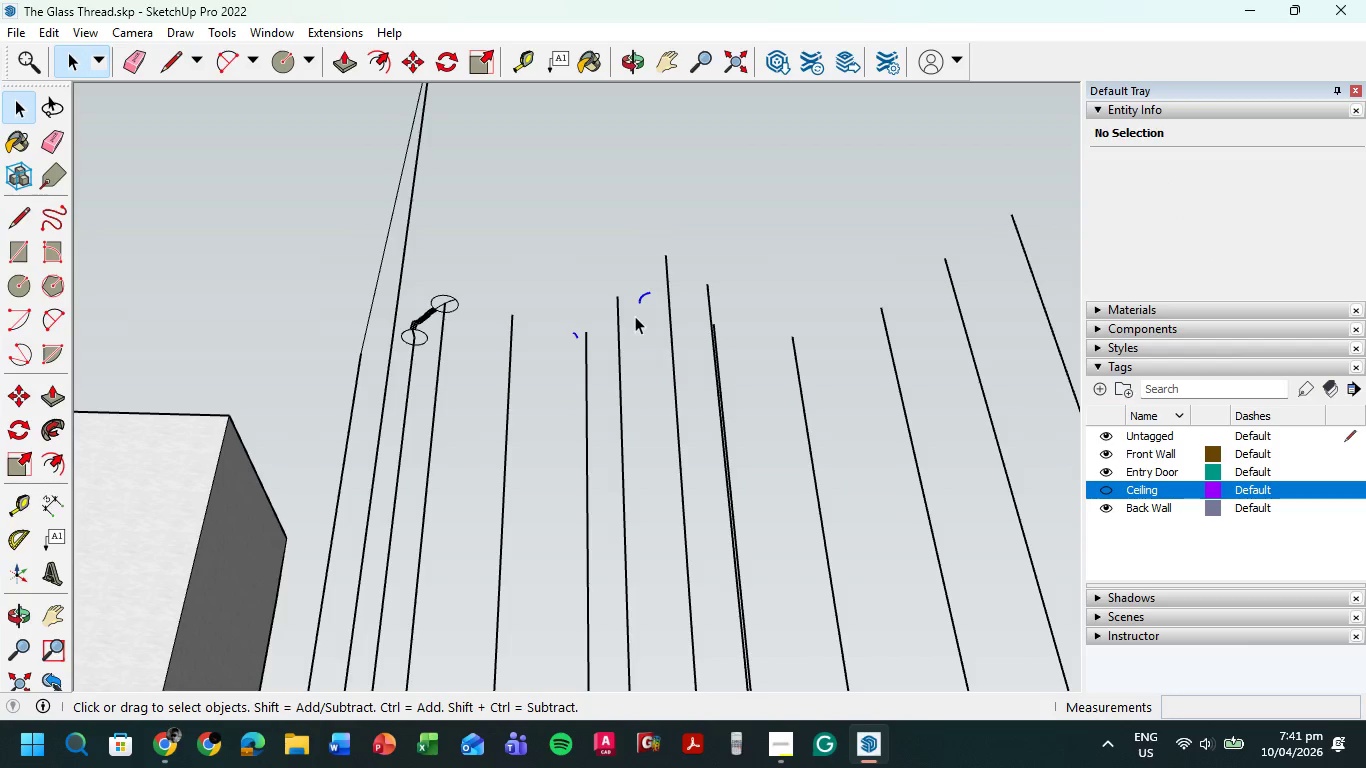 
key(Delete)
 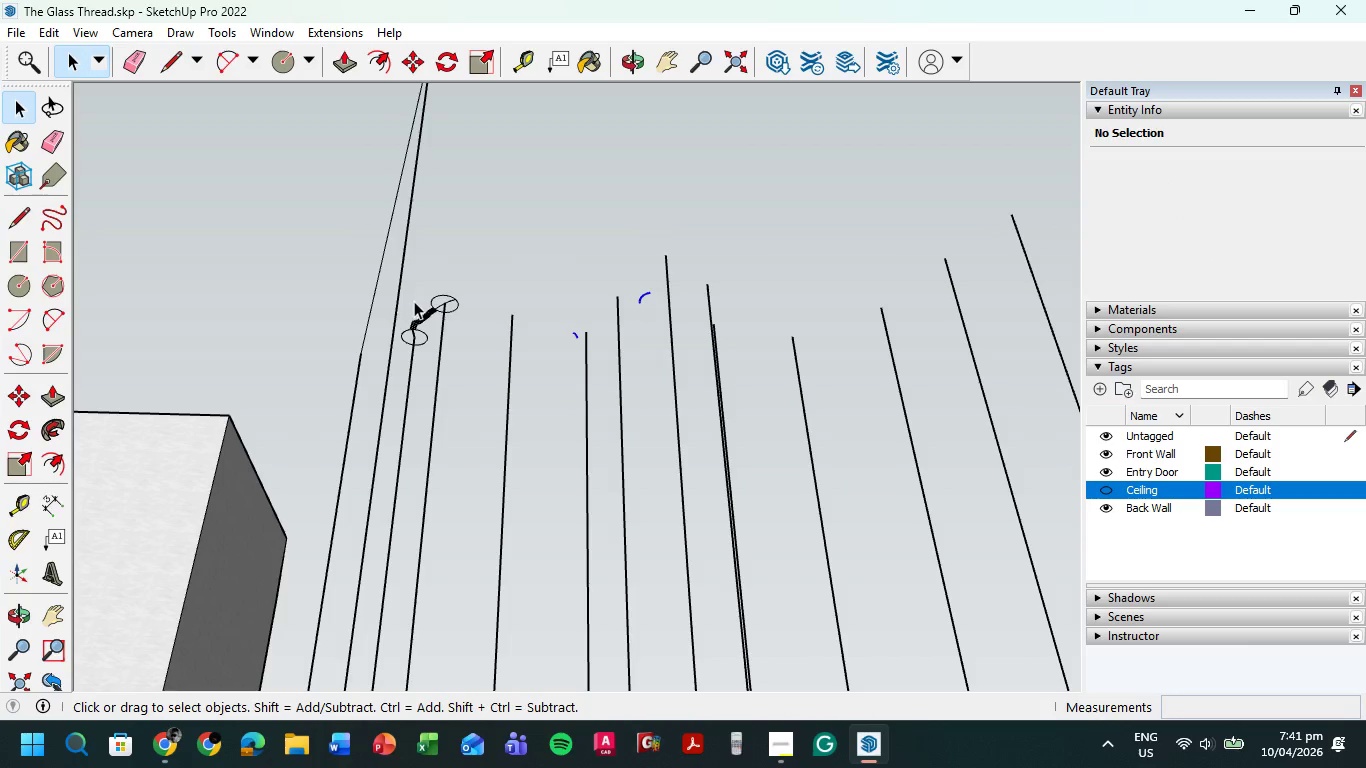 
scroll: coordinate [419, 299], scroll_direction: up, amount: 6.0
 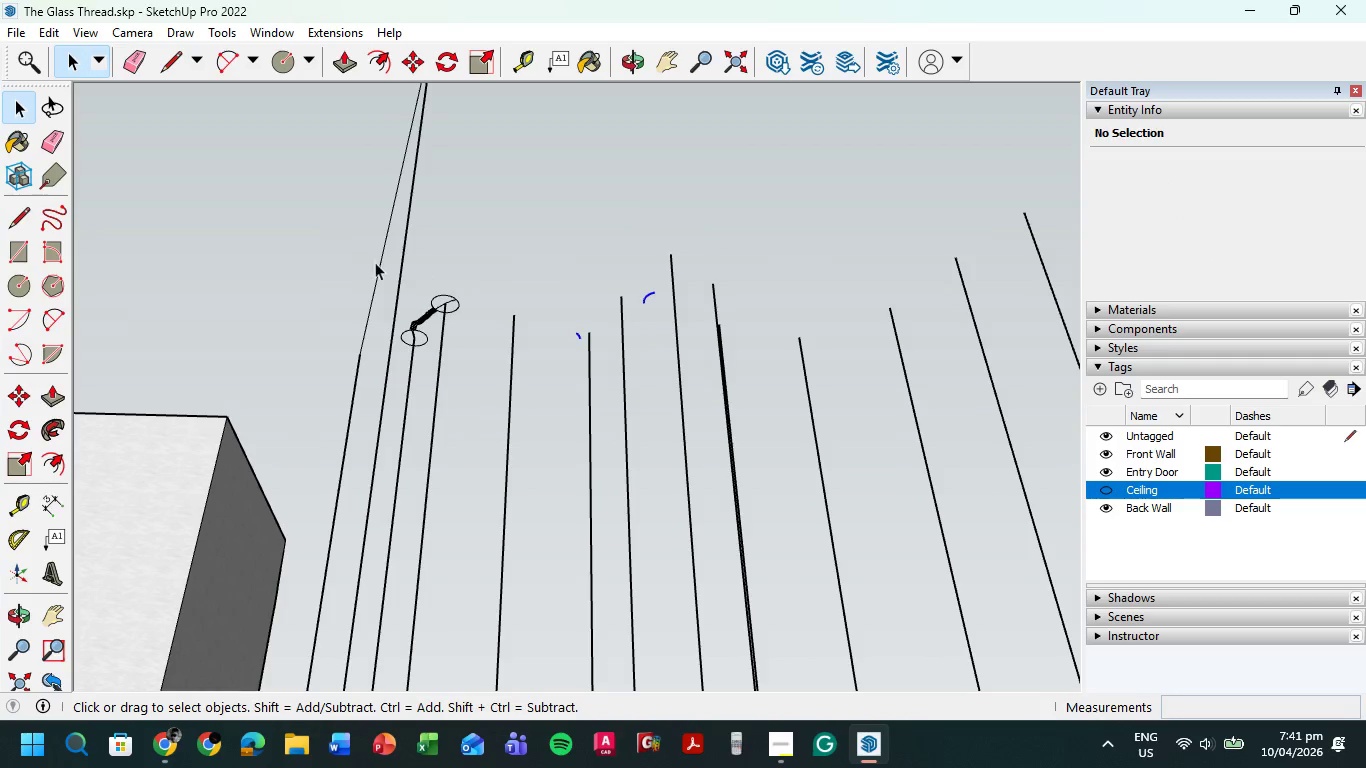 
left_click_drag(start_coordinate=[304, 257], to_coordinate=[877, 390])
 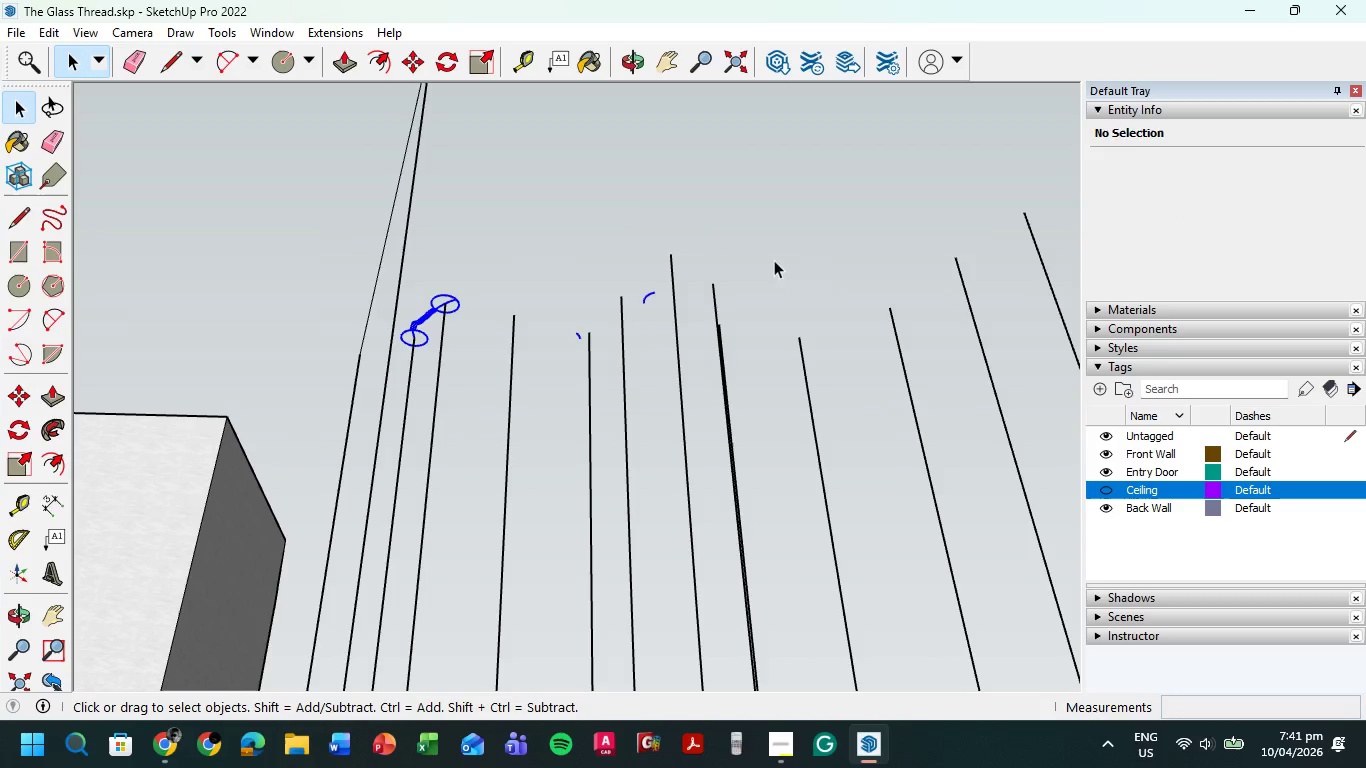 
key(Escape)
 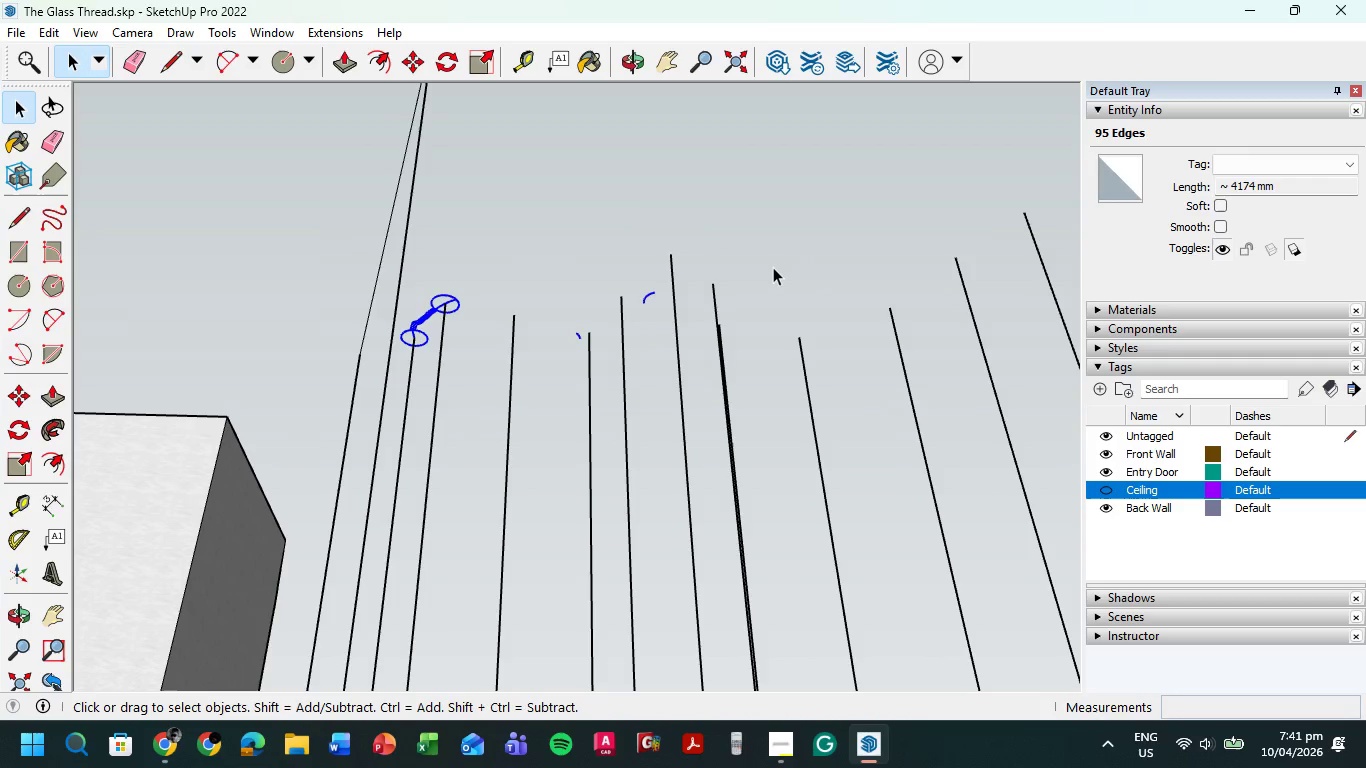 
key(Escape)
 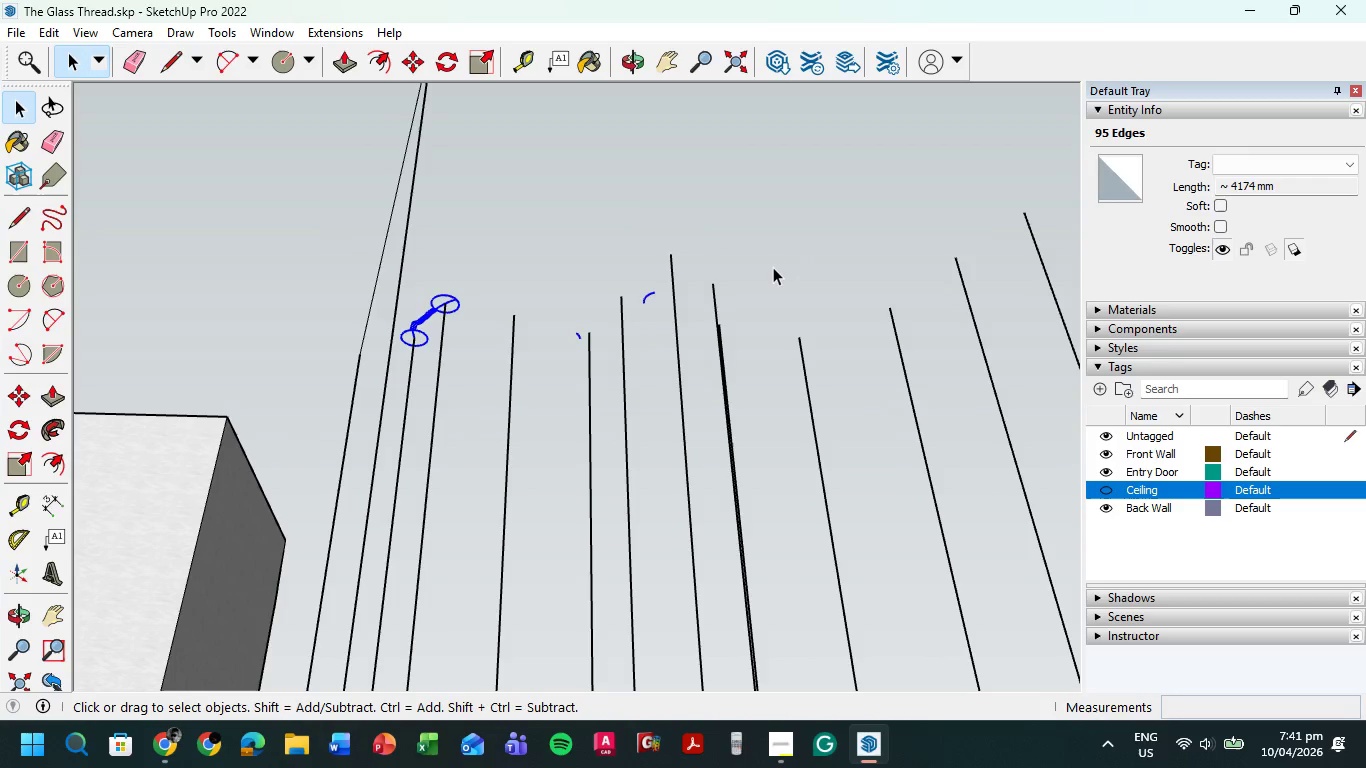 
key(Escape)
 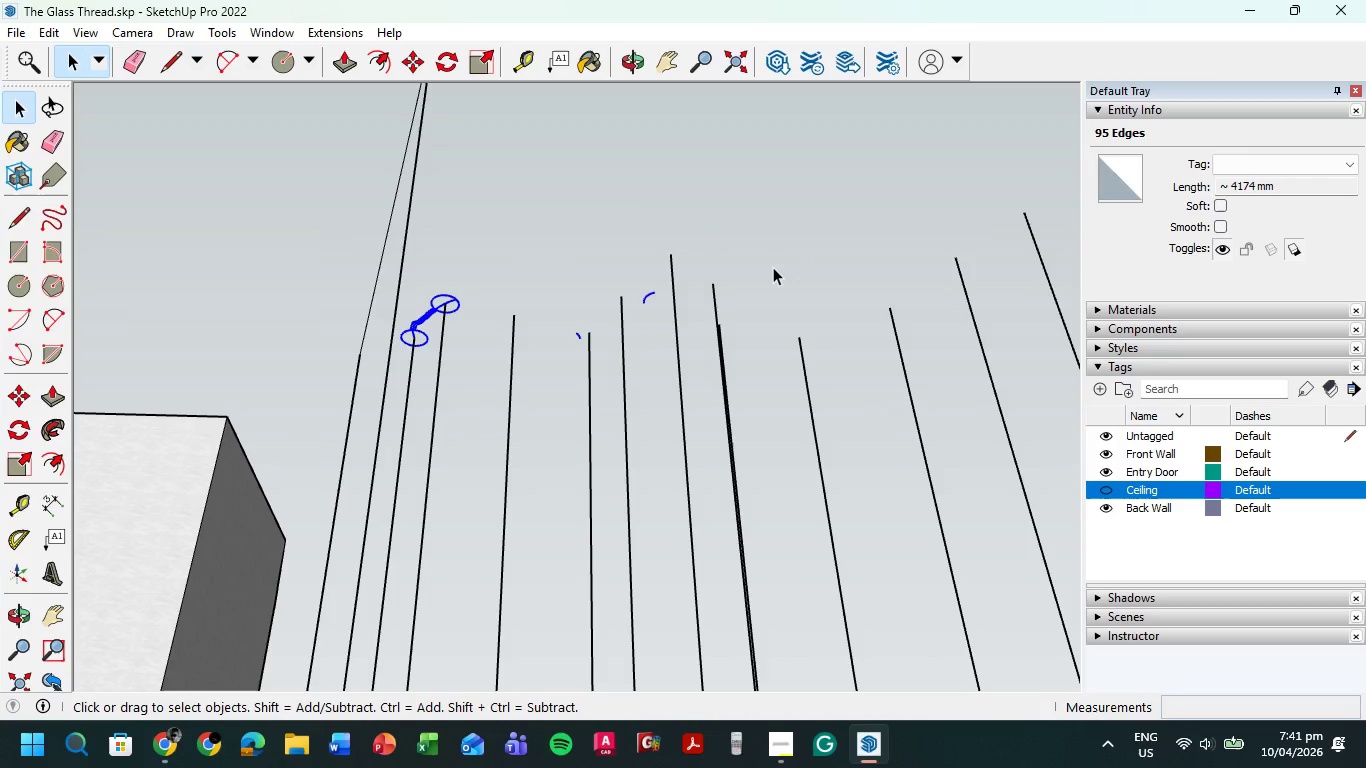 
key(Escape)
 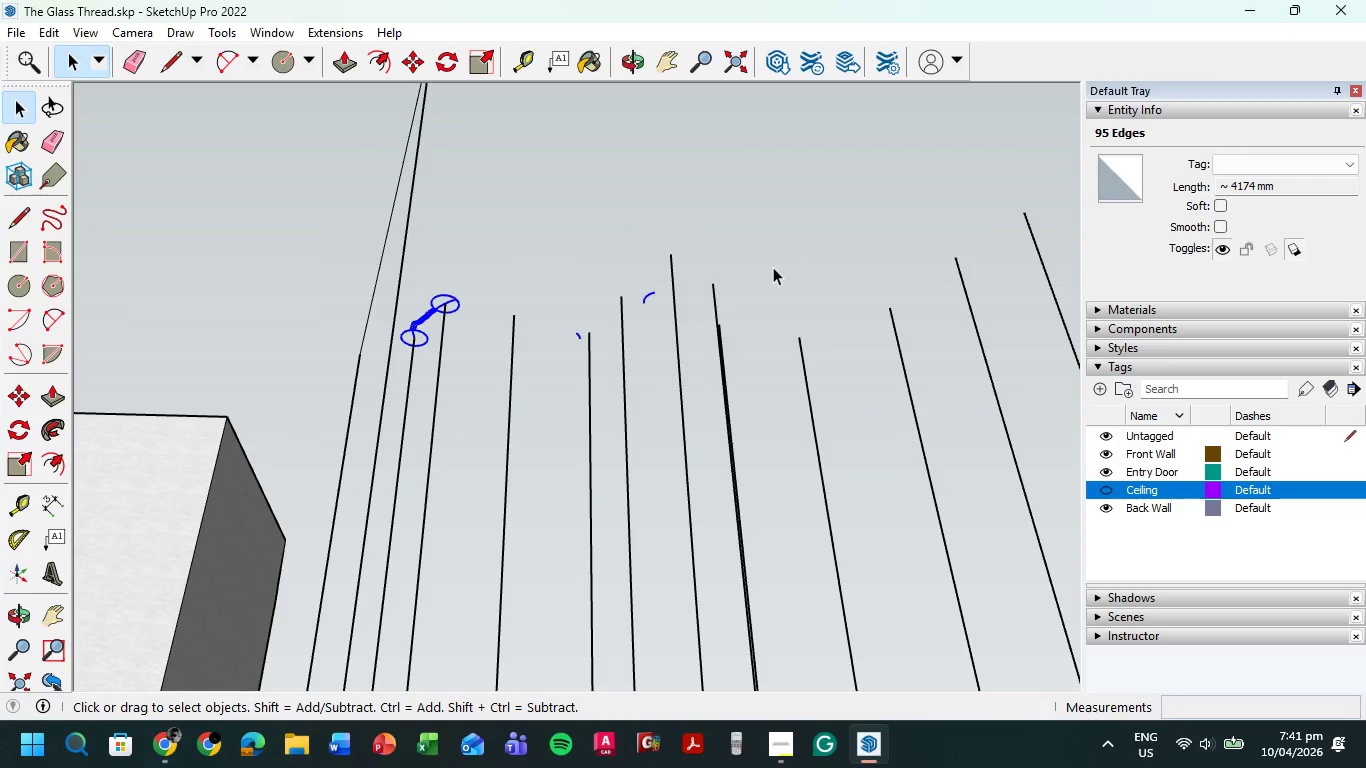 
key(Escape)
 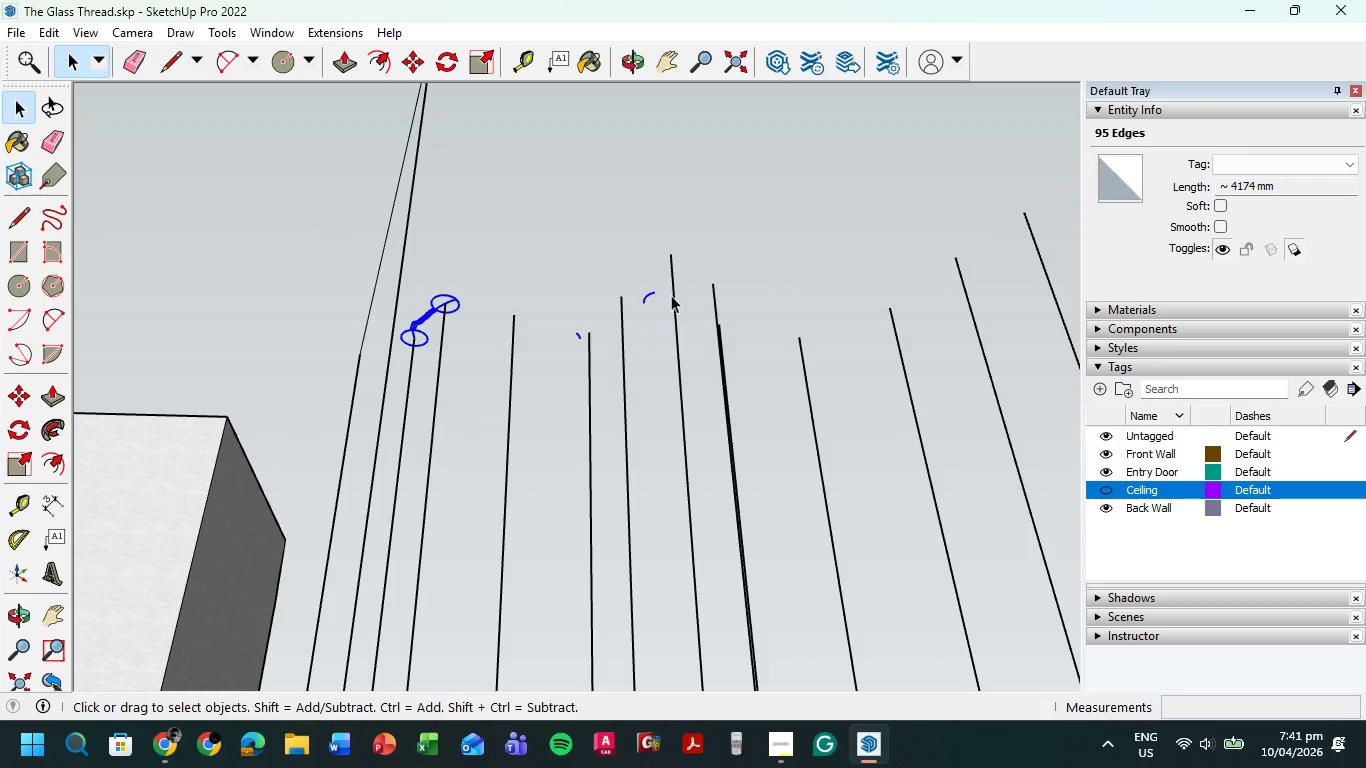 
key(Escape)
 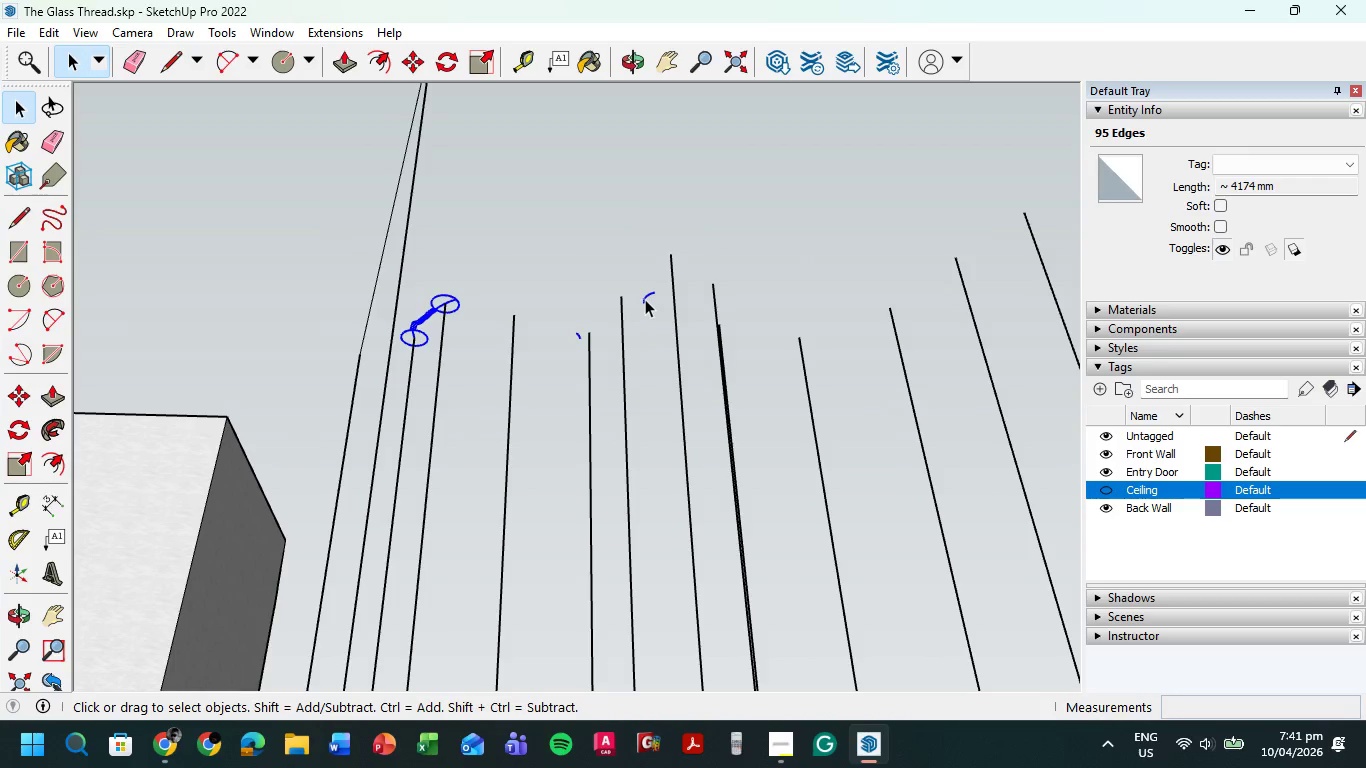 
key(Escape)
 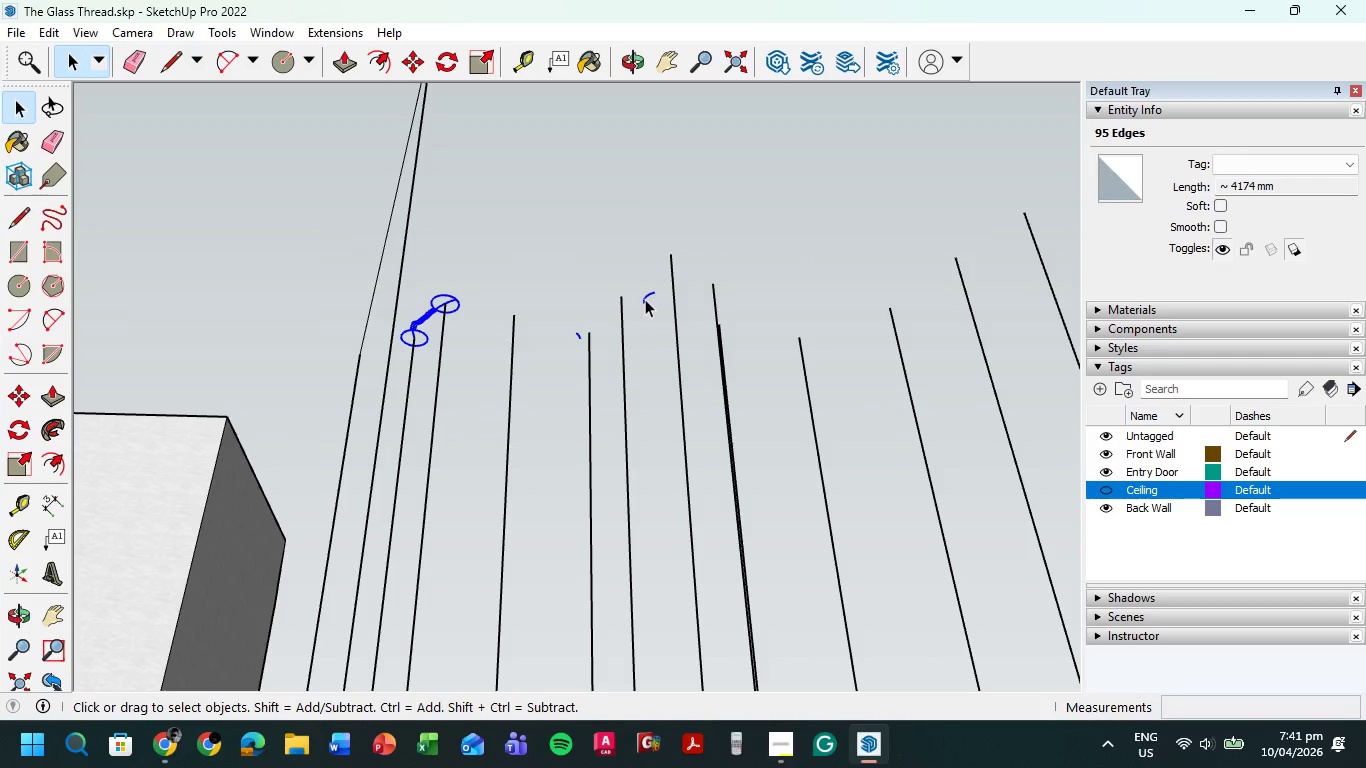 
key(Escape)
 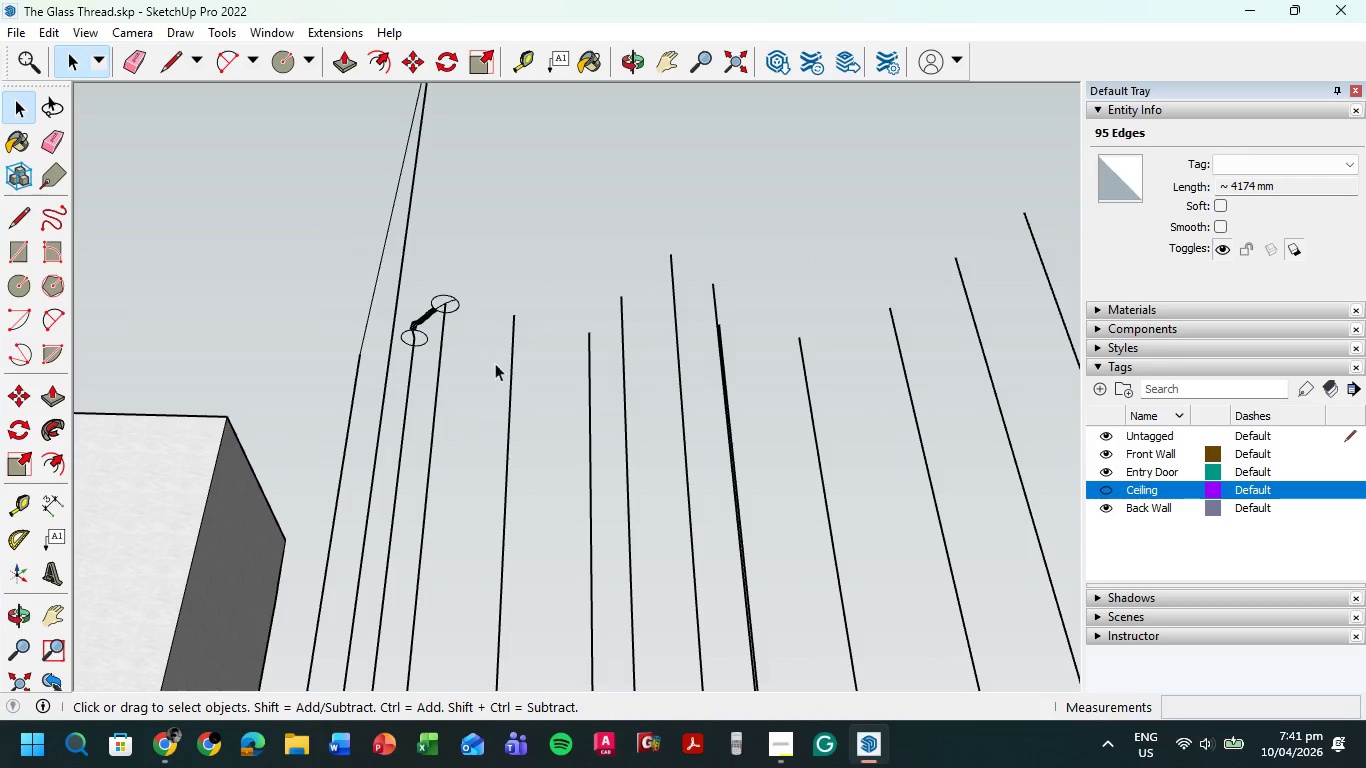 
scroll: coordinate [420, 329], scroll_direction: up, amount: 6.0
 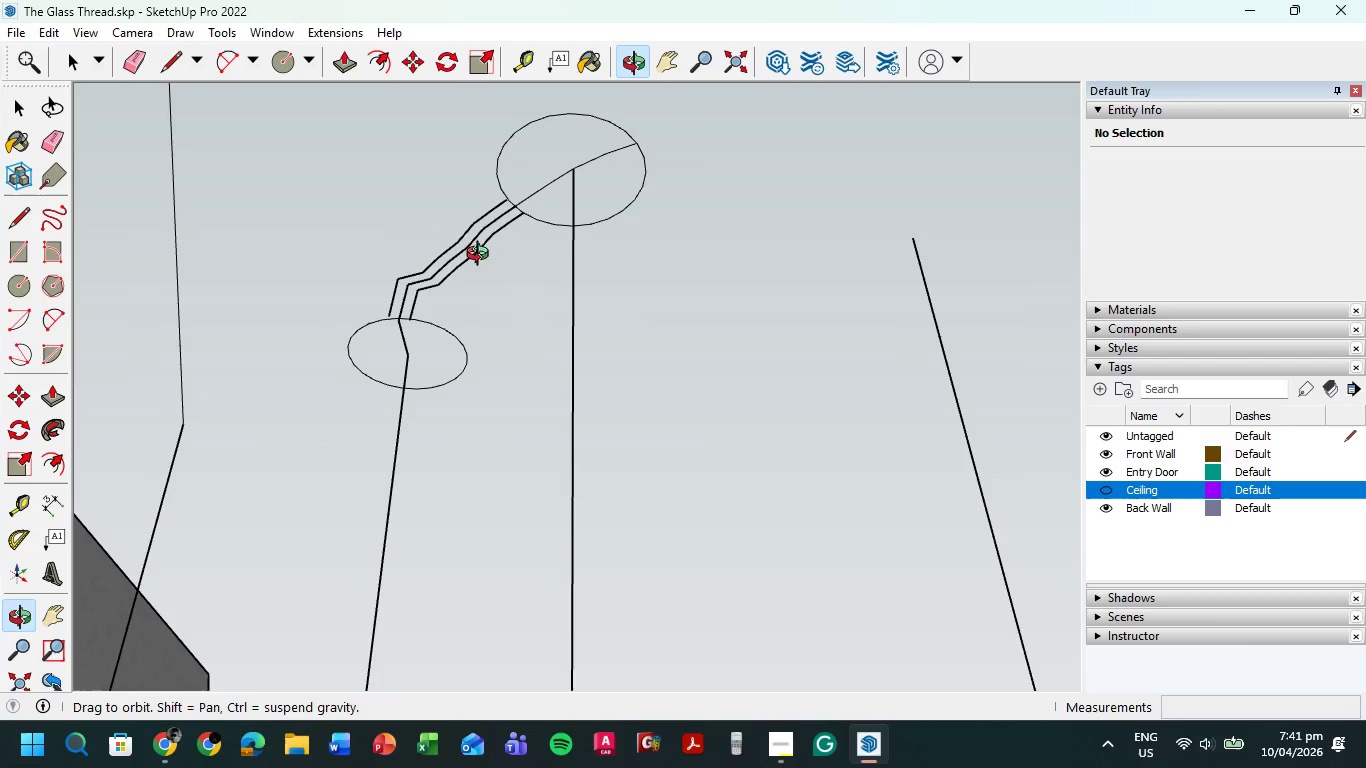 
left_click_drag(start_coordinate=[488, 275], to_coordinate=[416, 206])
 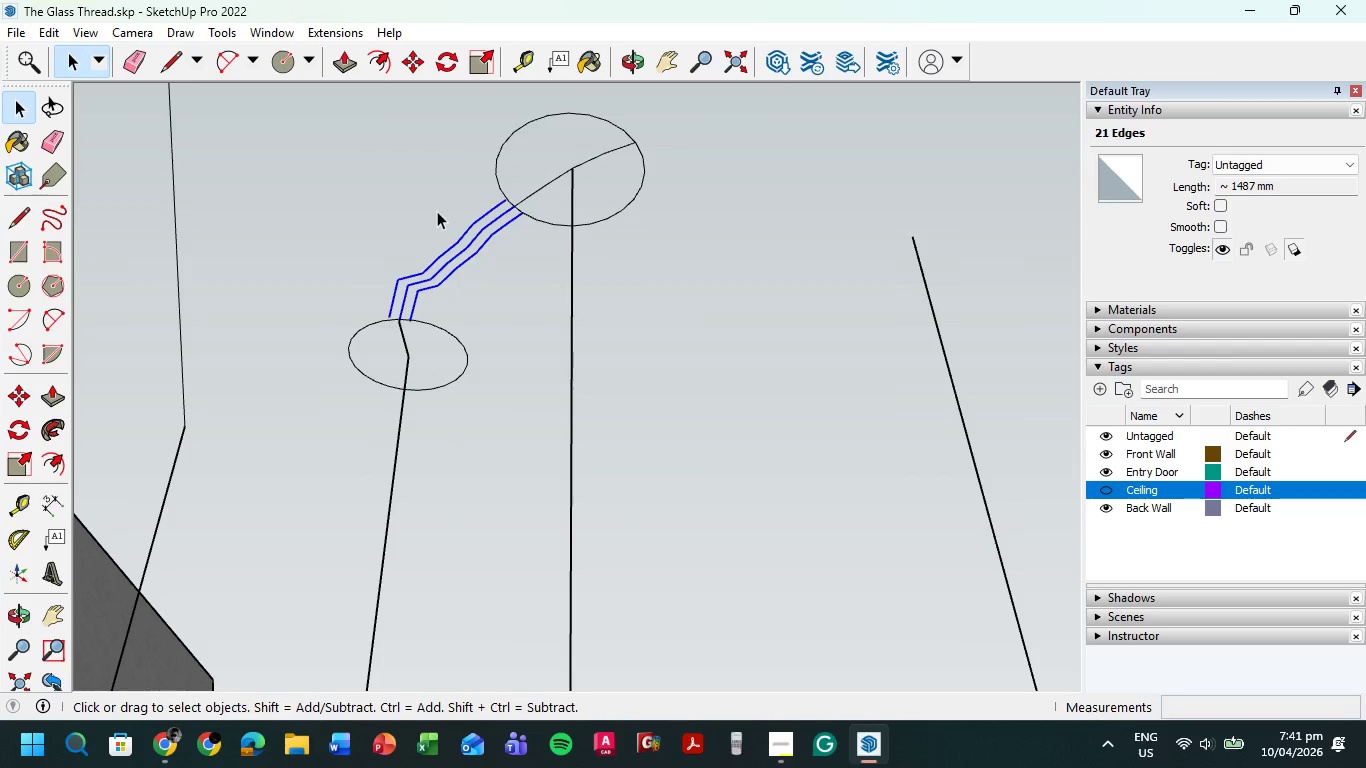 
key(Delete)
 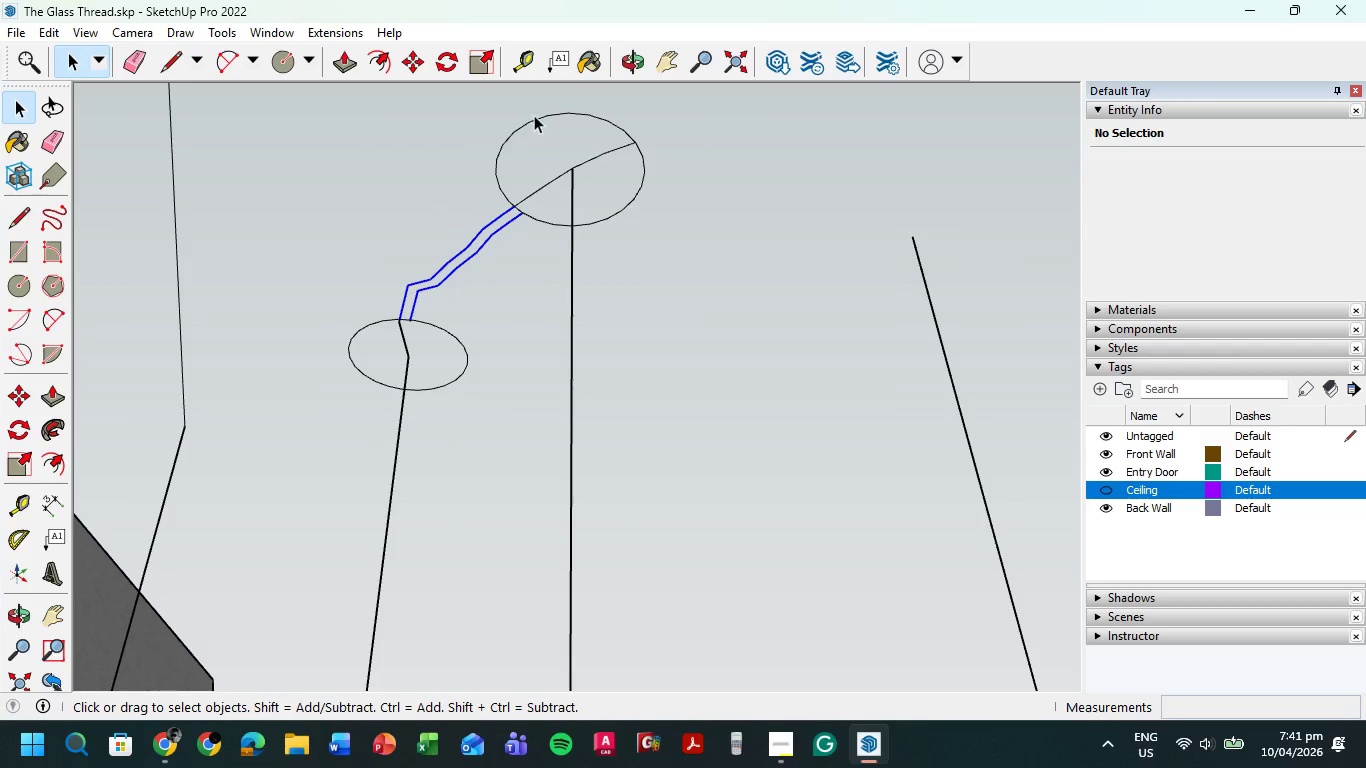 
left_click_drag(start_coordinate=[534, 109], to_coordinate=[446, 270])
 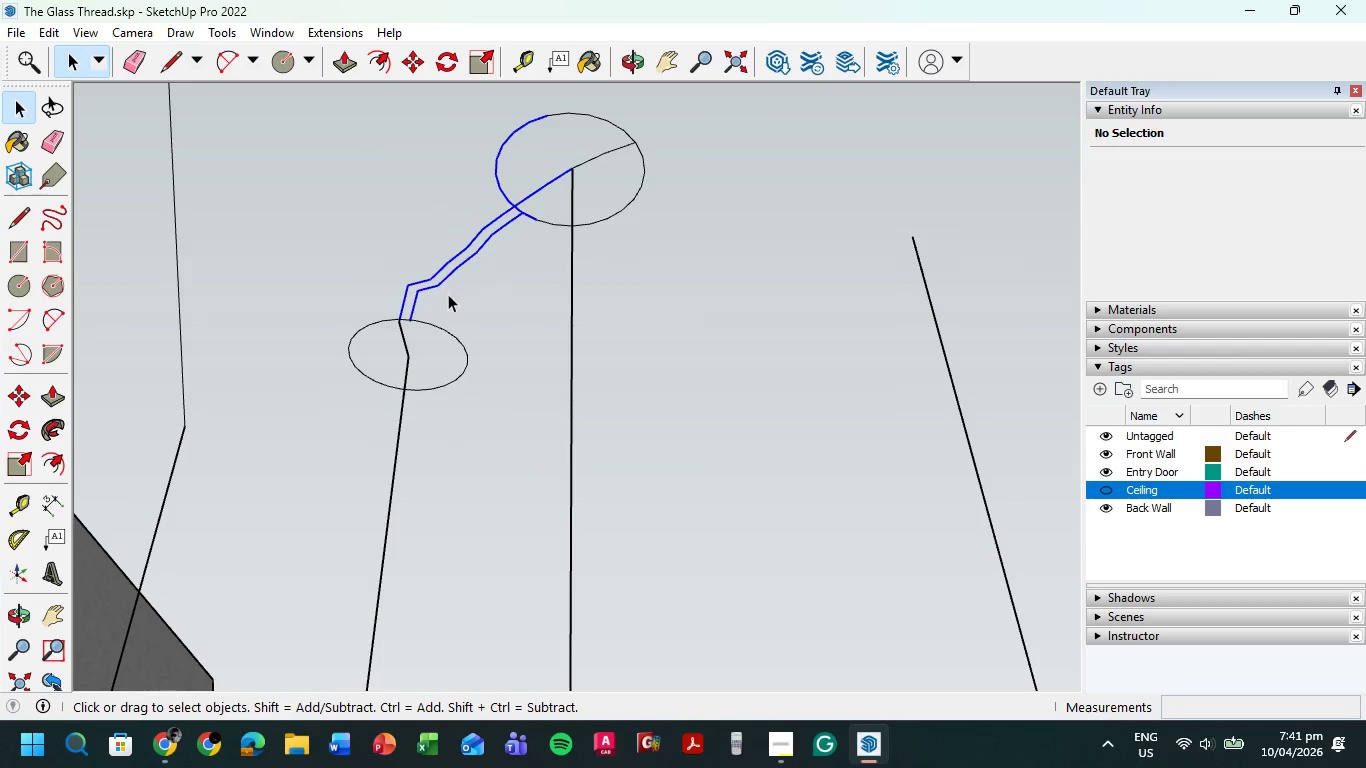 
key(Delete)
 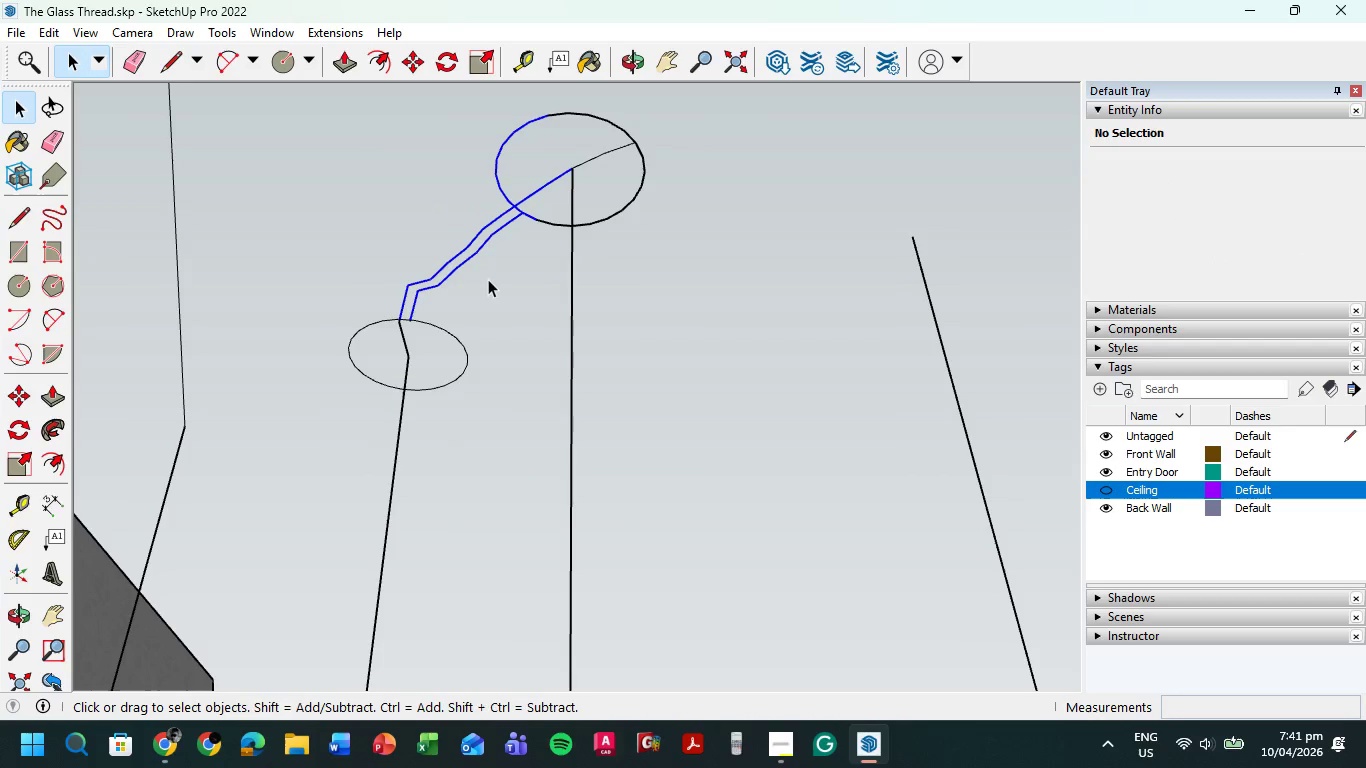 
left_click_drag(start_coordinate=[488, 279], to_coordinate=[448, 396])
 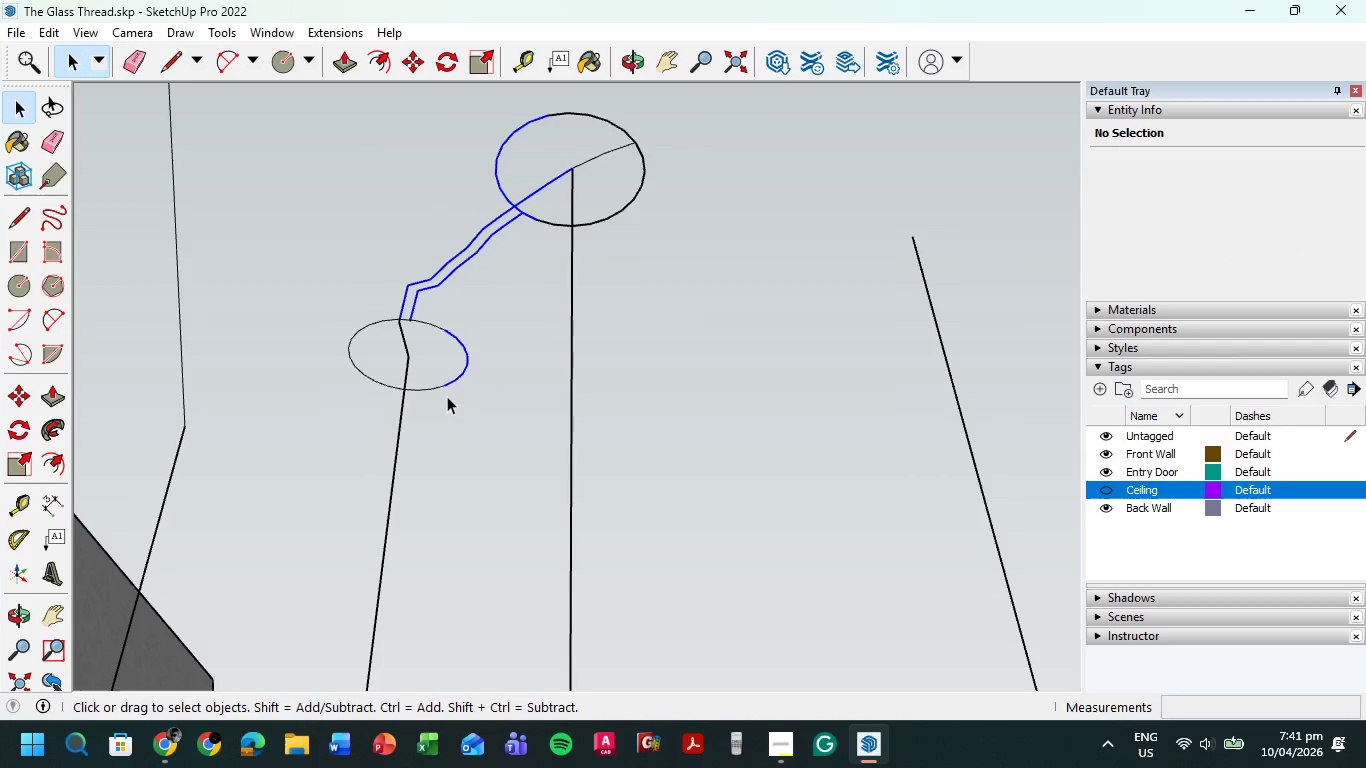 
key(Delete)
 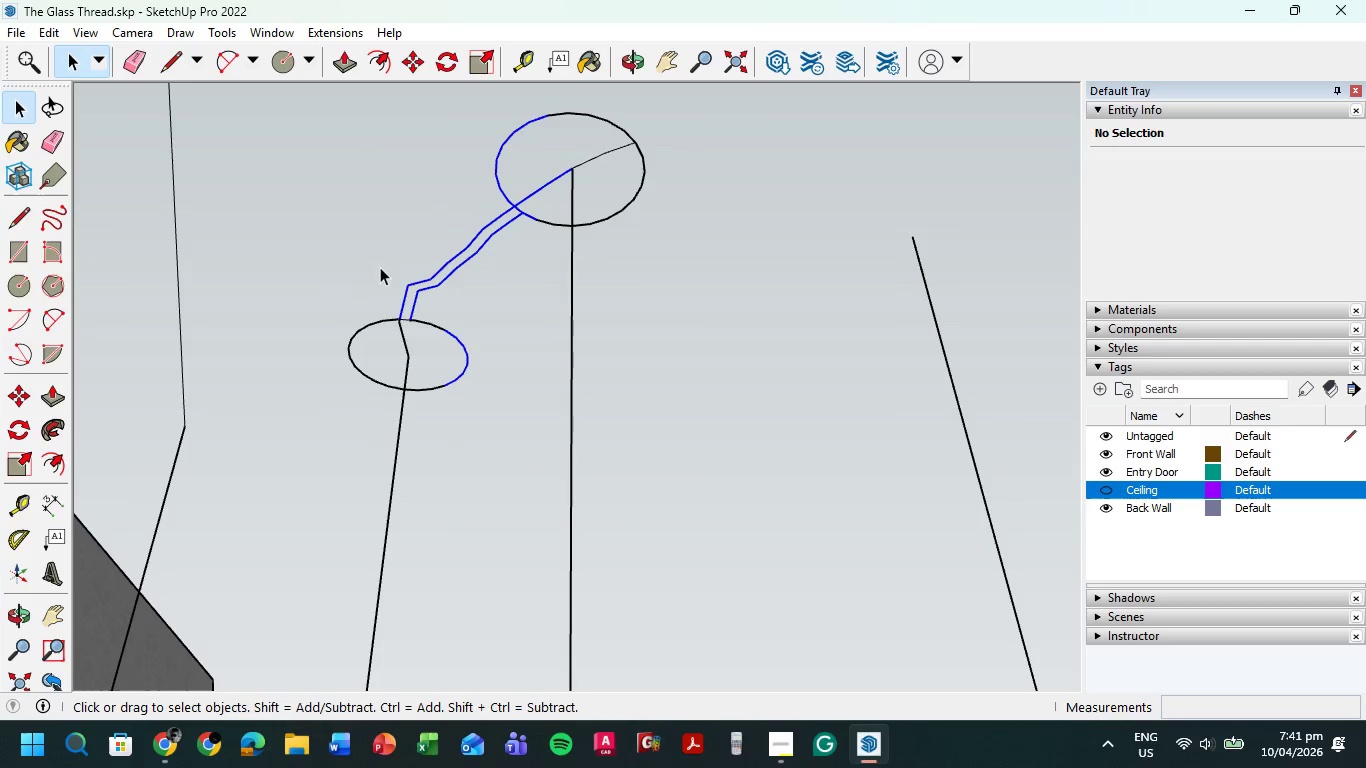 
left_click_drag(start_coordinate=[380, 267], to_coordinate=[339, 424])
 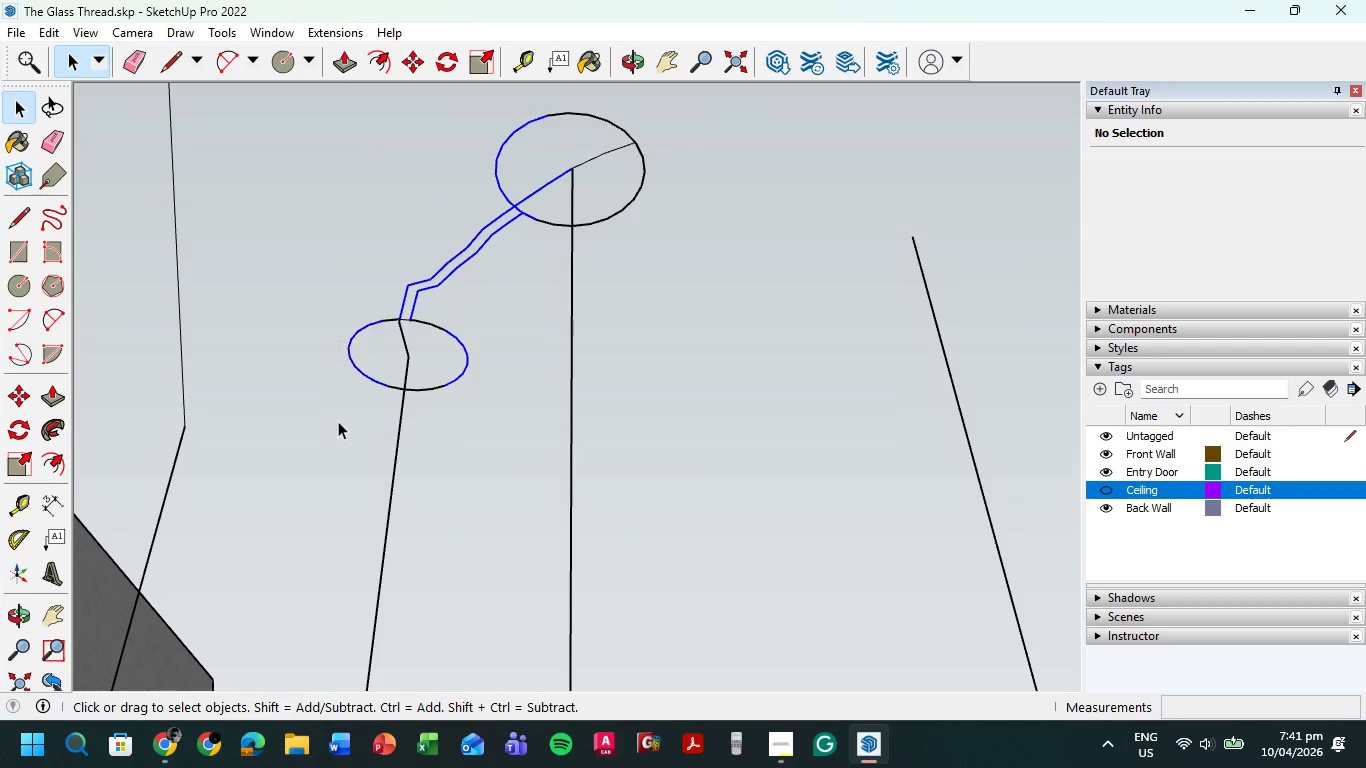 
key(Delete)
 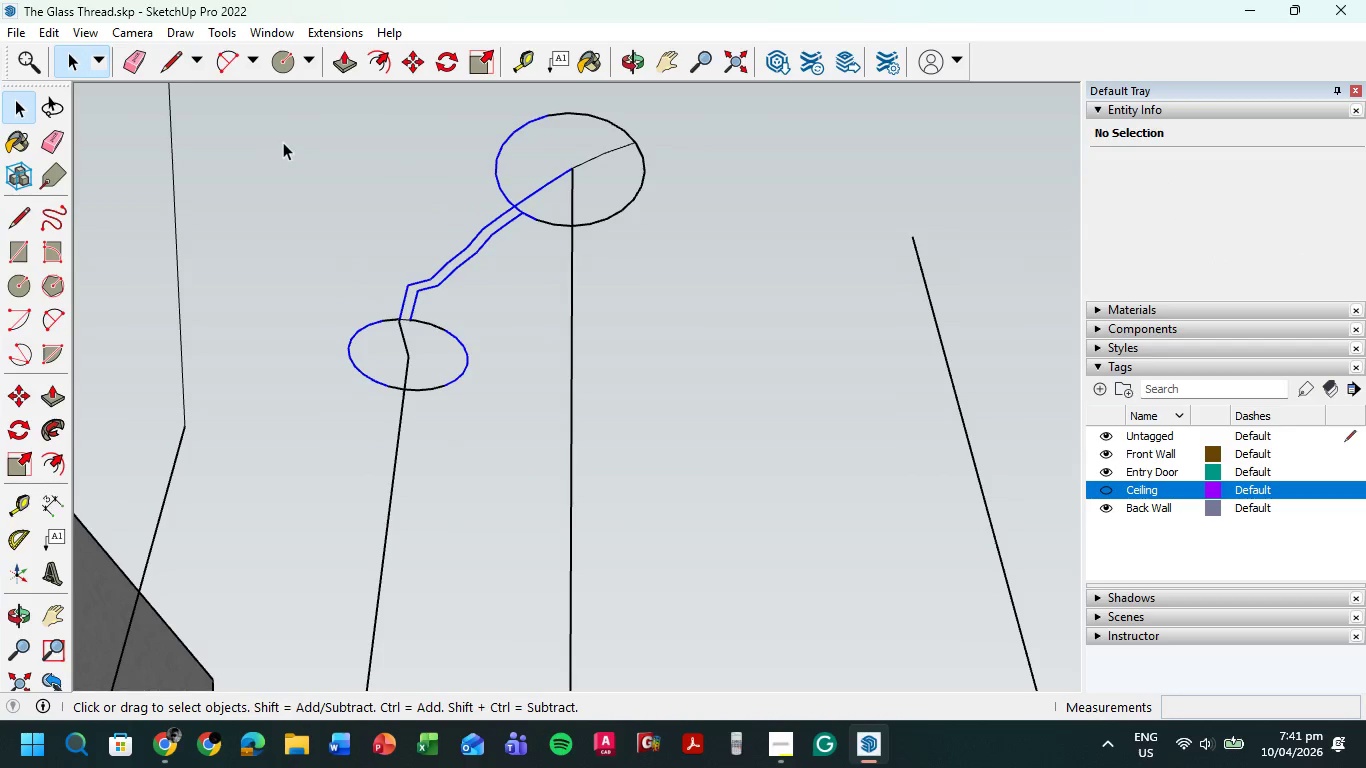 
left_click_drag(start_coordinate=[242, 96], to_coordinate=[729, 434])
 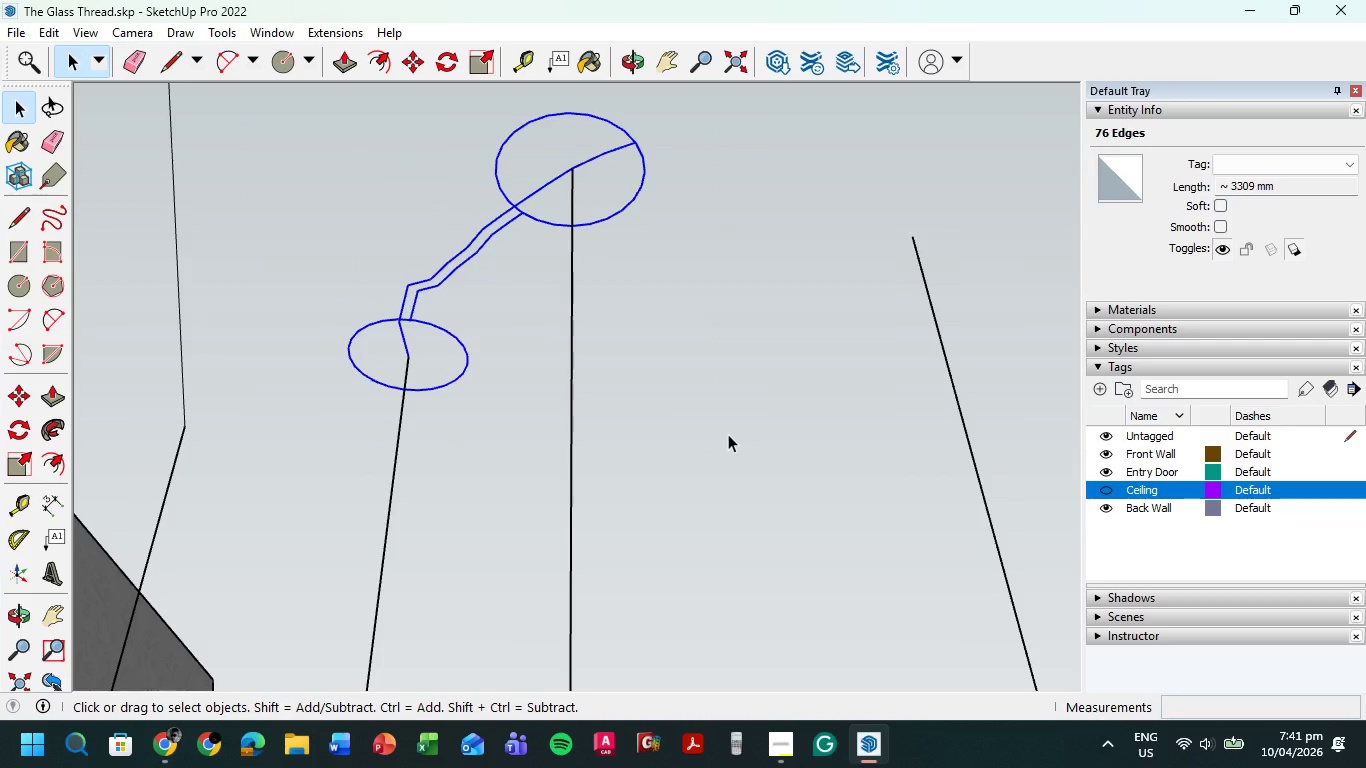 
key(Delete)
 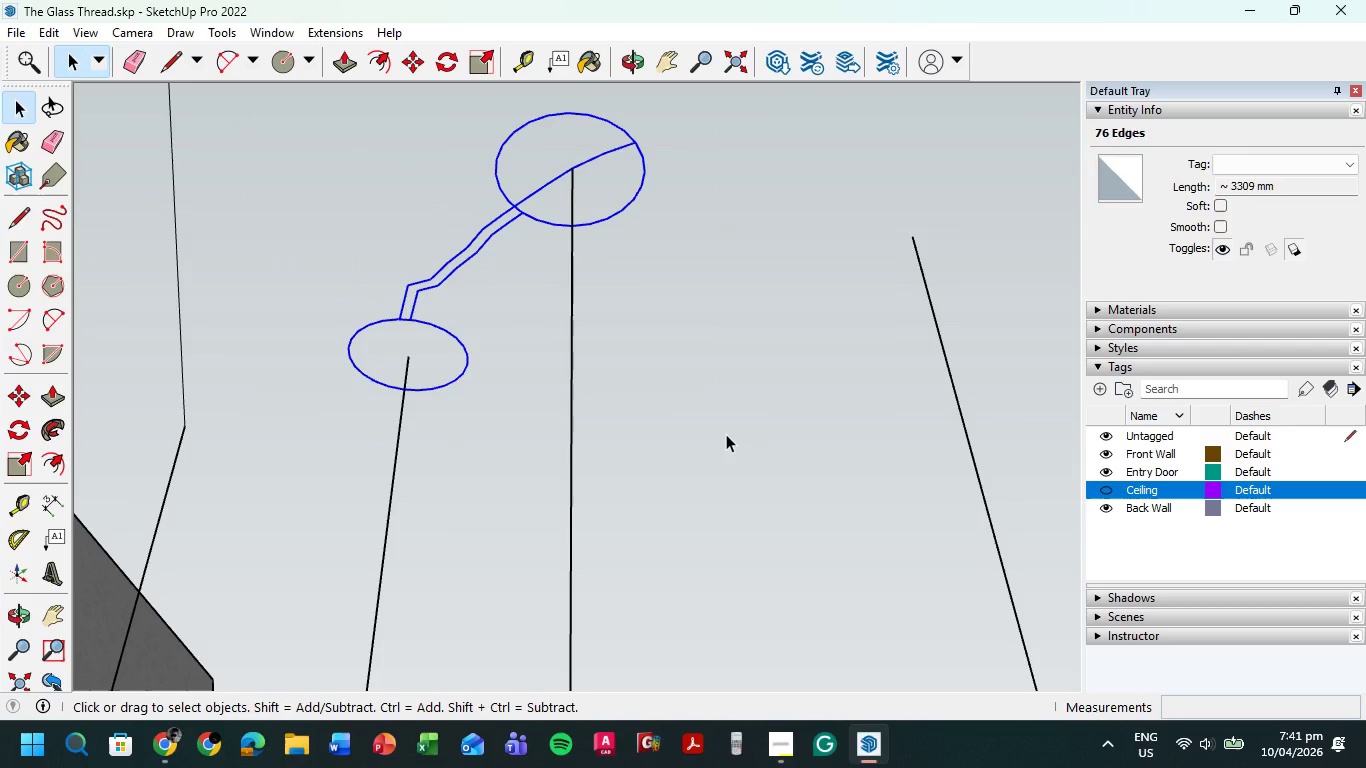 
key(Delete)
 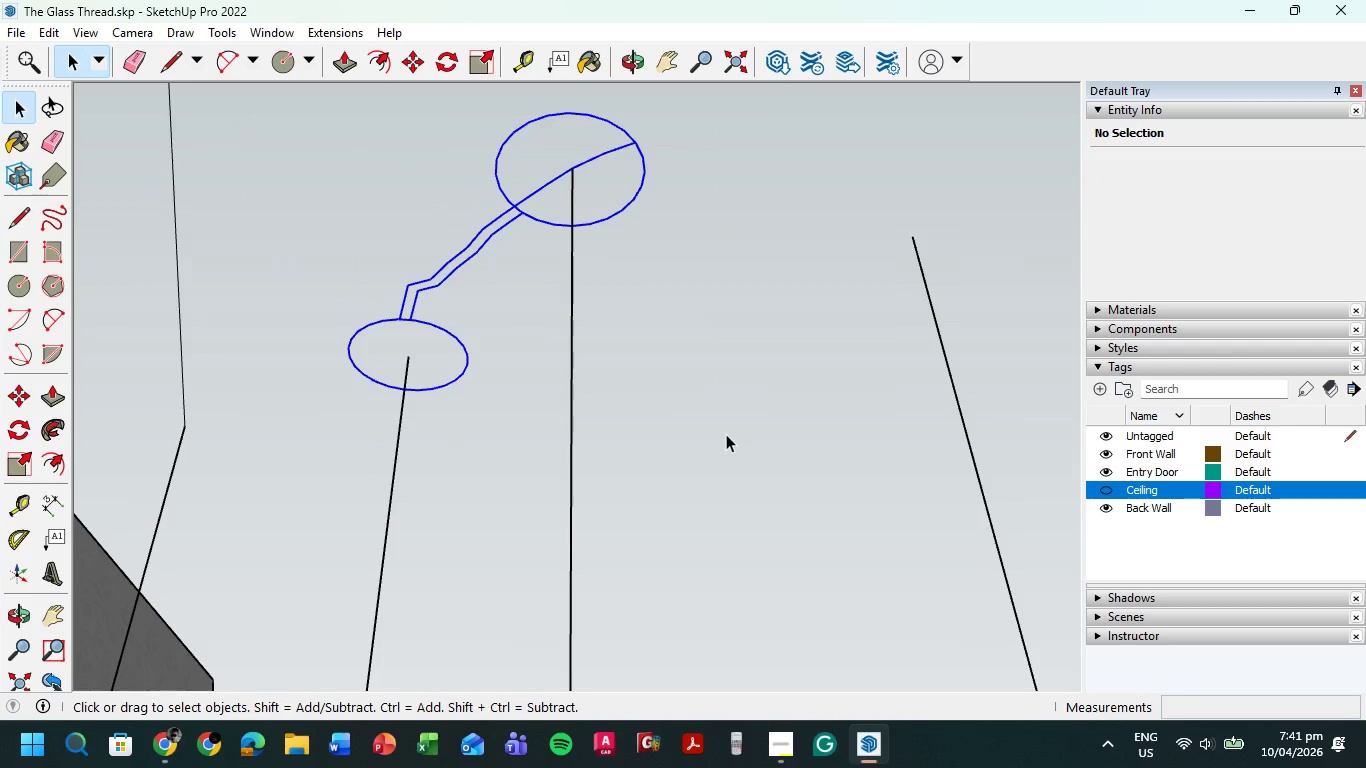 
key(Delete)
 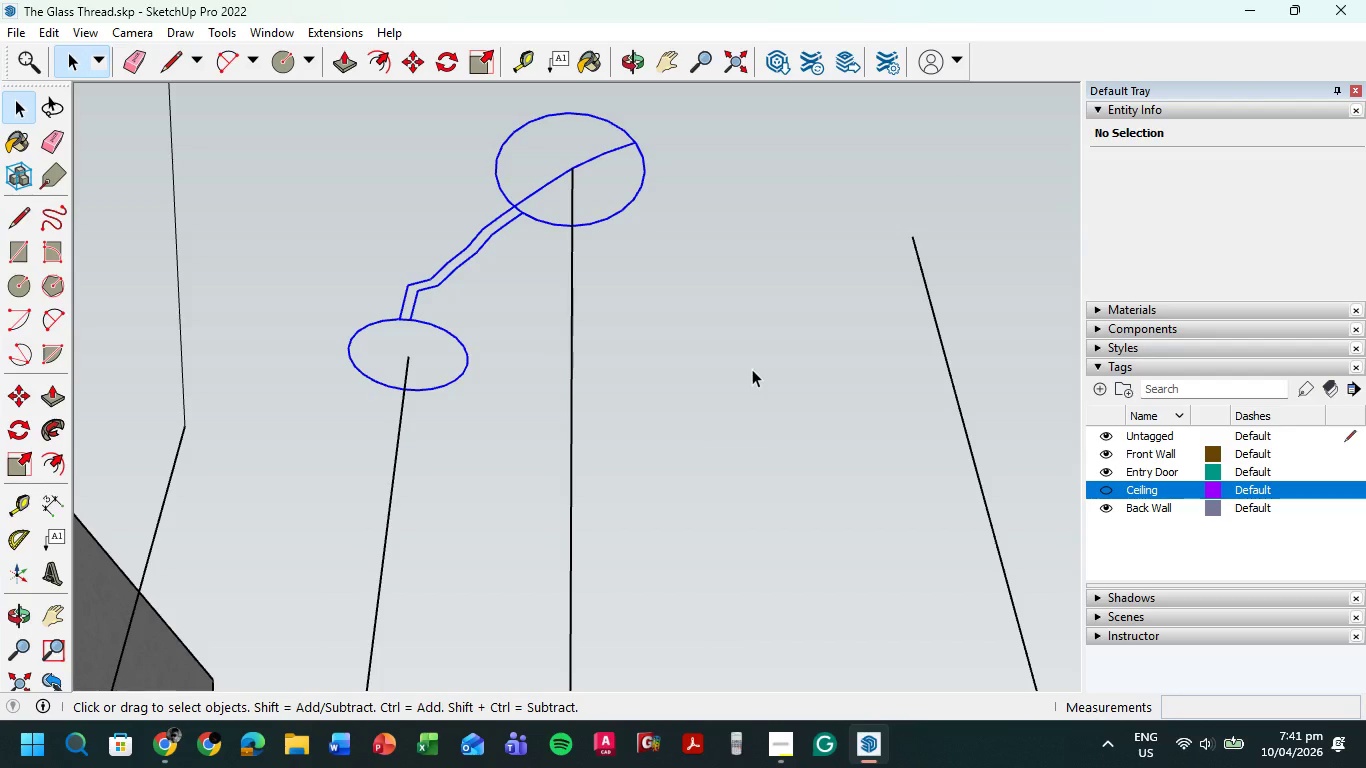 
scroll: coordinate [739, 376], scroll_direction: down, amount: 3.0
 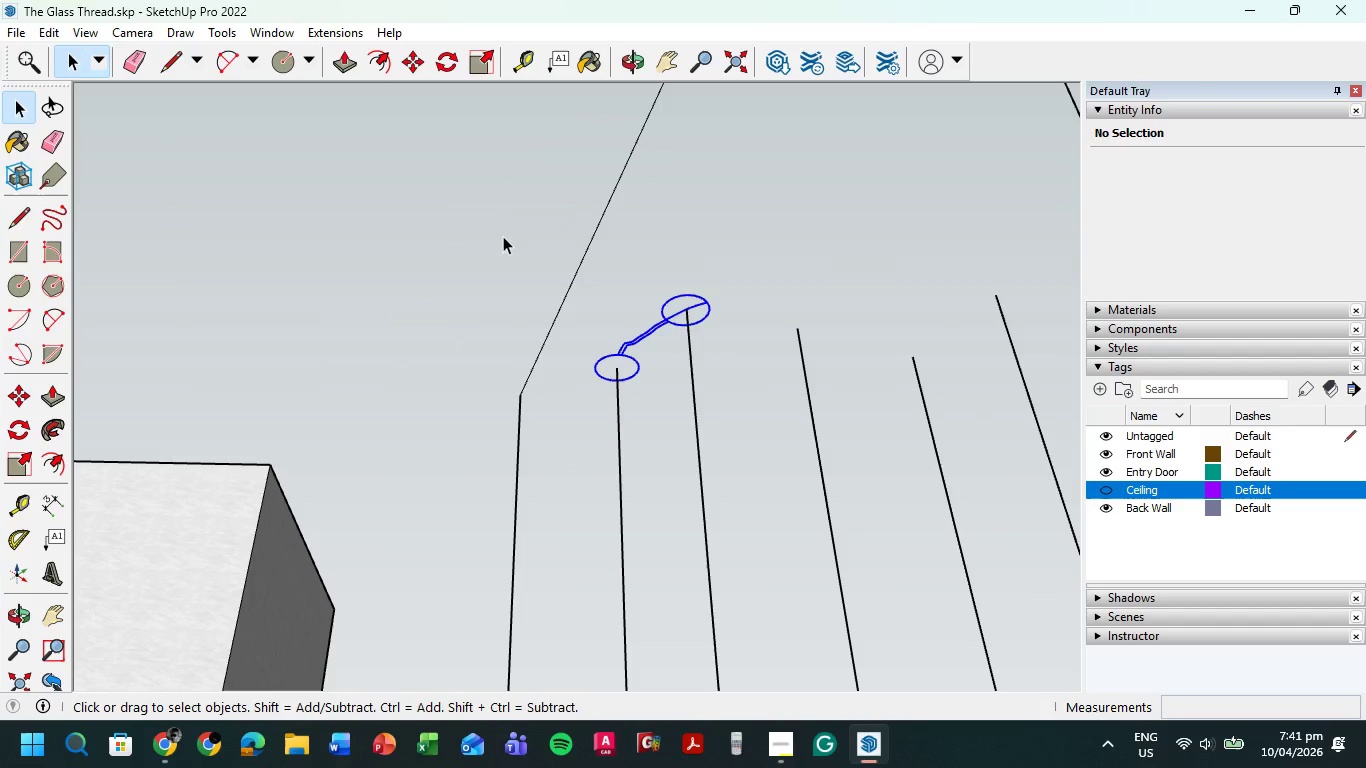 
left_click_drag(start_coordinate=[503, 234], to_coordinate=[797, 459])
 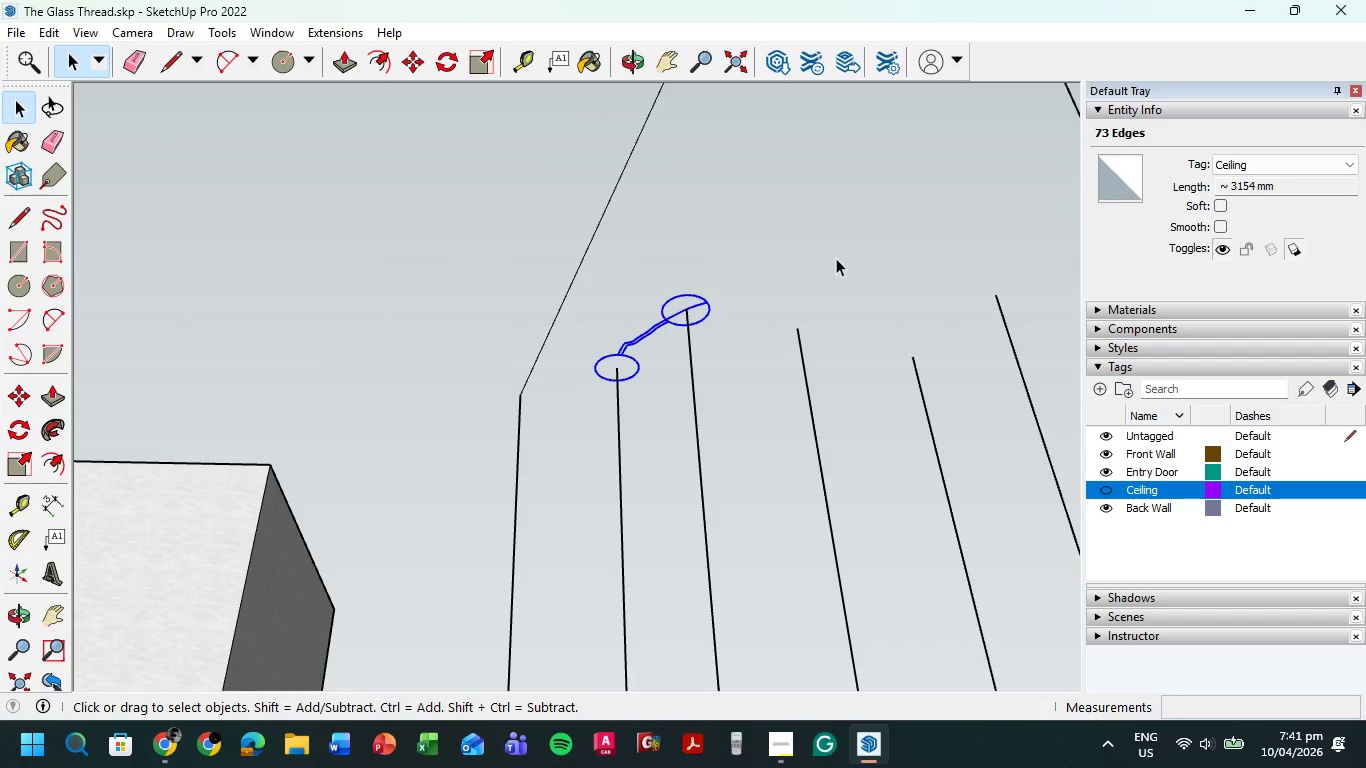 
double_click([842, 256])
 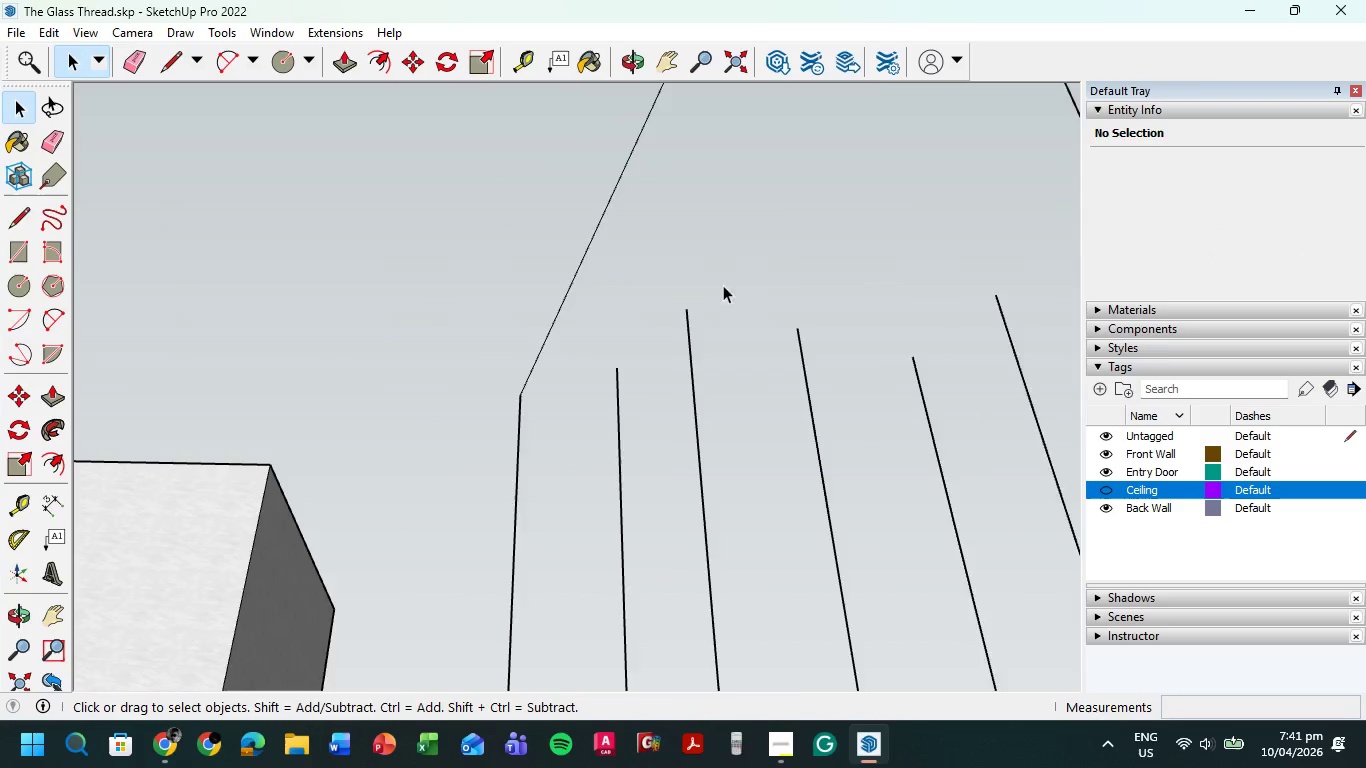 
scroll: coordinate [689, 318], scroll_direction: down, amount: 21.0
 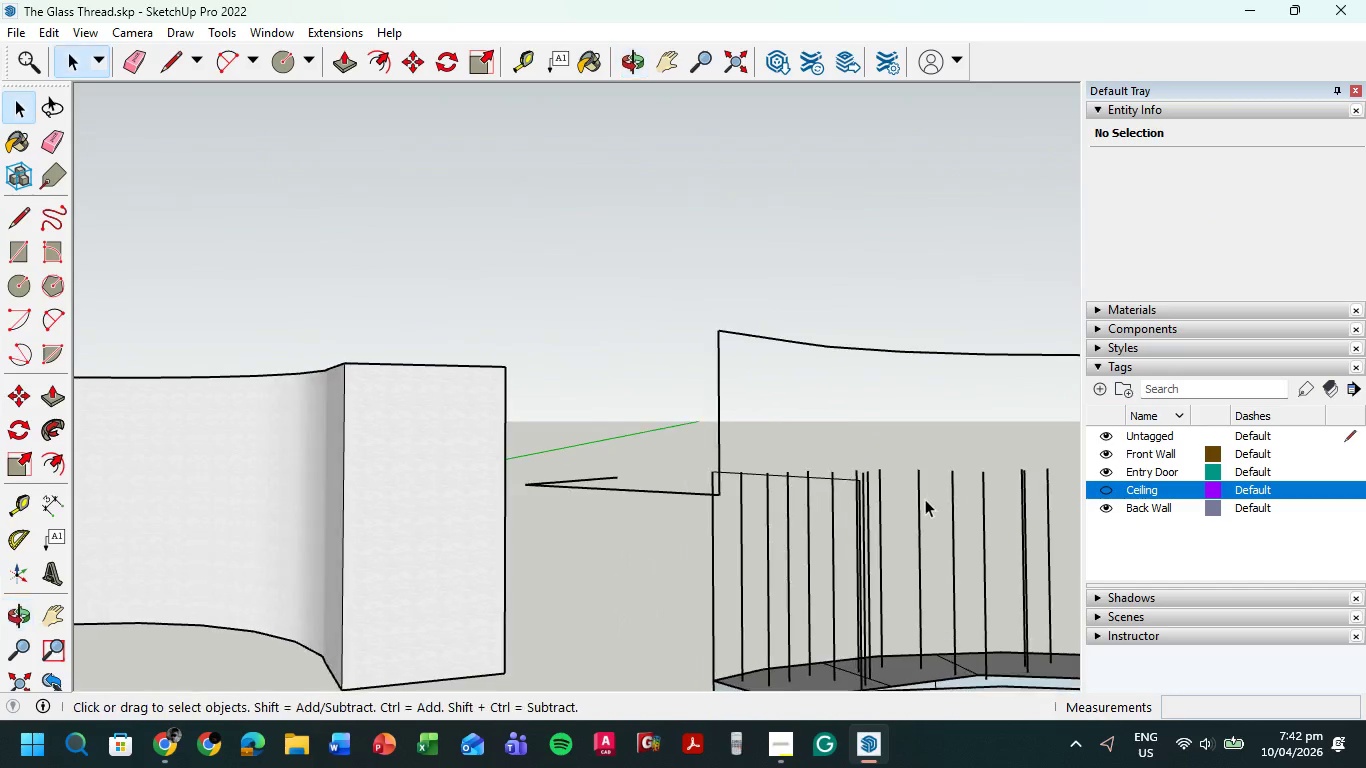 
hold_key(key=ShiftLeft, duration=0.55)
 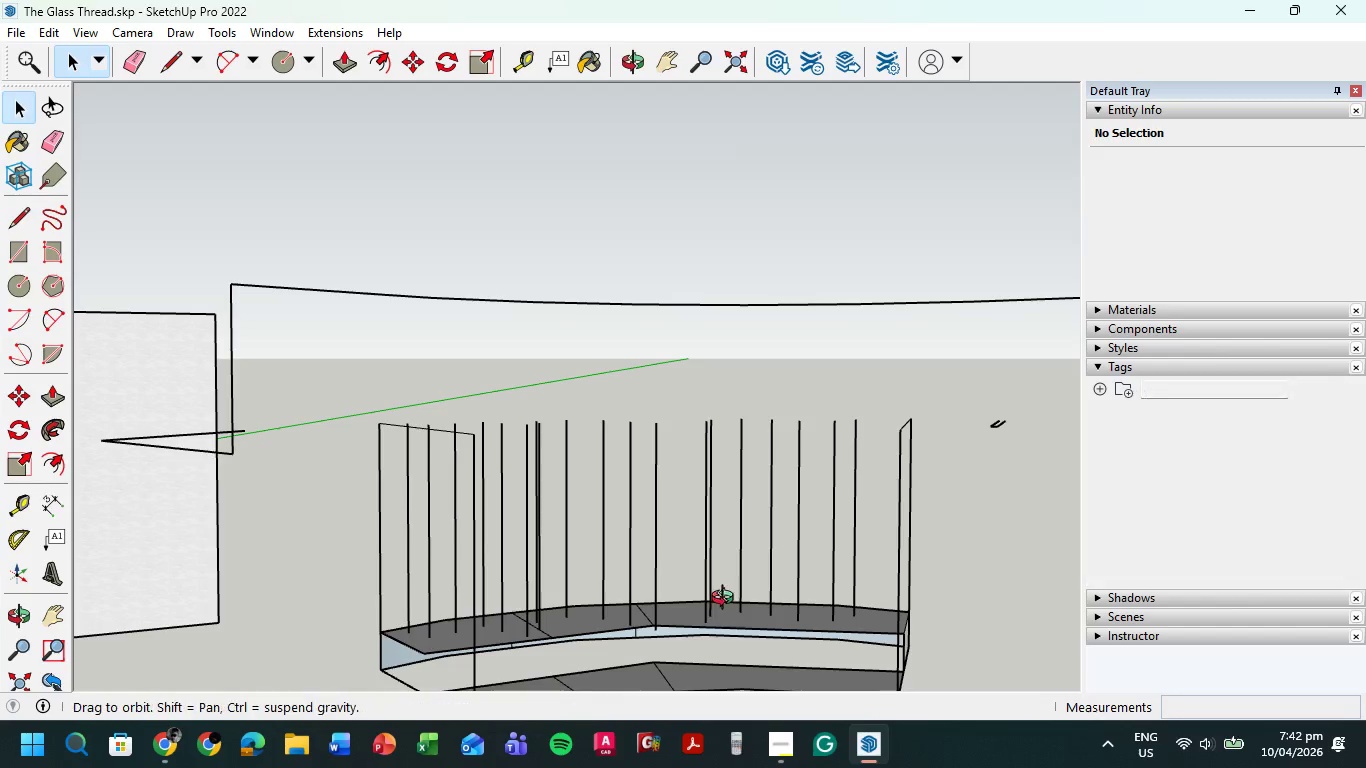 
wait(5.89)
 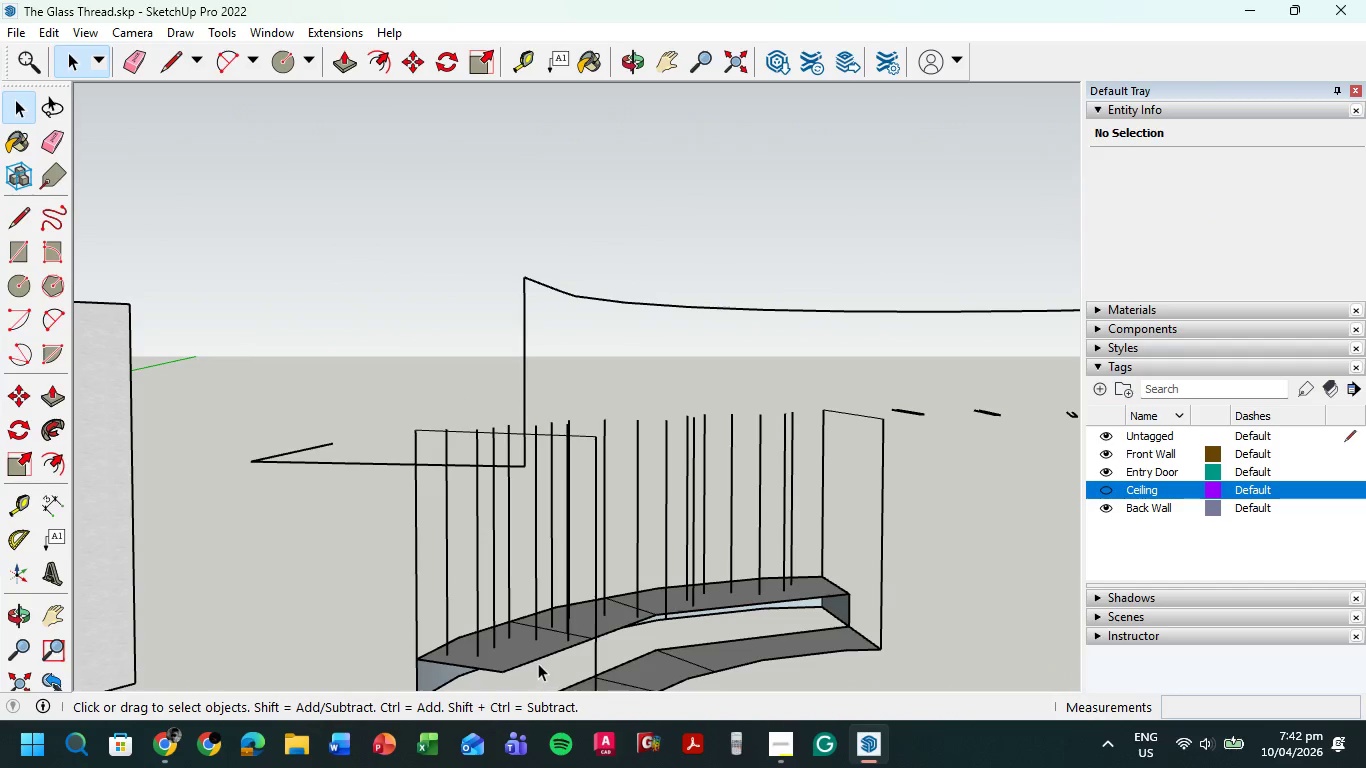 
scroll: coordinate [666, 444], scroll_direction: up, amount: 5.0
 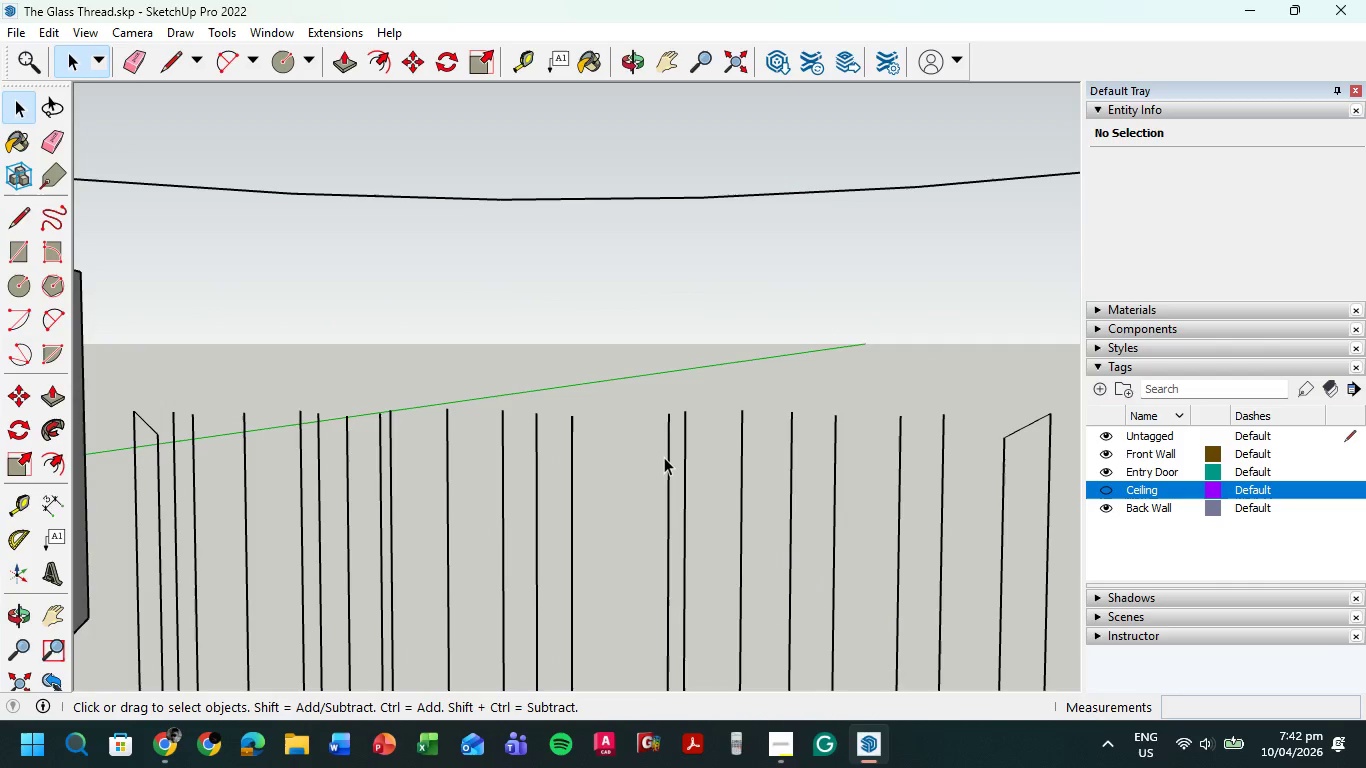 
left_click([664, 457])
 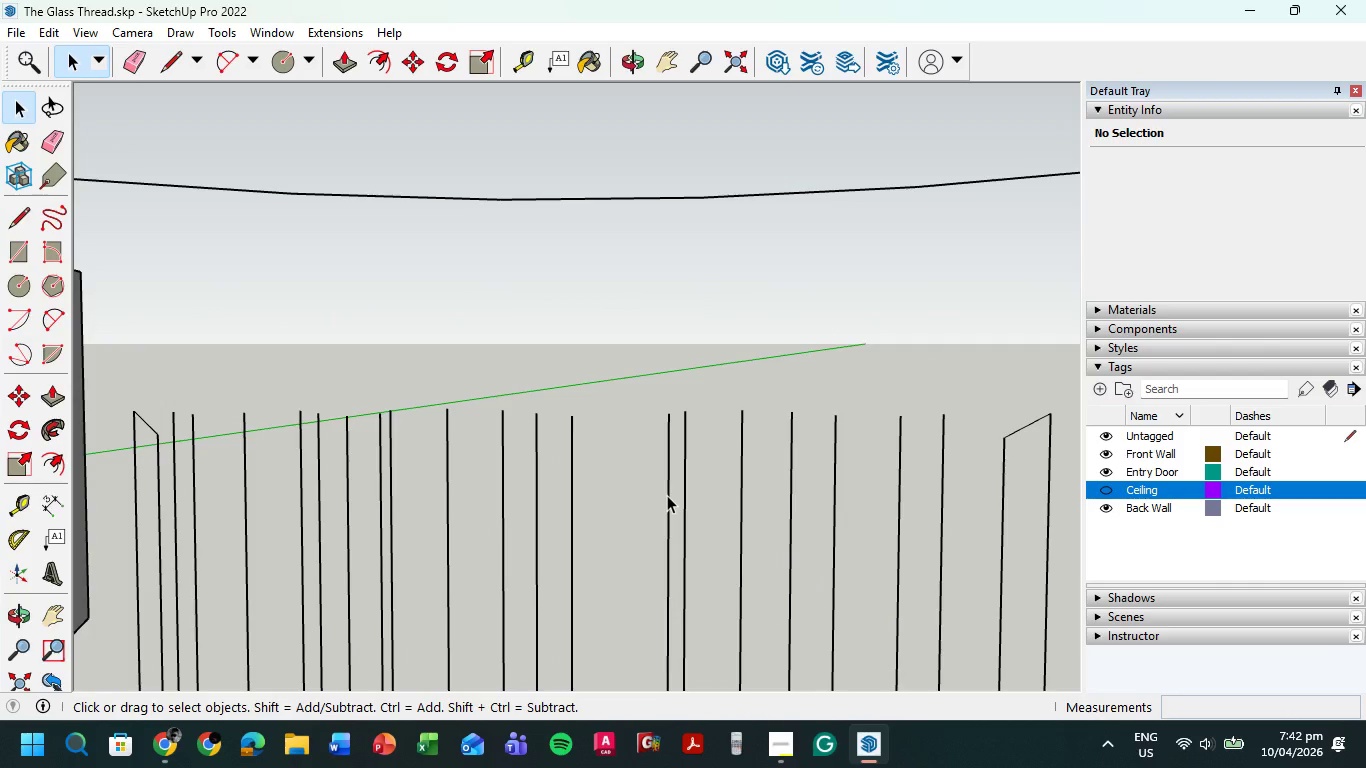 
left_click([667, 495])
 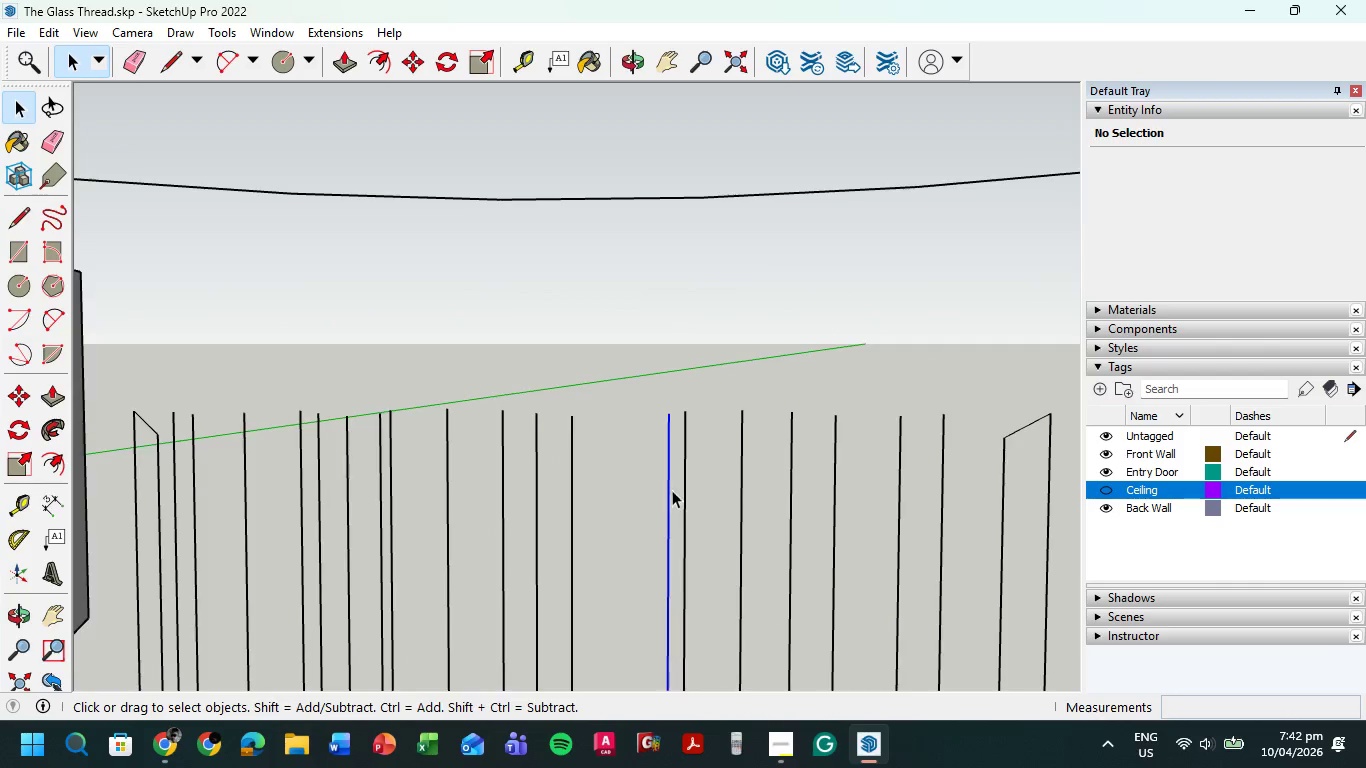 
scroll: coordinate [675, 488], scroll_direction: down, amount: 5.0
 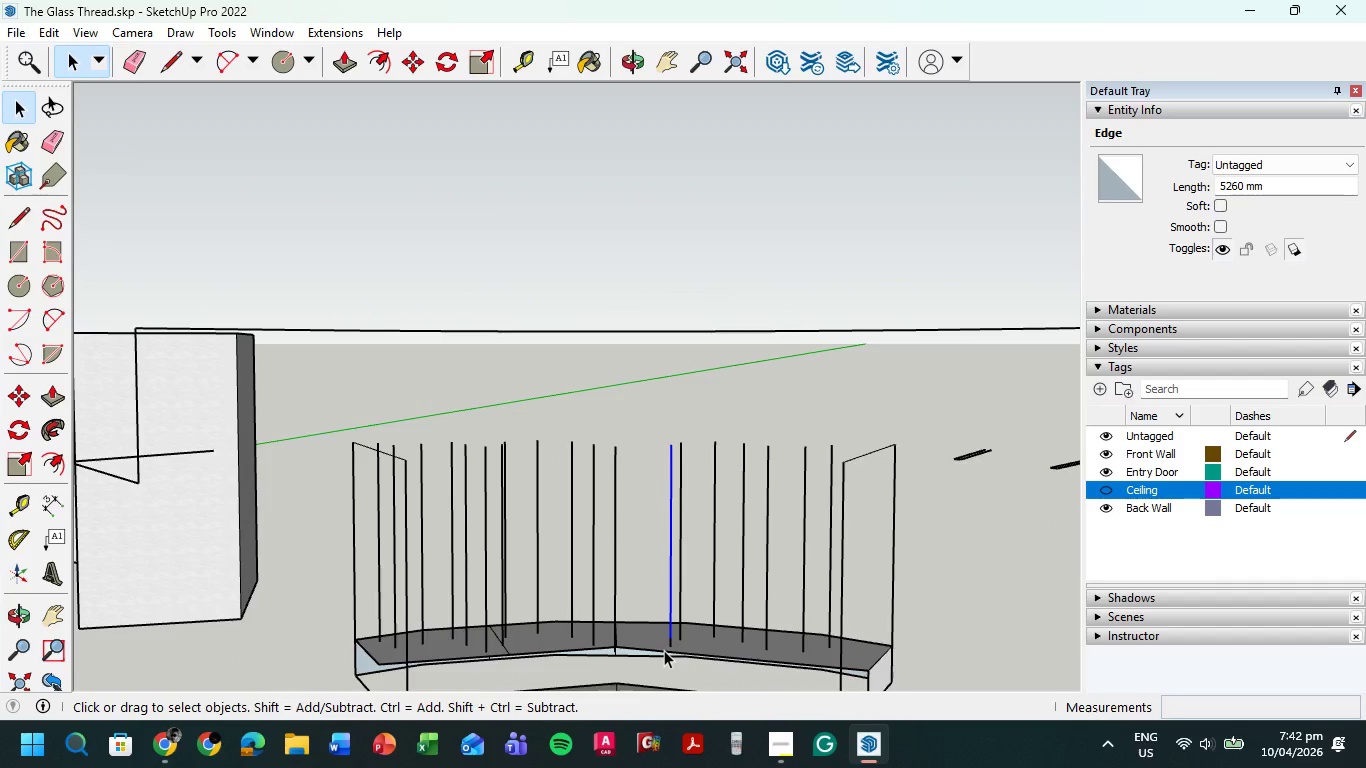 
scroll: coordinate [665, 647], scroll_direction: up, amount: 11.0
 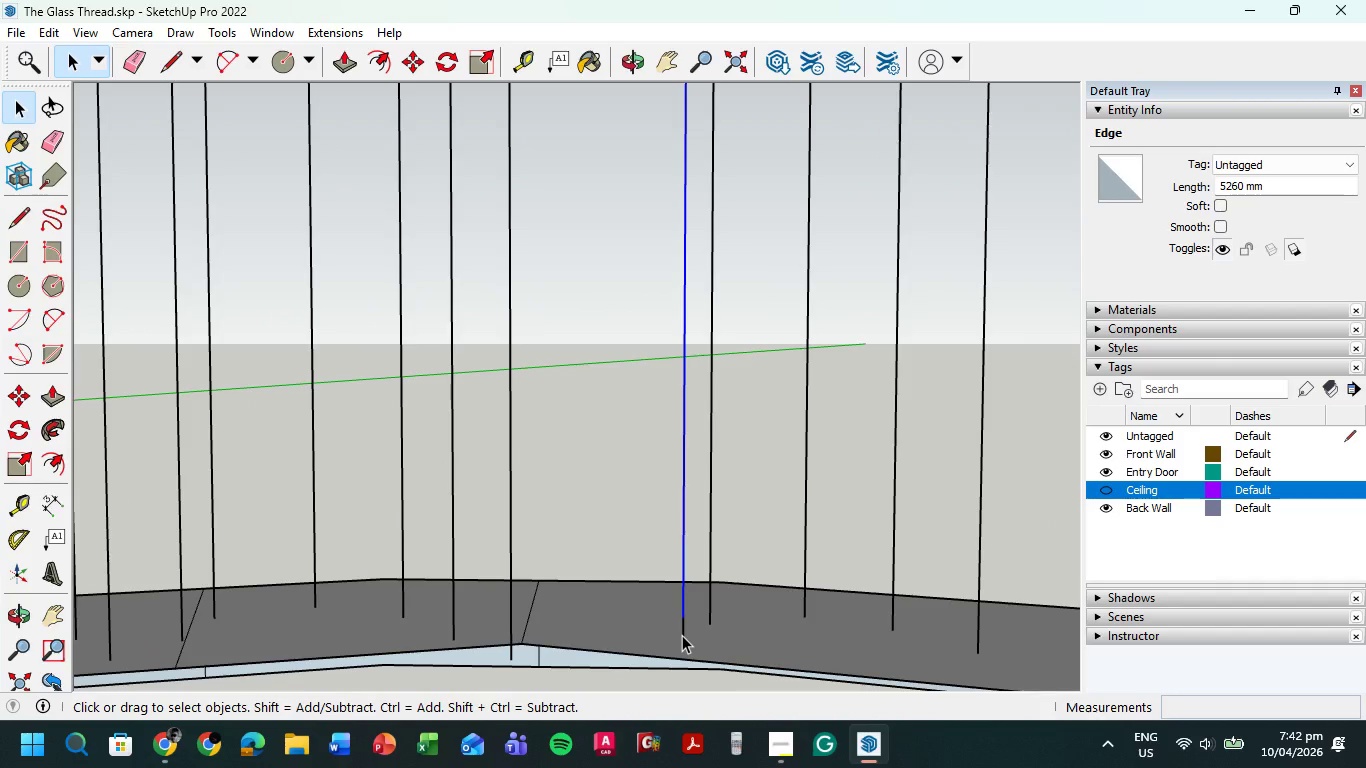 
left_click([682, 635])
 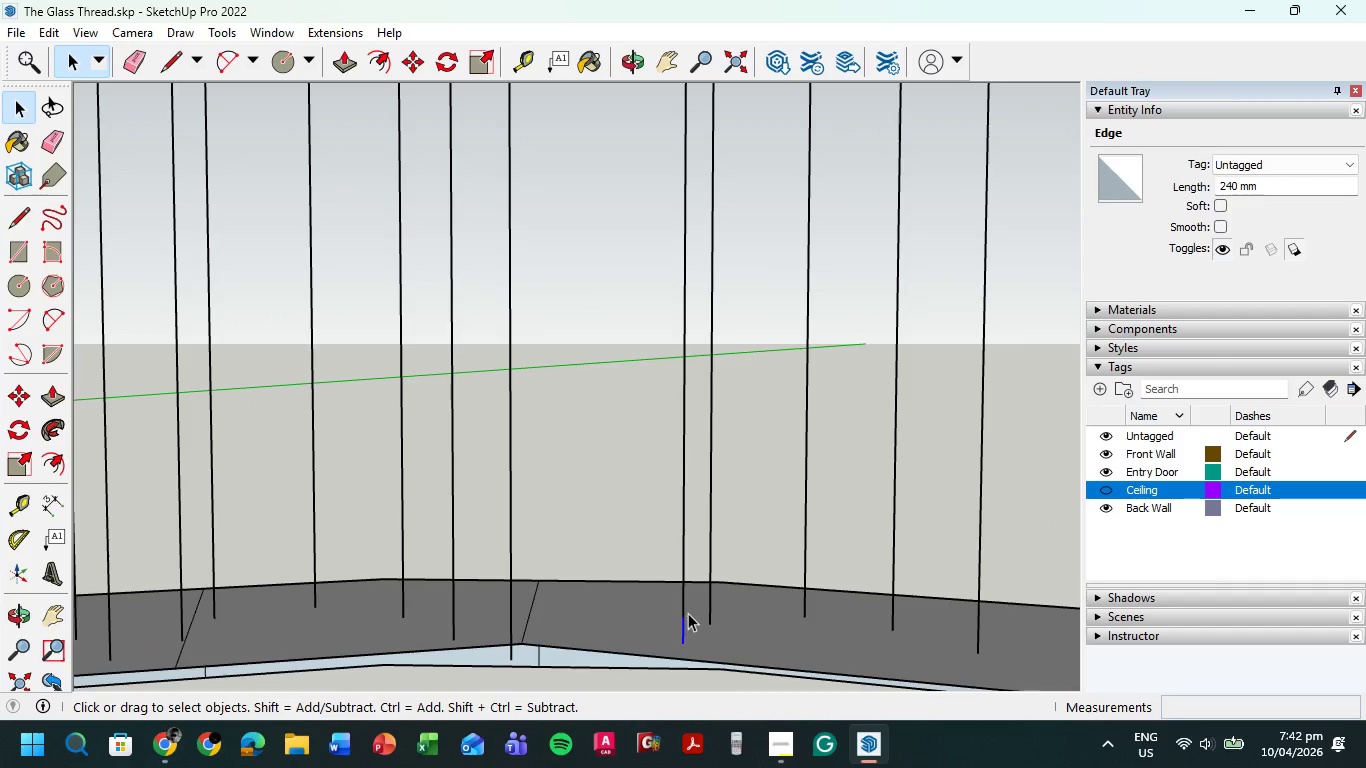 
hold_key(key=ShiftLeft, duration=1.06)
left_click([685, 586])
 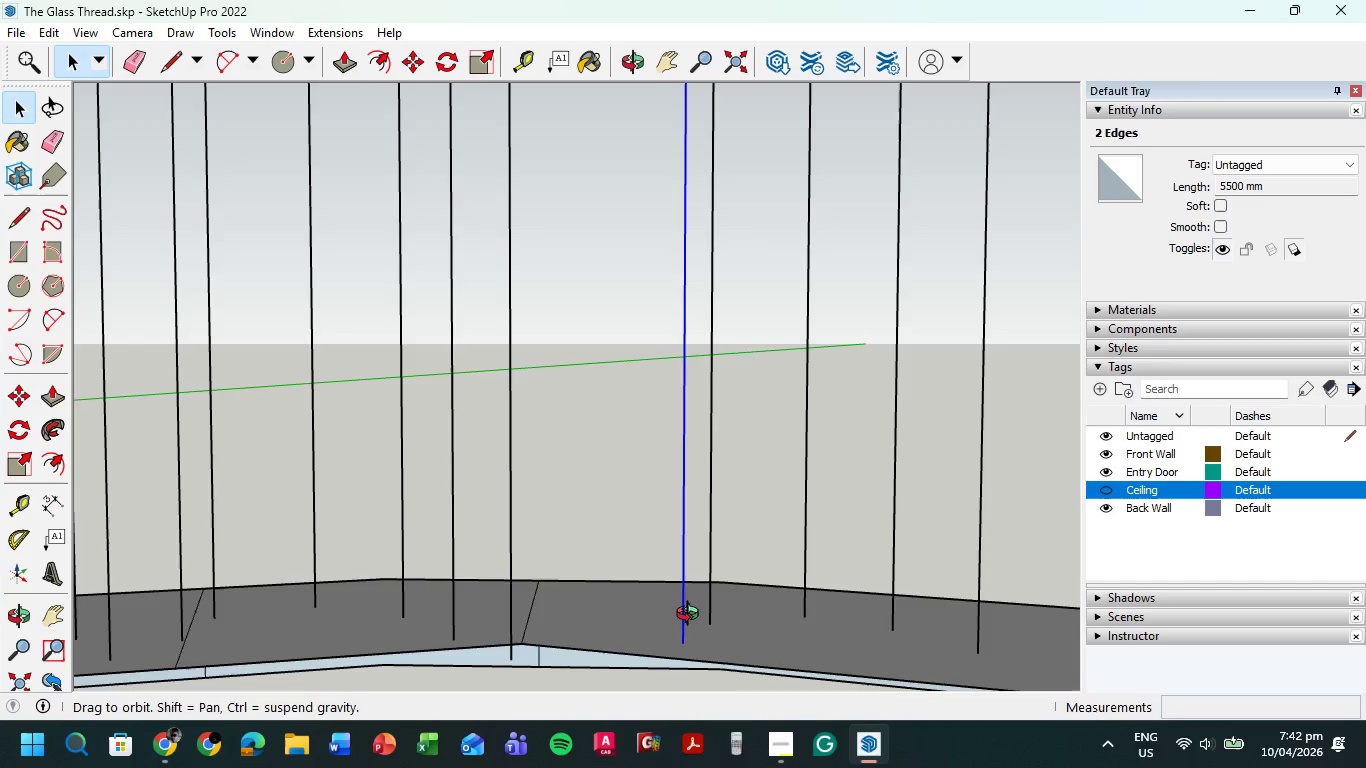 
hold_key(key=ShiftLeft, duration=0.58)
 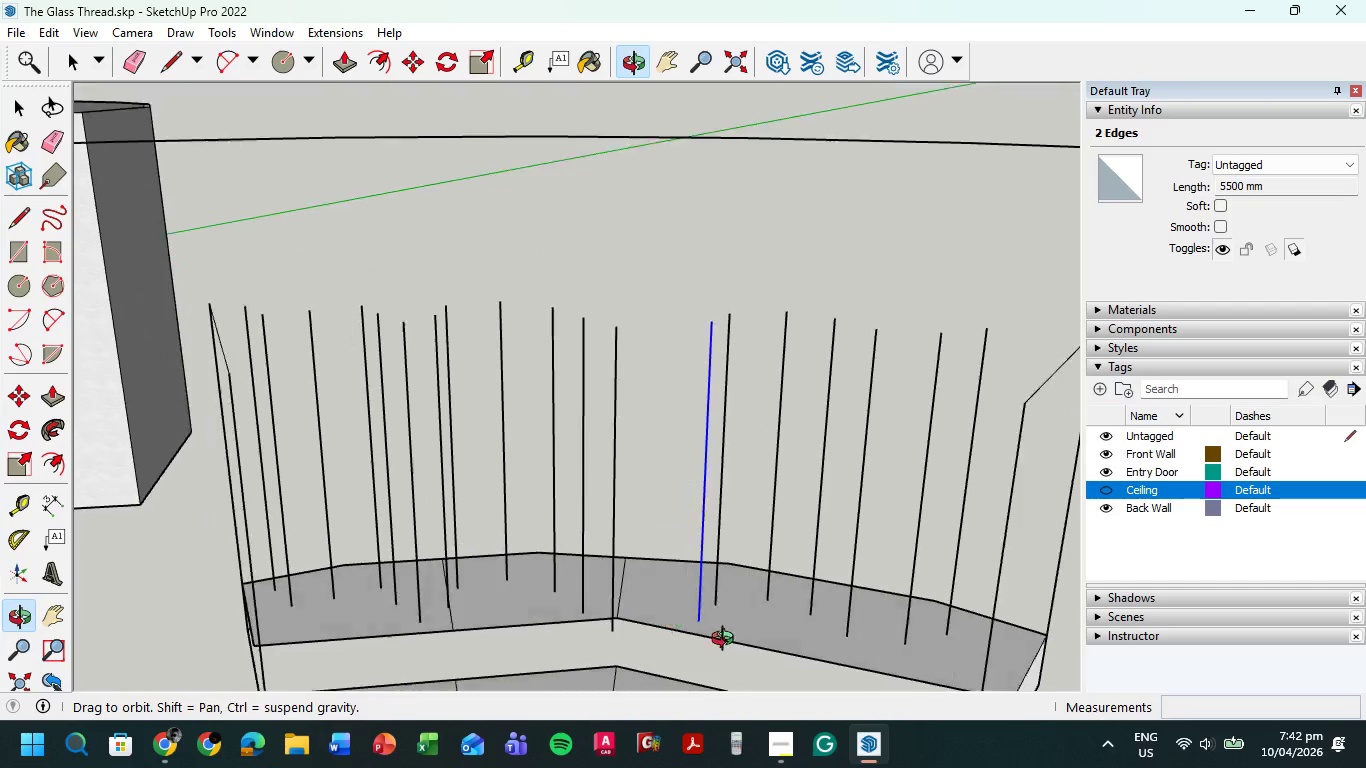 
scroll: coordinate [687, 616], scroll_direction: down, amount: 7.0
 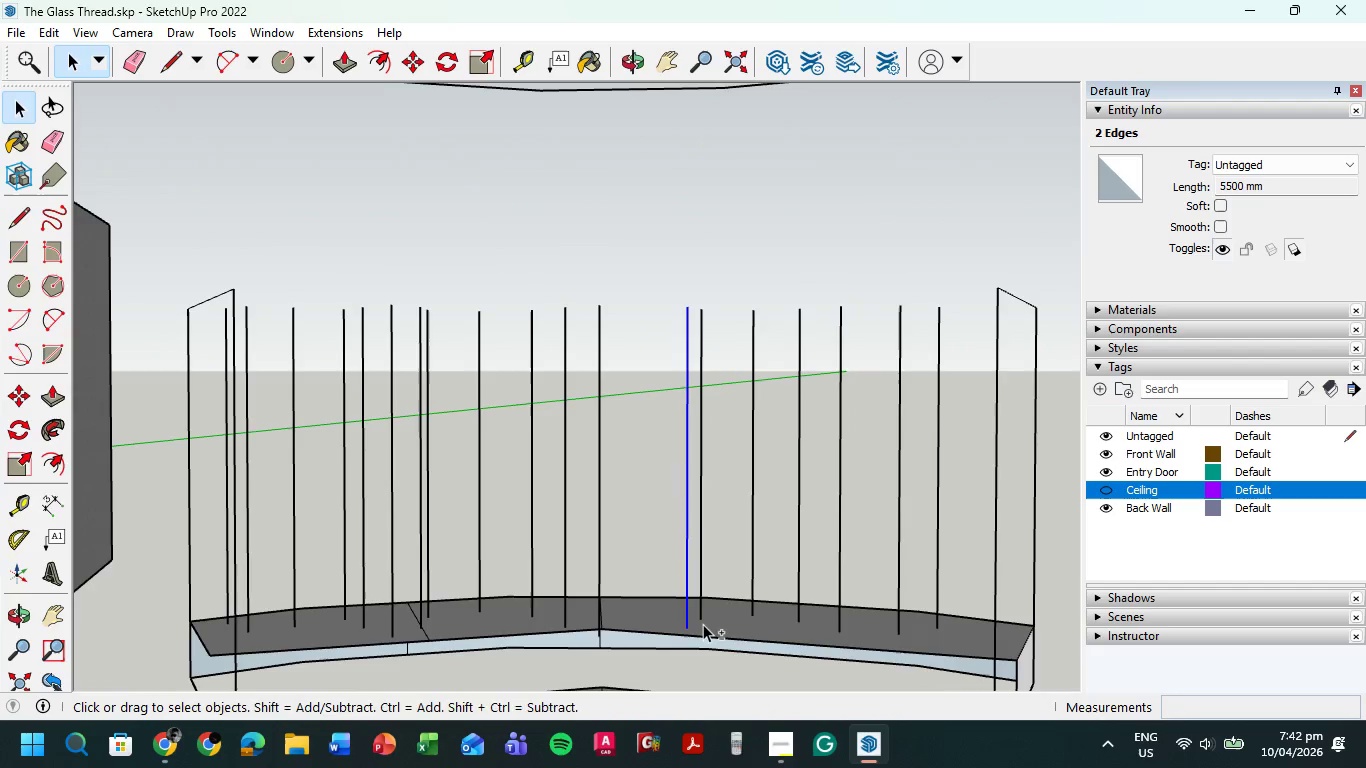 
hold_key(key=ShiftLeft, duration=0.55)
 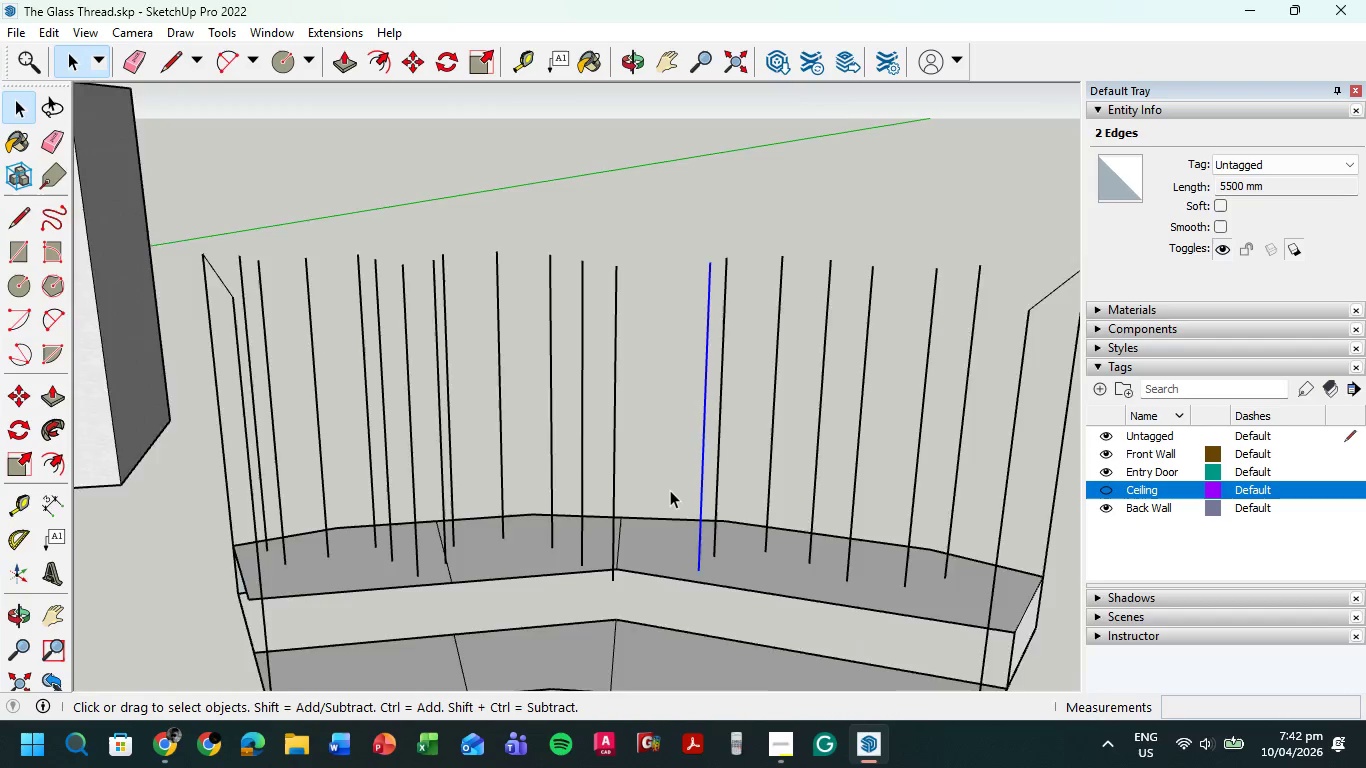 
scroll: coordinate [670, 490], scroll_direction: up, amount: 2.0
 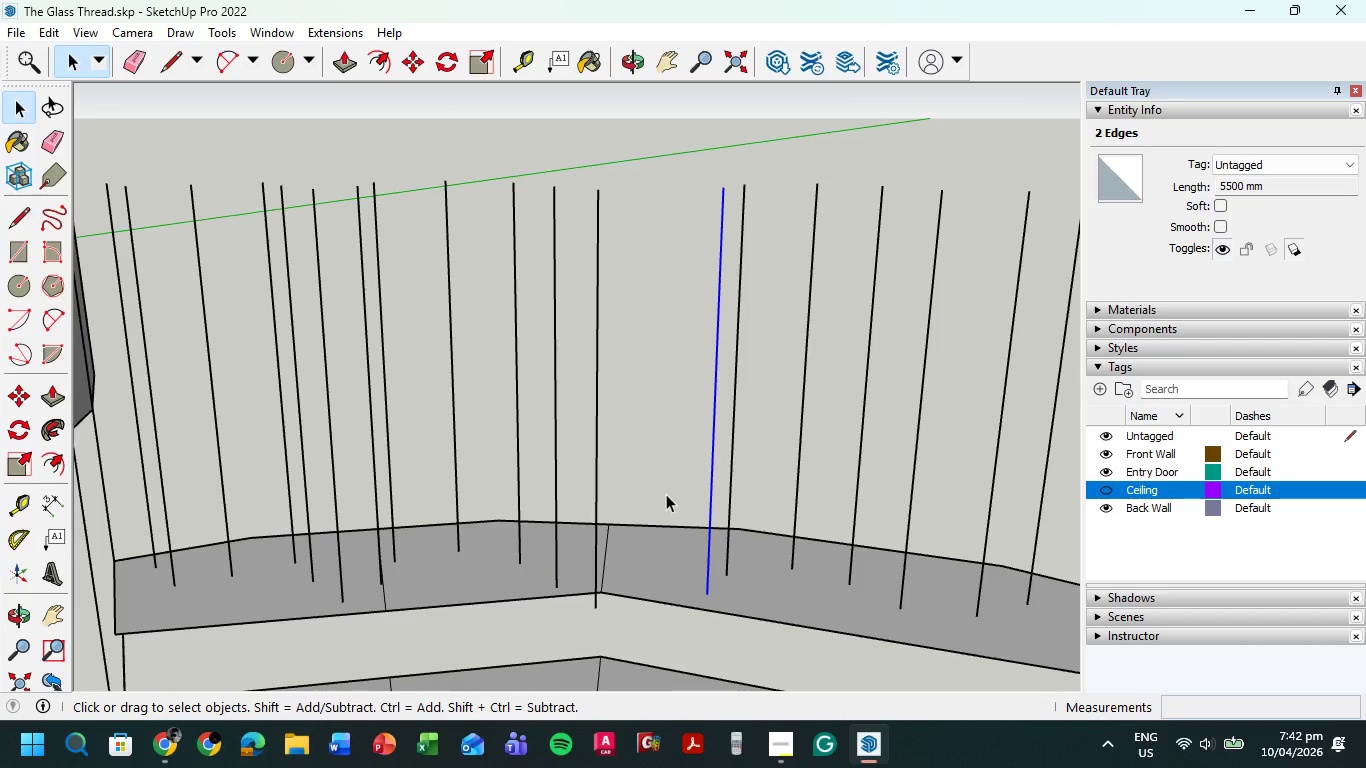 
key(M)
 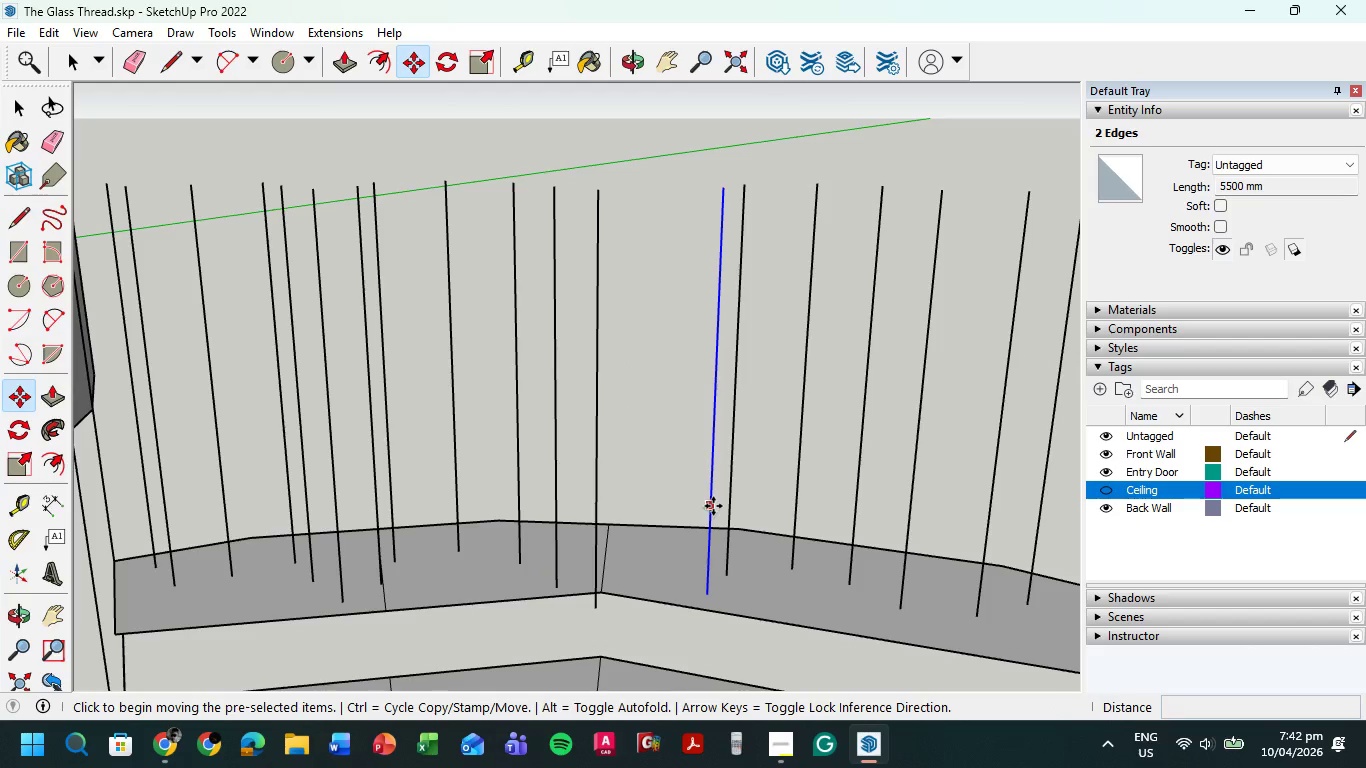 
left_click([713, 506])
 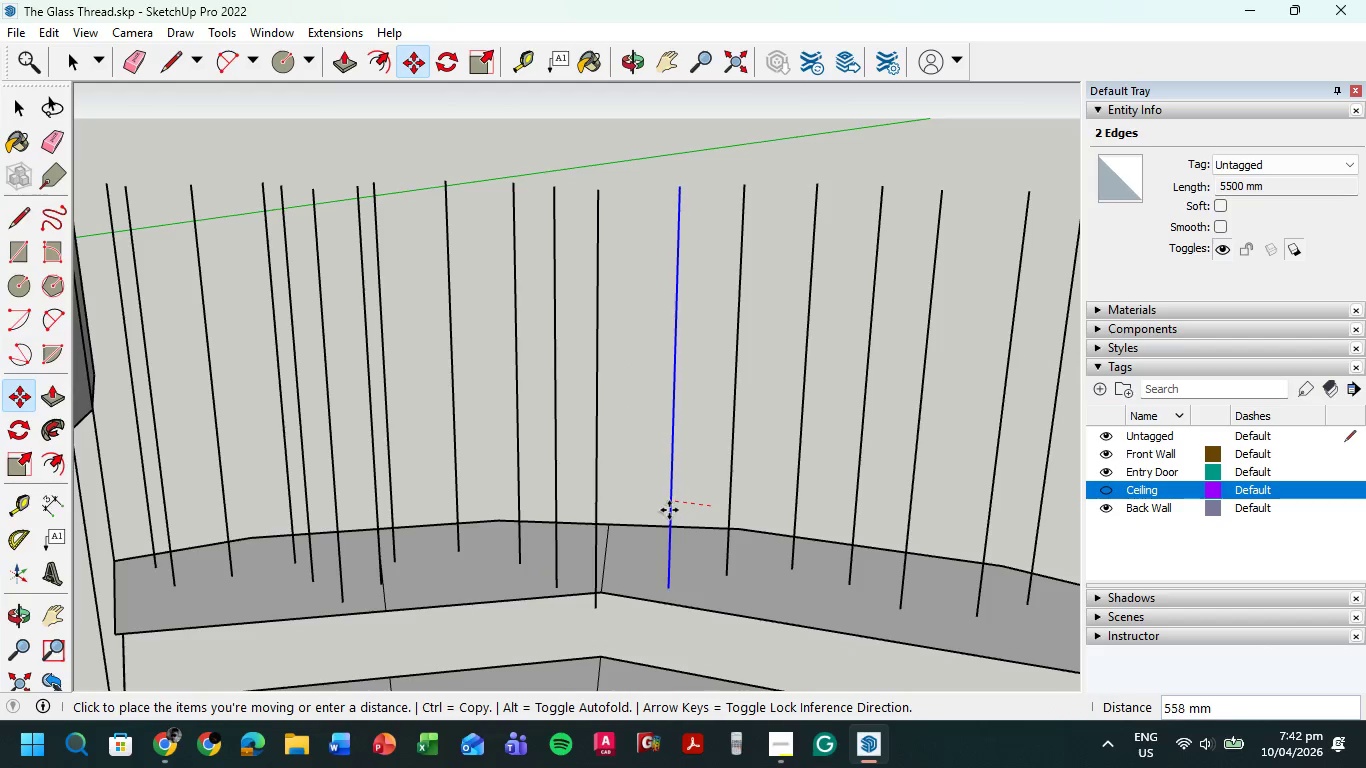 
left_click([669, 510])
 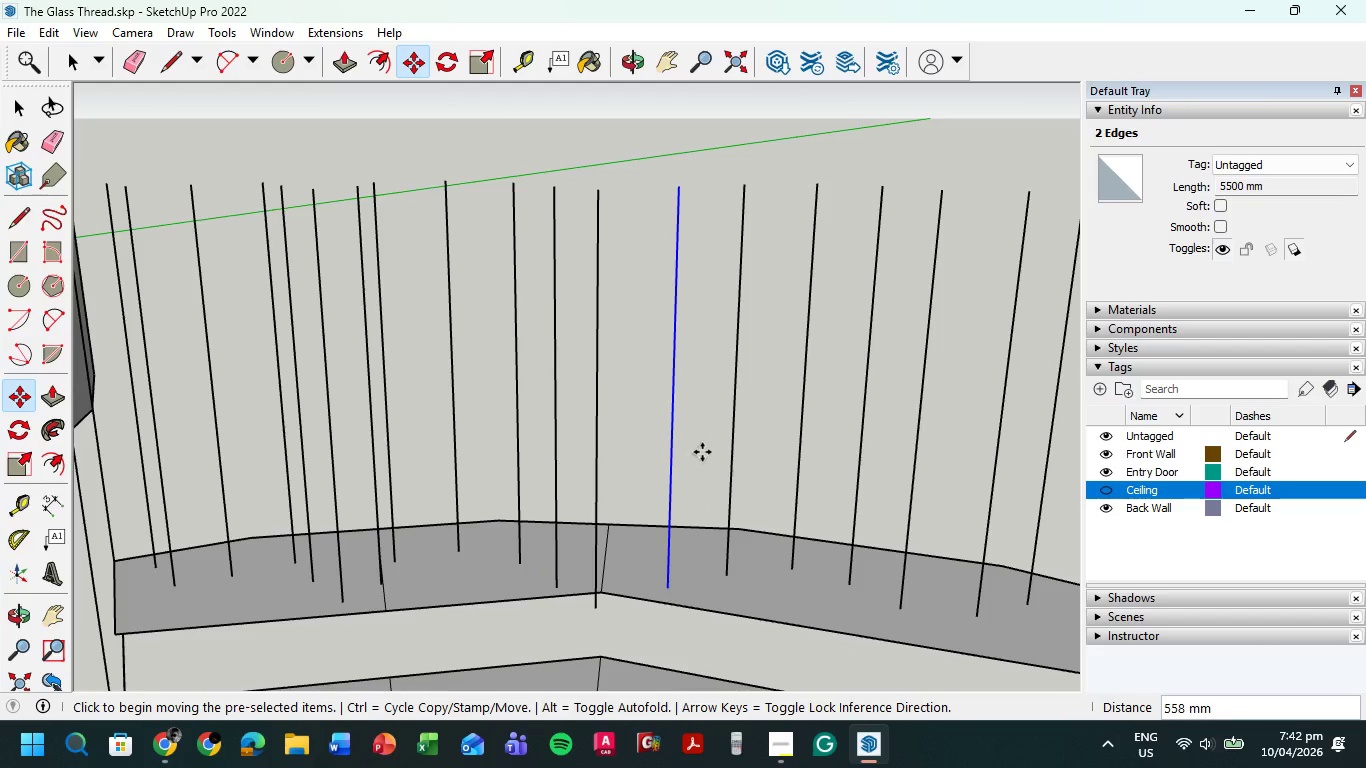 
scroll: coordinate [706, 462], scroll_direction: down, amount: 4.0
 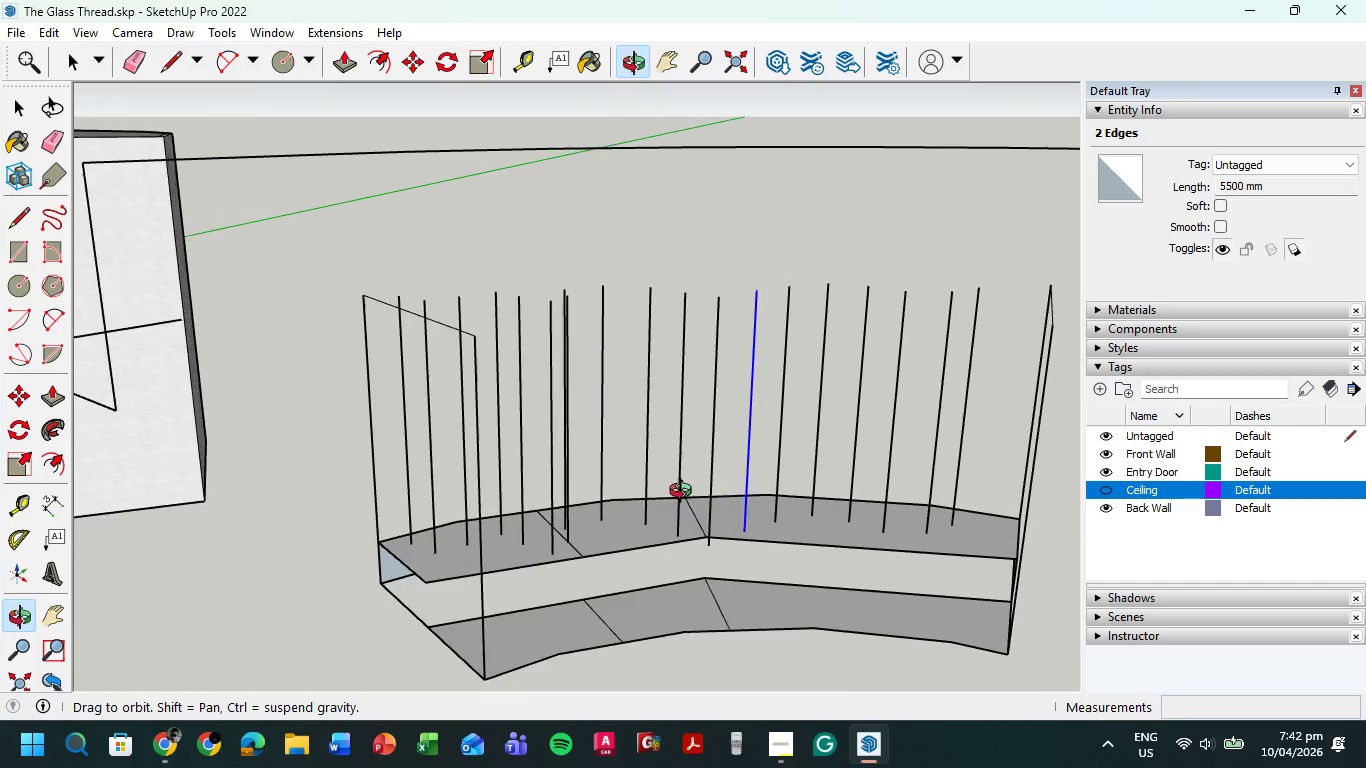 
scroll: coordinate [703, 476], scroll_direction: up, amount: 7.0
 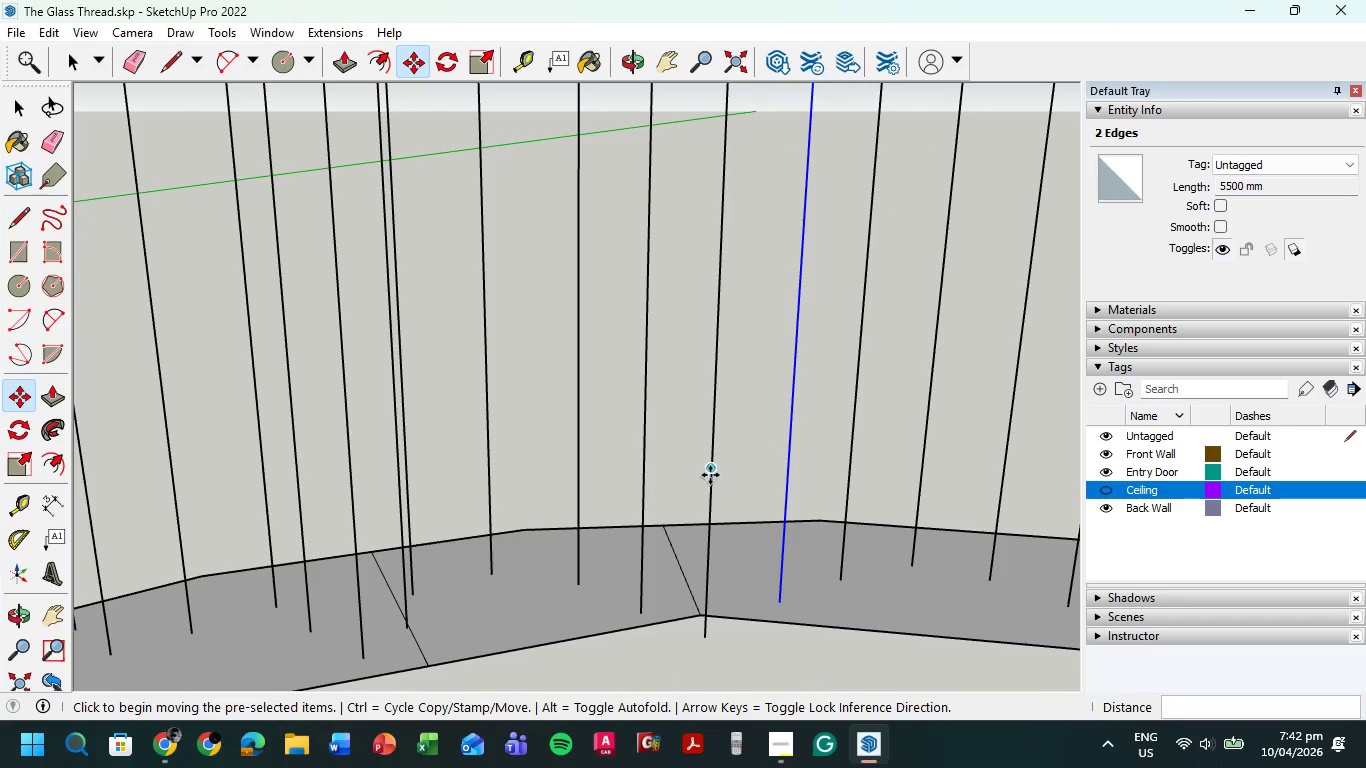 
key(Escape)
 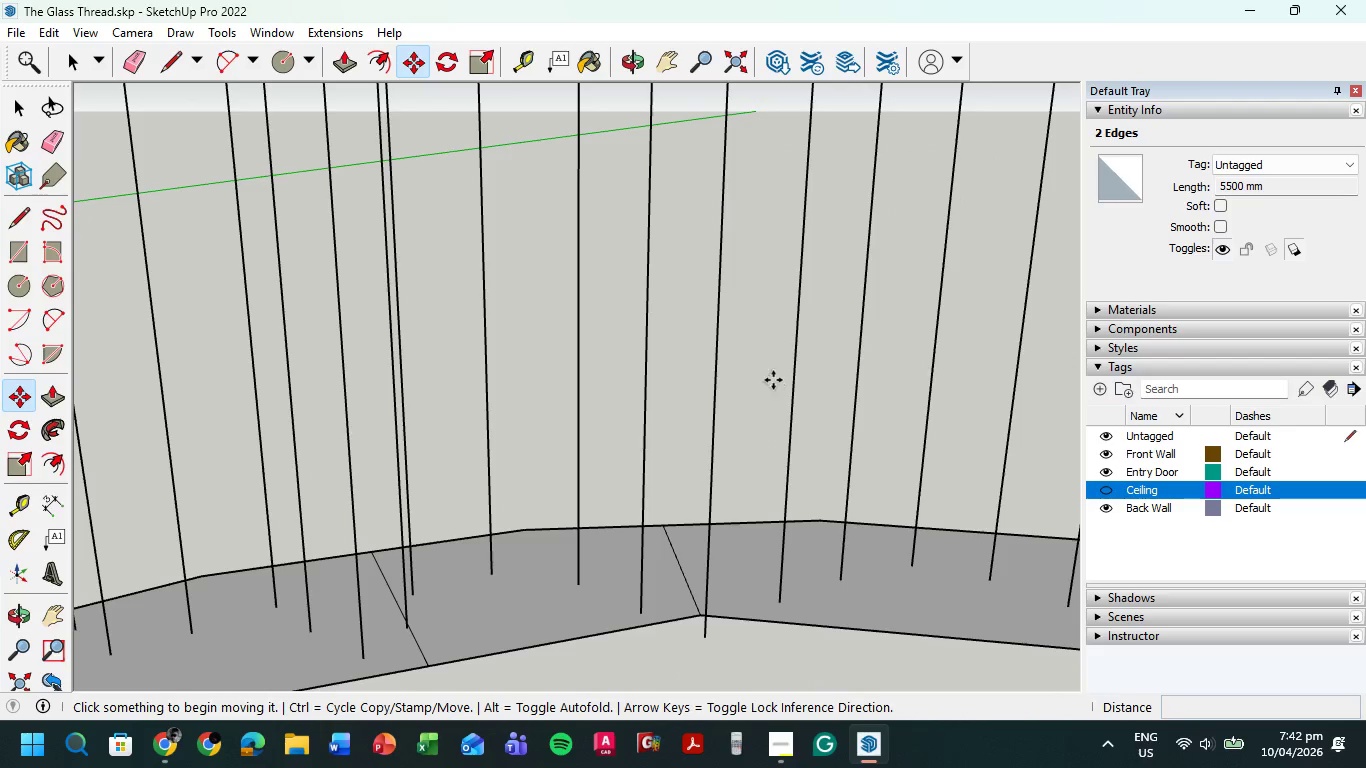 
scroll: coordinate [759, 382], scroll_direction: down, amount: 5.0
 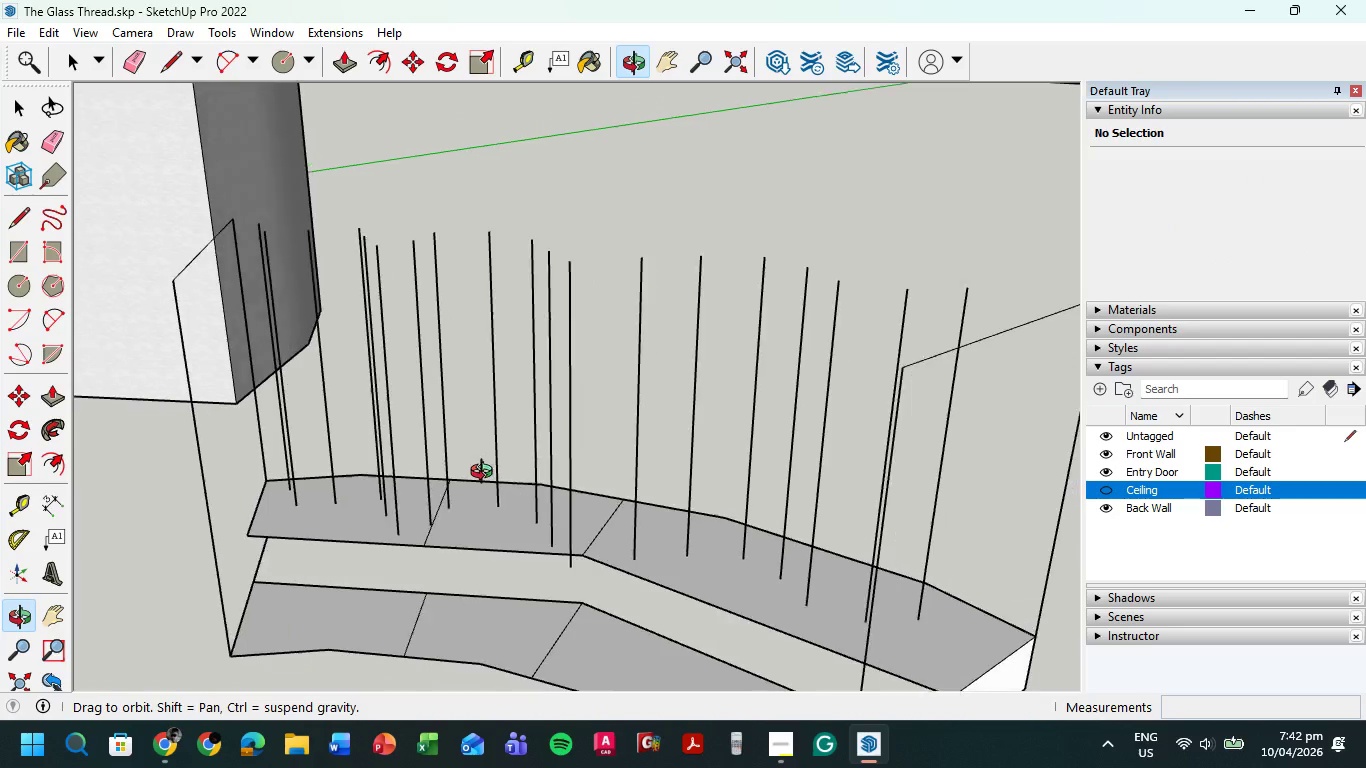 
scroll: coordinate [455, 355], scroll_direction: up, amount: 2.0
 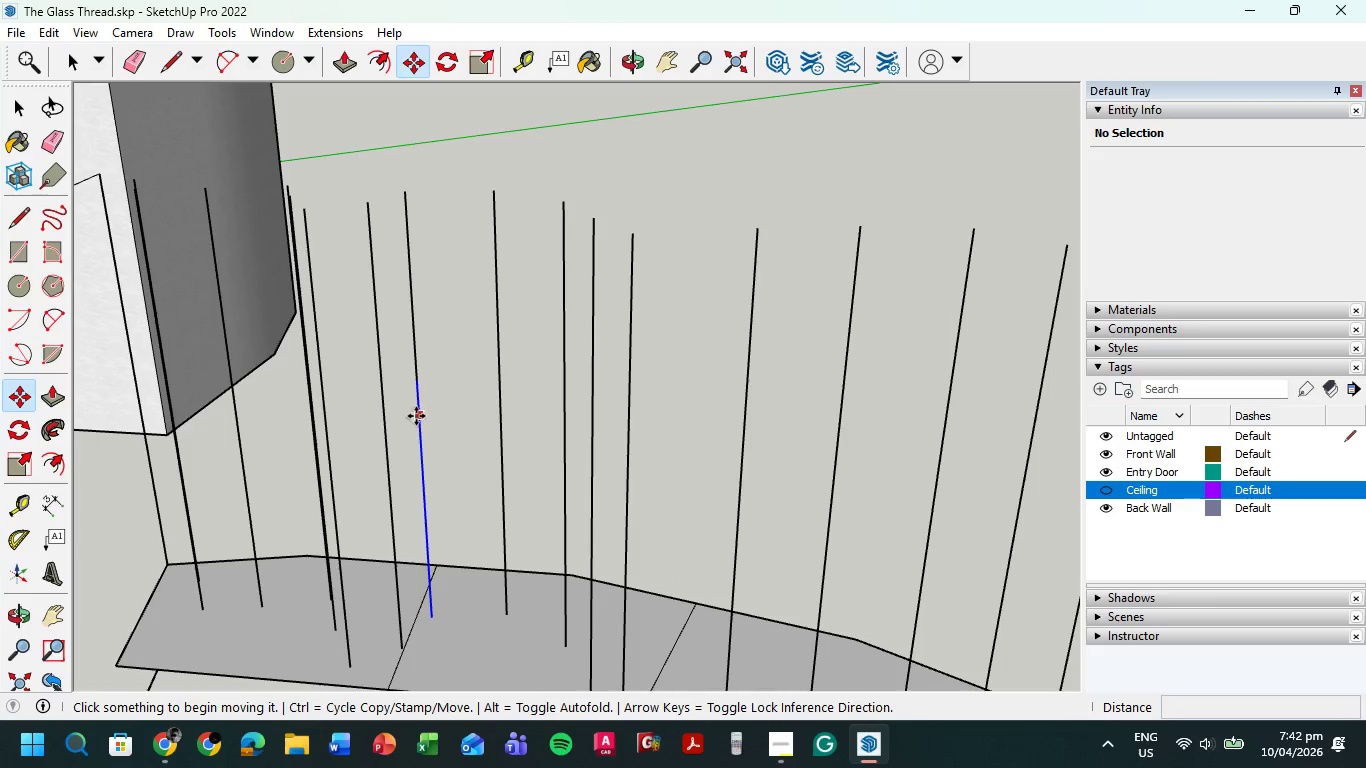 
left_click([418, 416])
 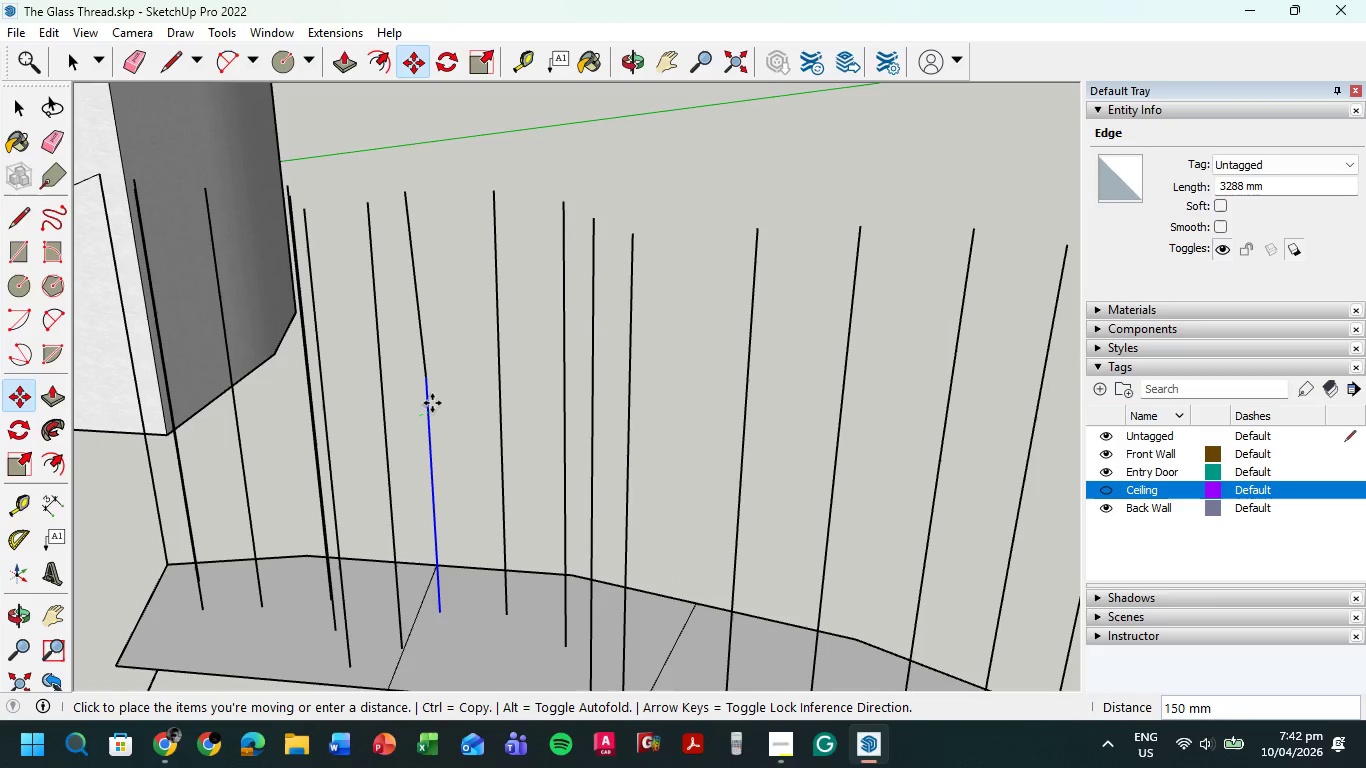 
left_click([432, 403])
 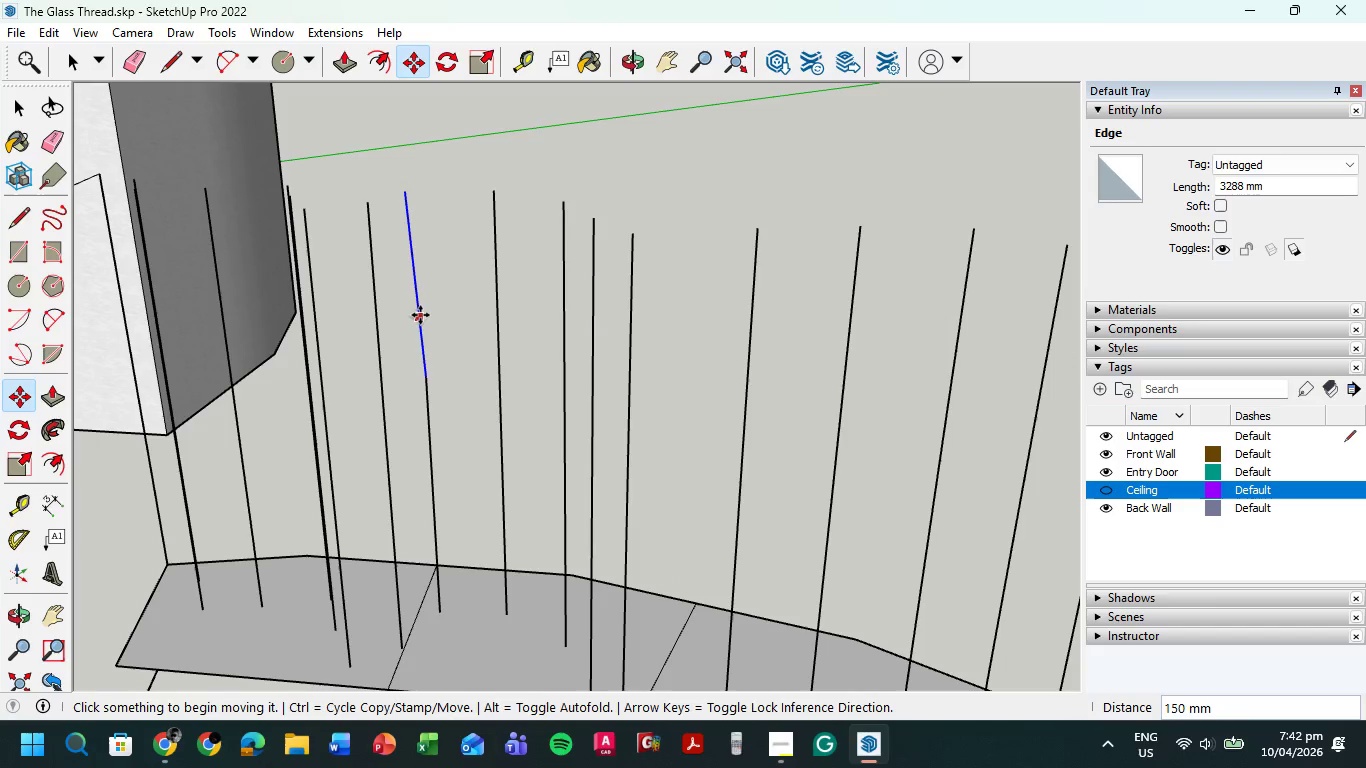 
left_click([420, 314])
 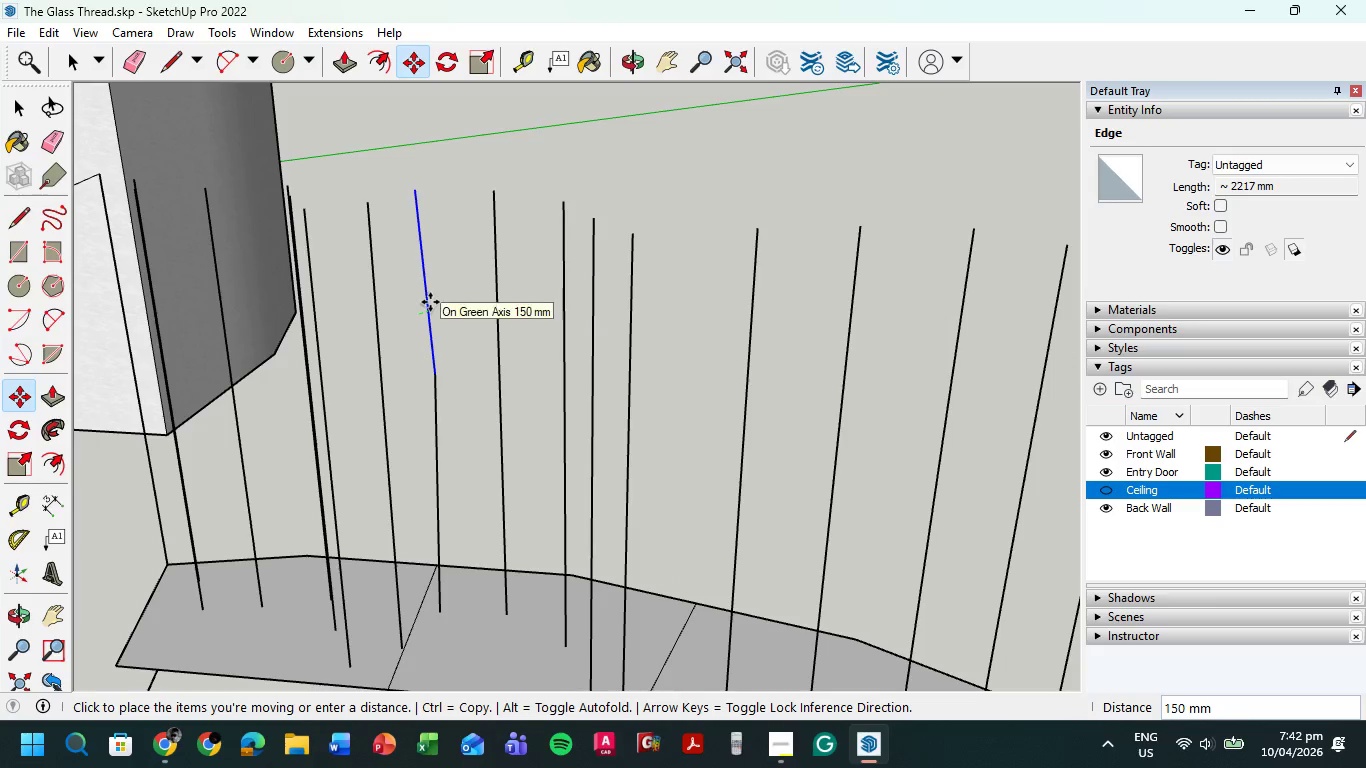 
key(Escape)
 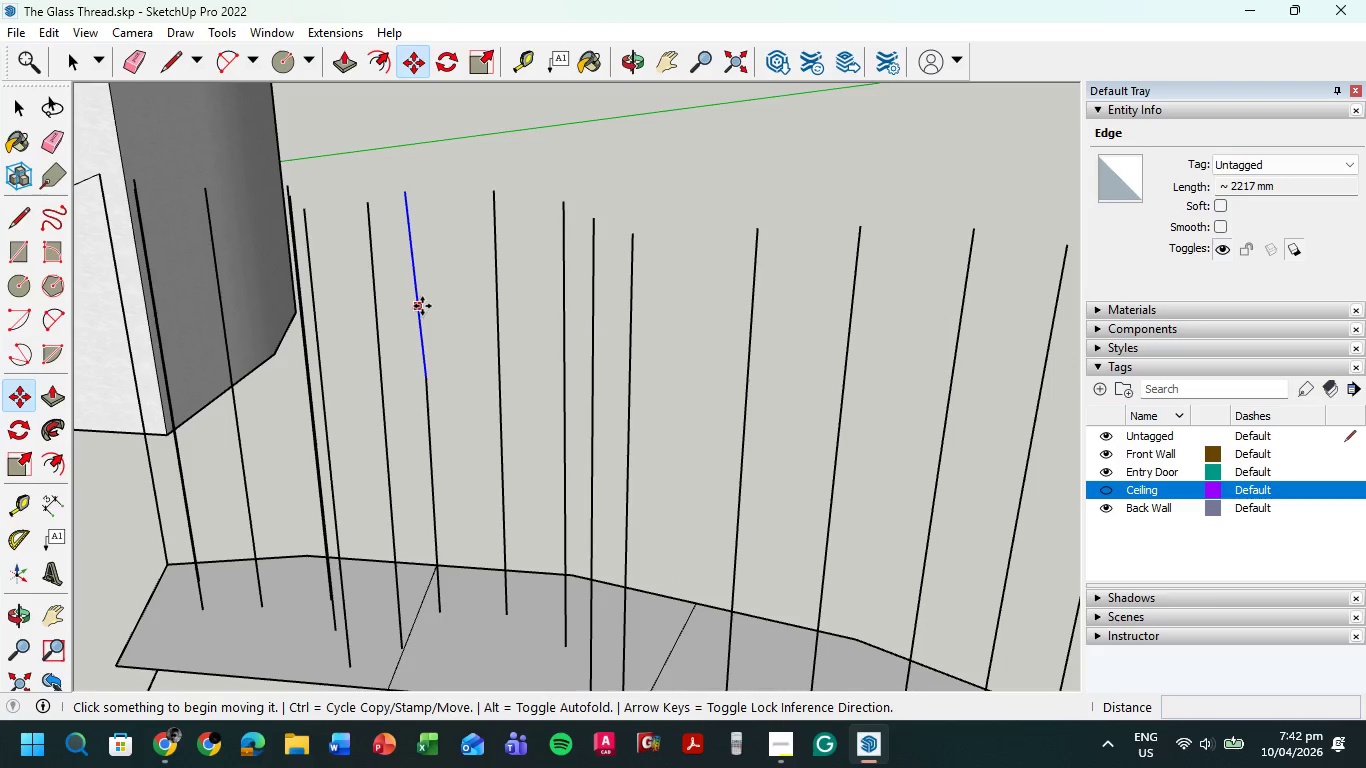 
key(Control+Z)
 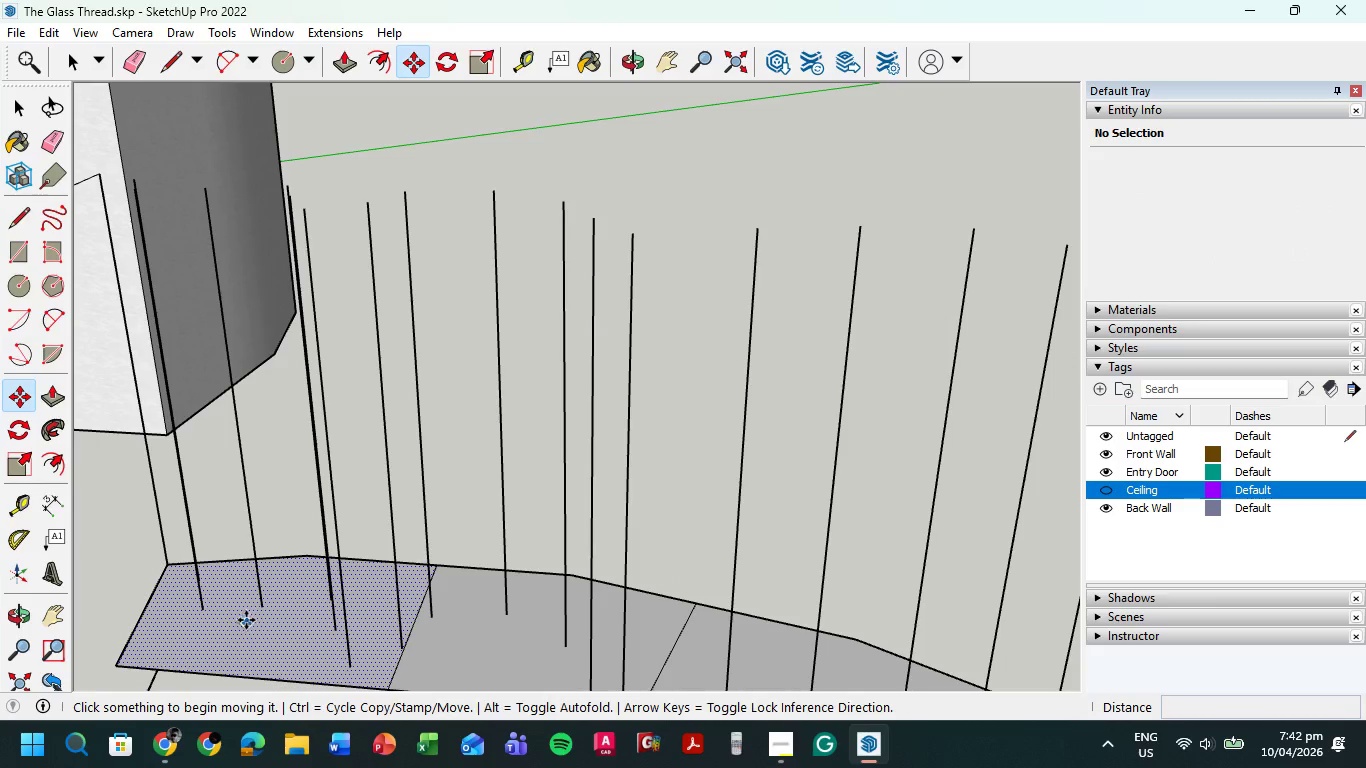 
left_click([64, 53])
 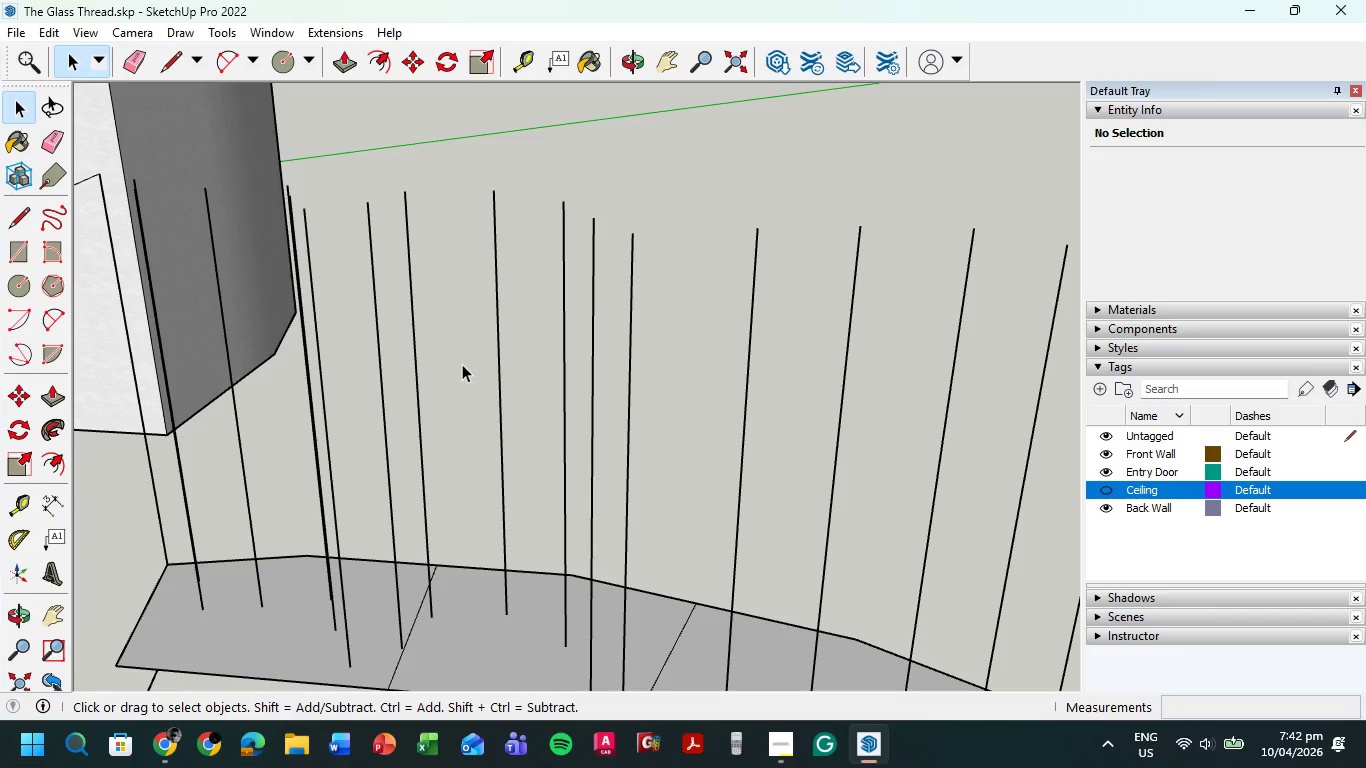 
left_click_drag(start_coordinate=[455, 364], to_coordinate=[411, 406])
 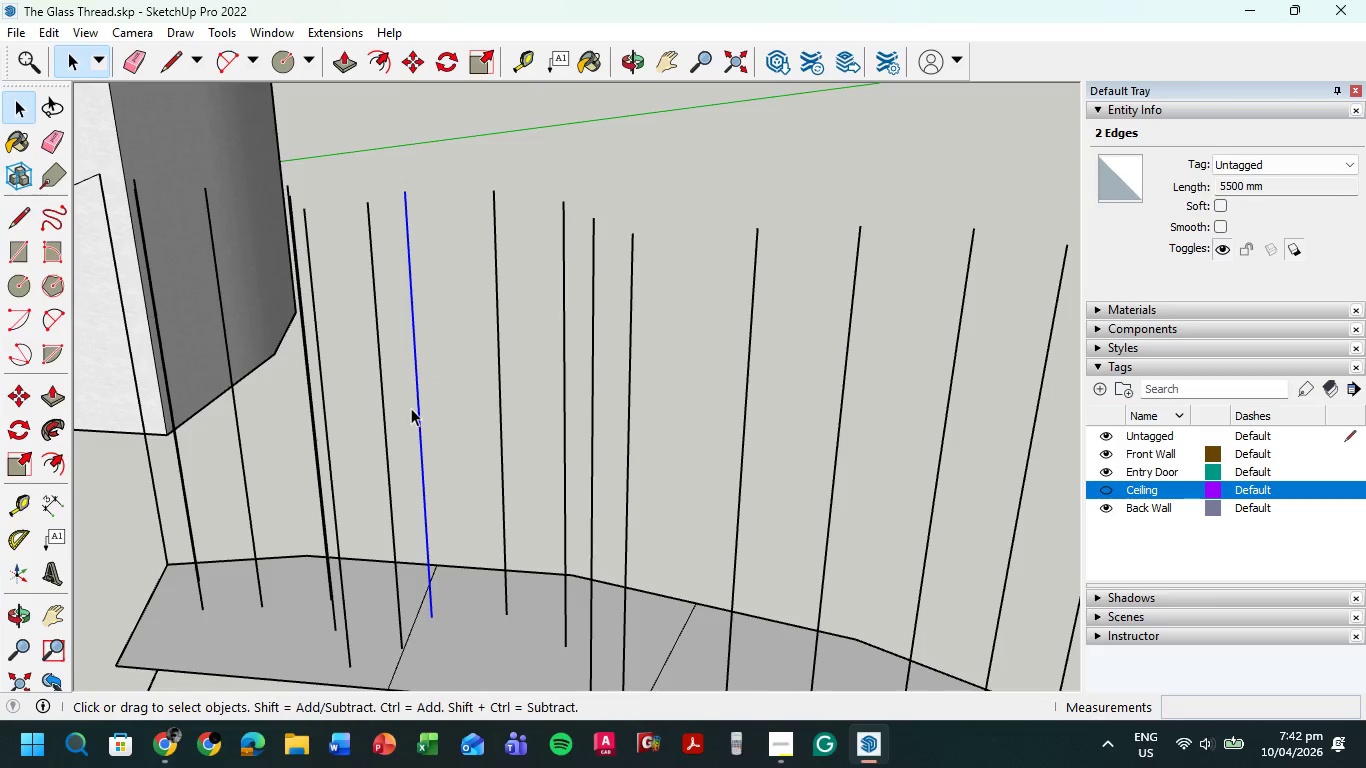 
key(M)
 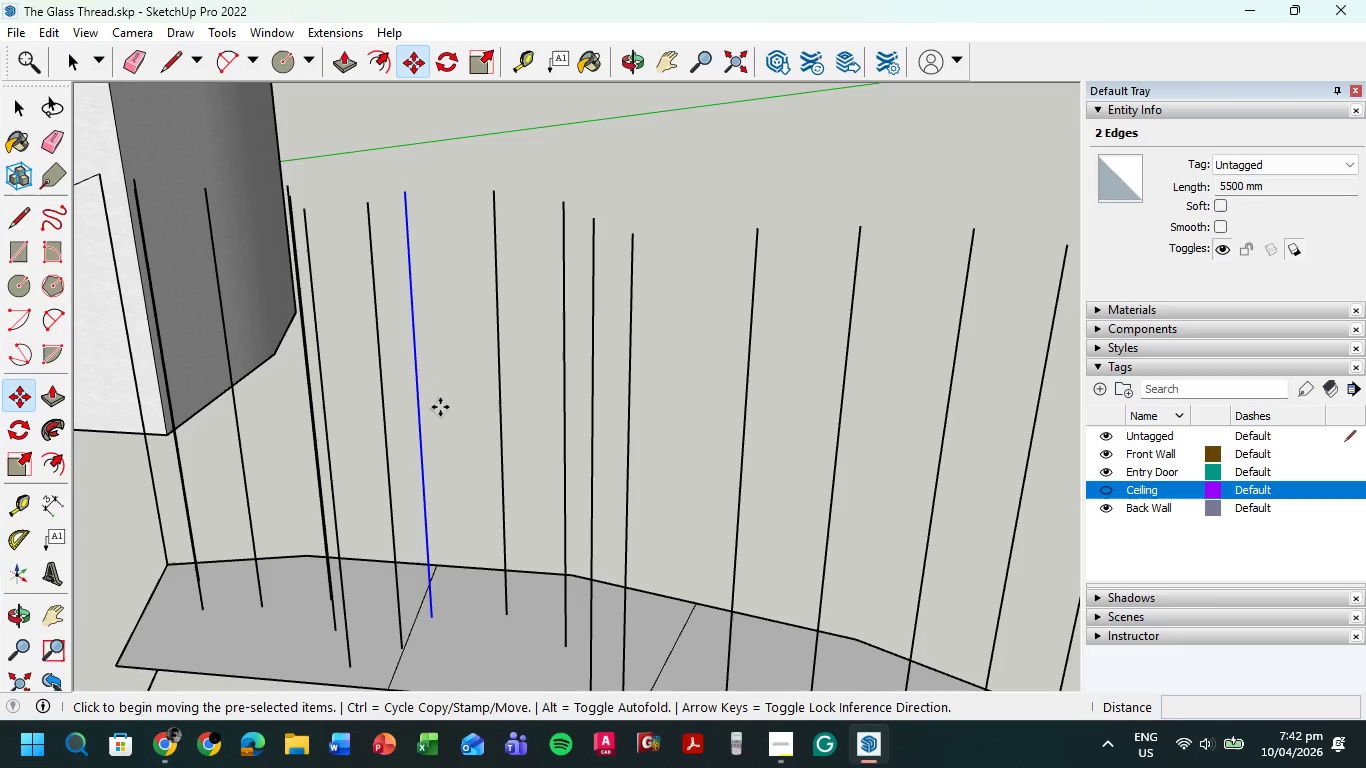 
left_click([440, 406])
 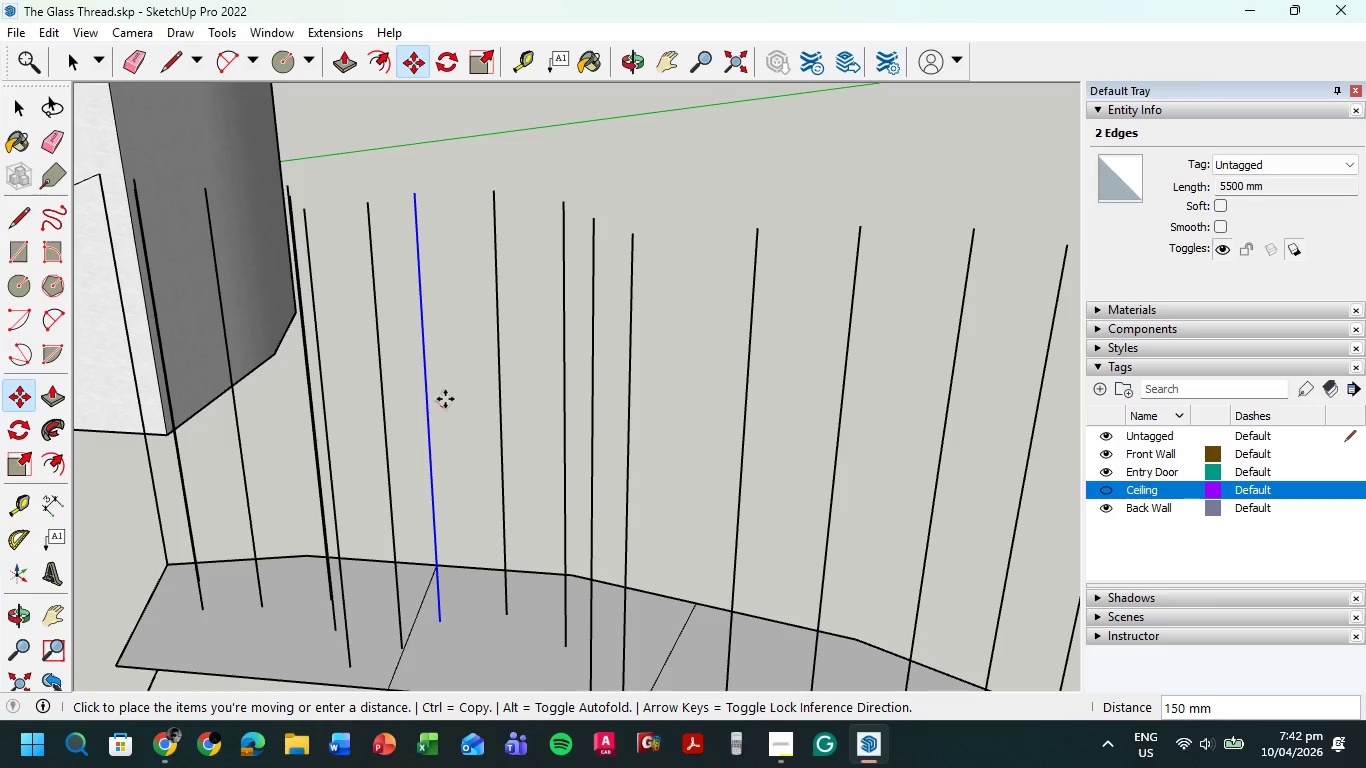 
left_click([452, 395])
 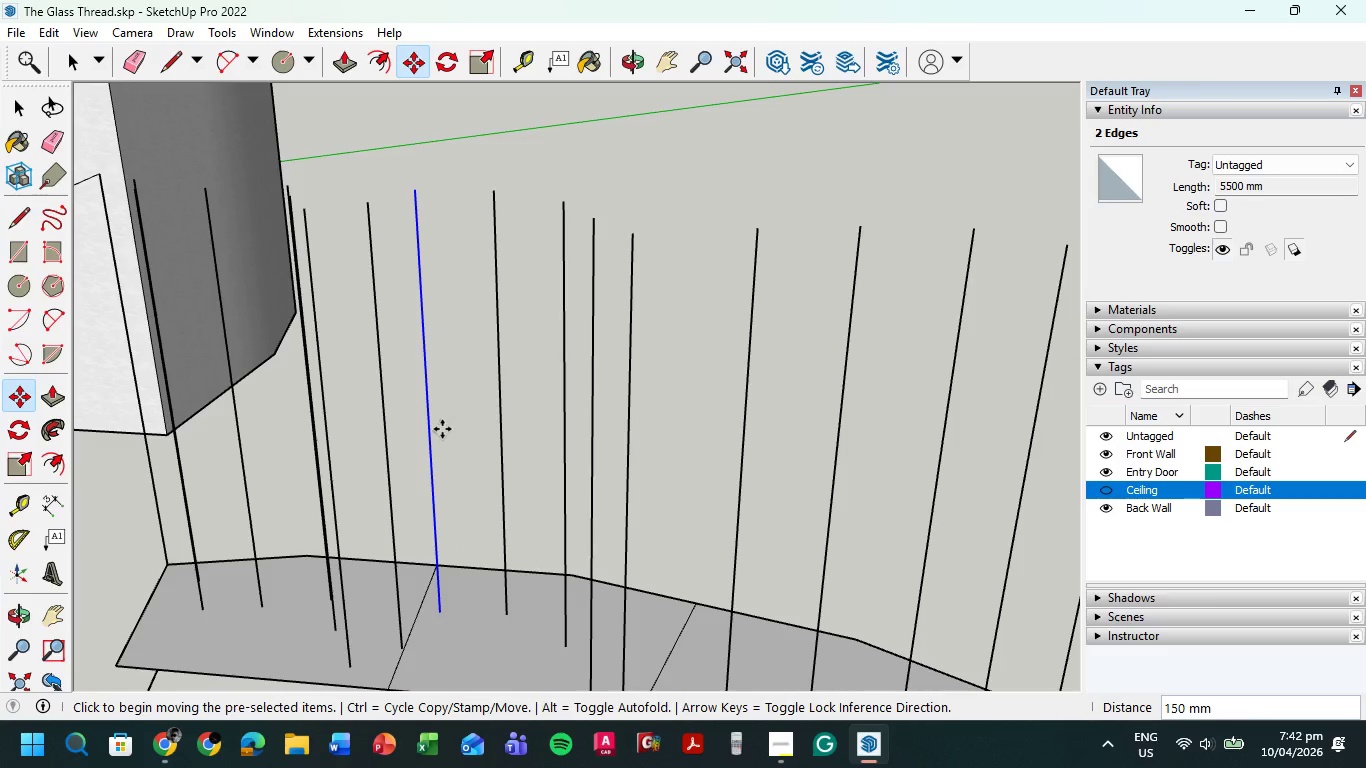 
scroll: coordinate [435, 486], scroll_direction: up, amount: 1.0
 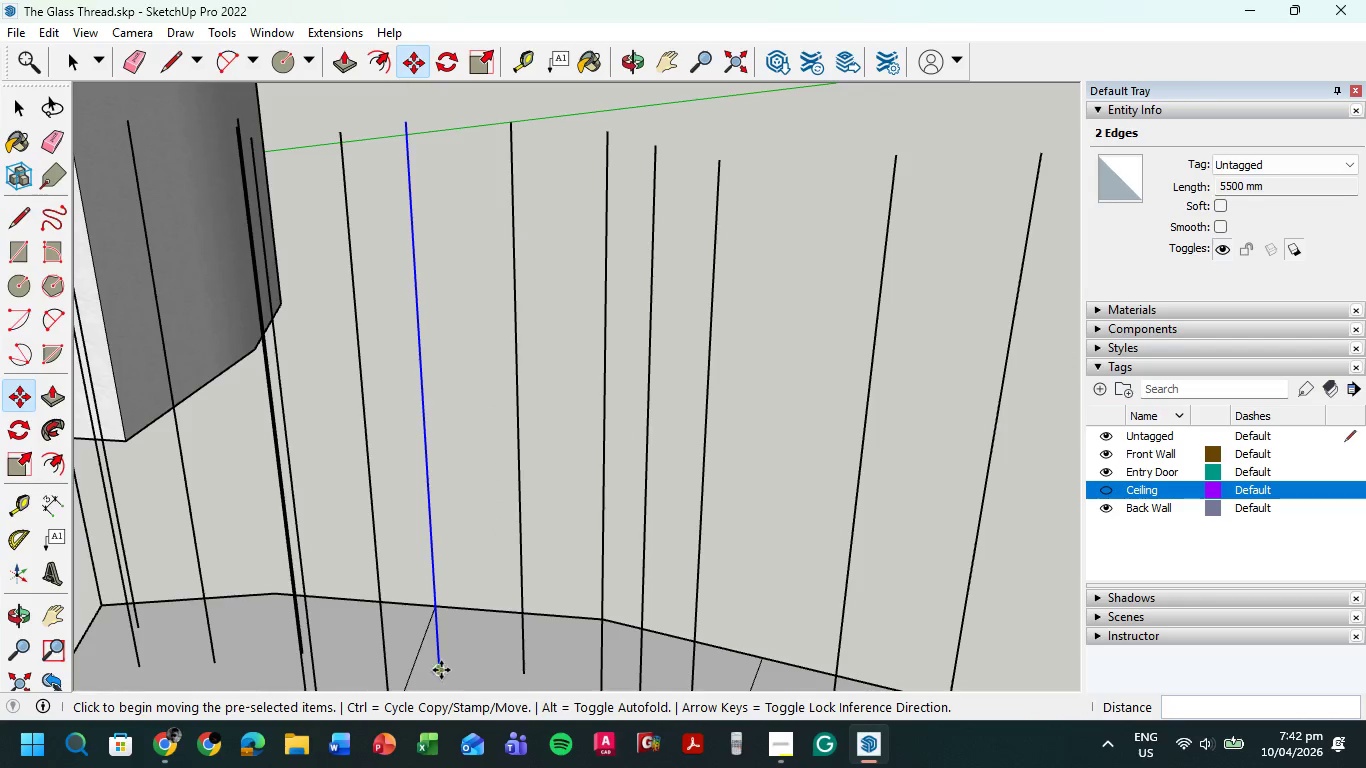 
left_click([439, 668])
 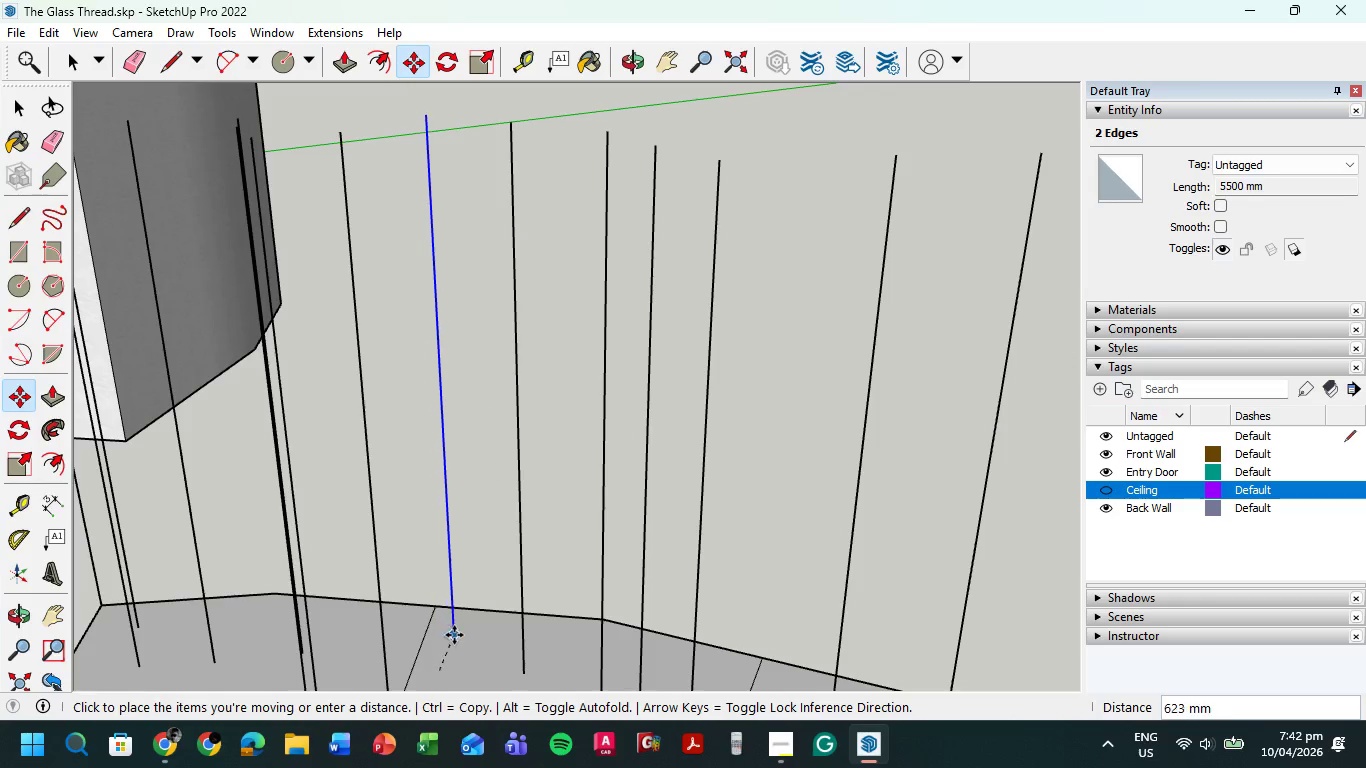 
left_click([453, 635])
 